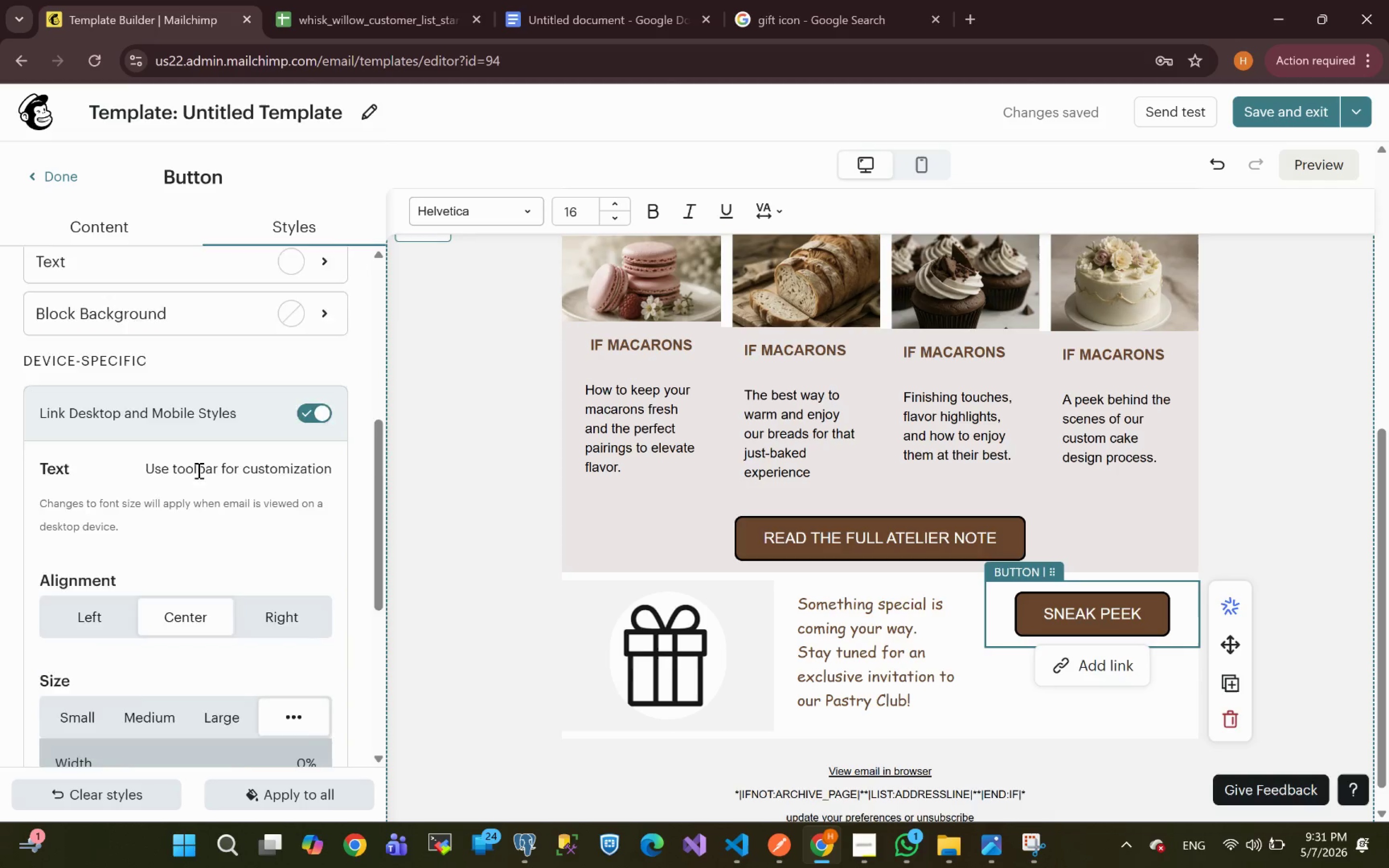 
wait(6.37)
 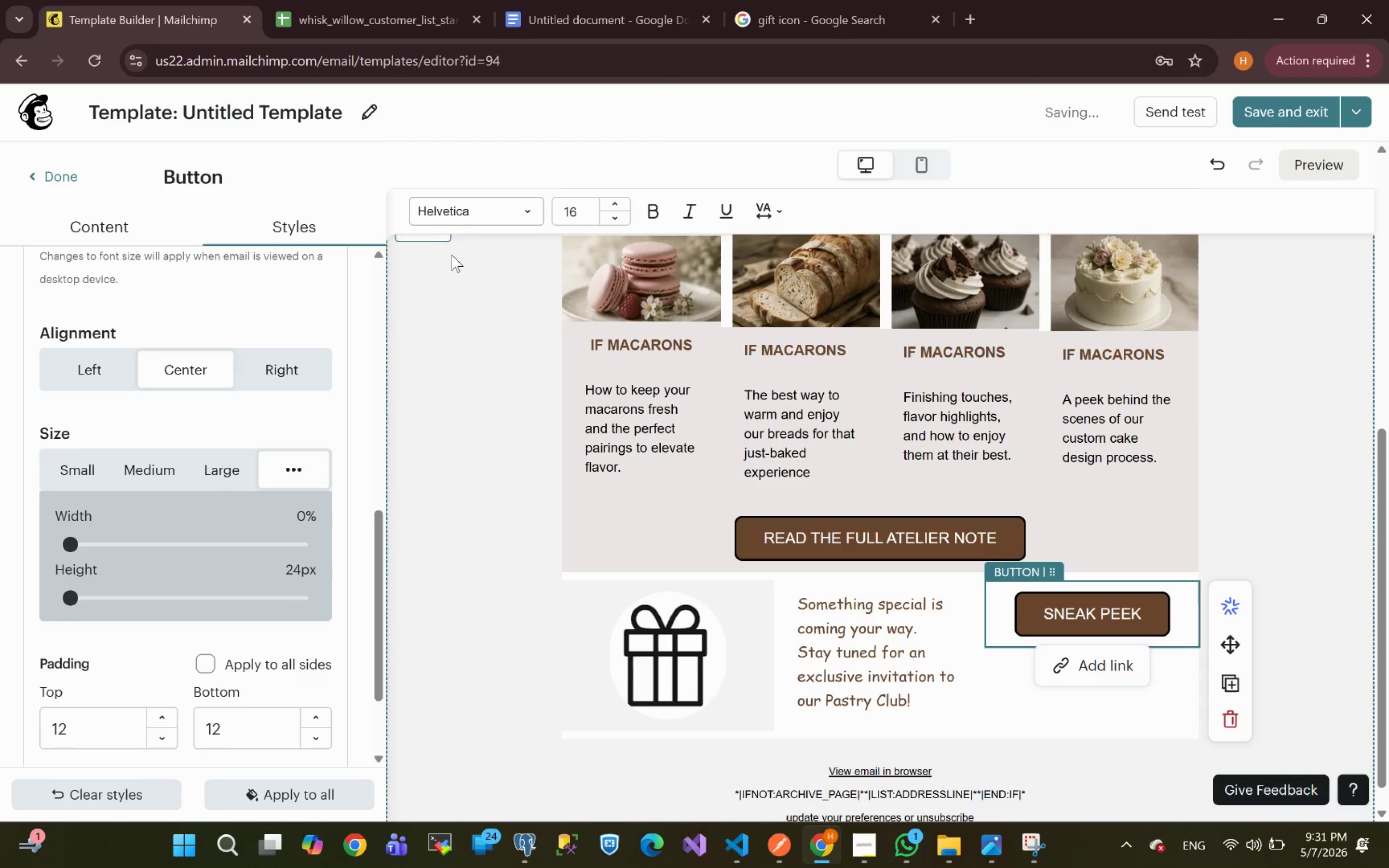 
left_click_drag(start_coordinate=[97, 600], to_coordinate=[0, 610])
 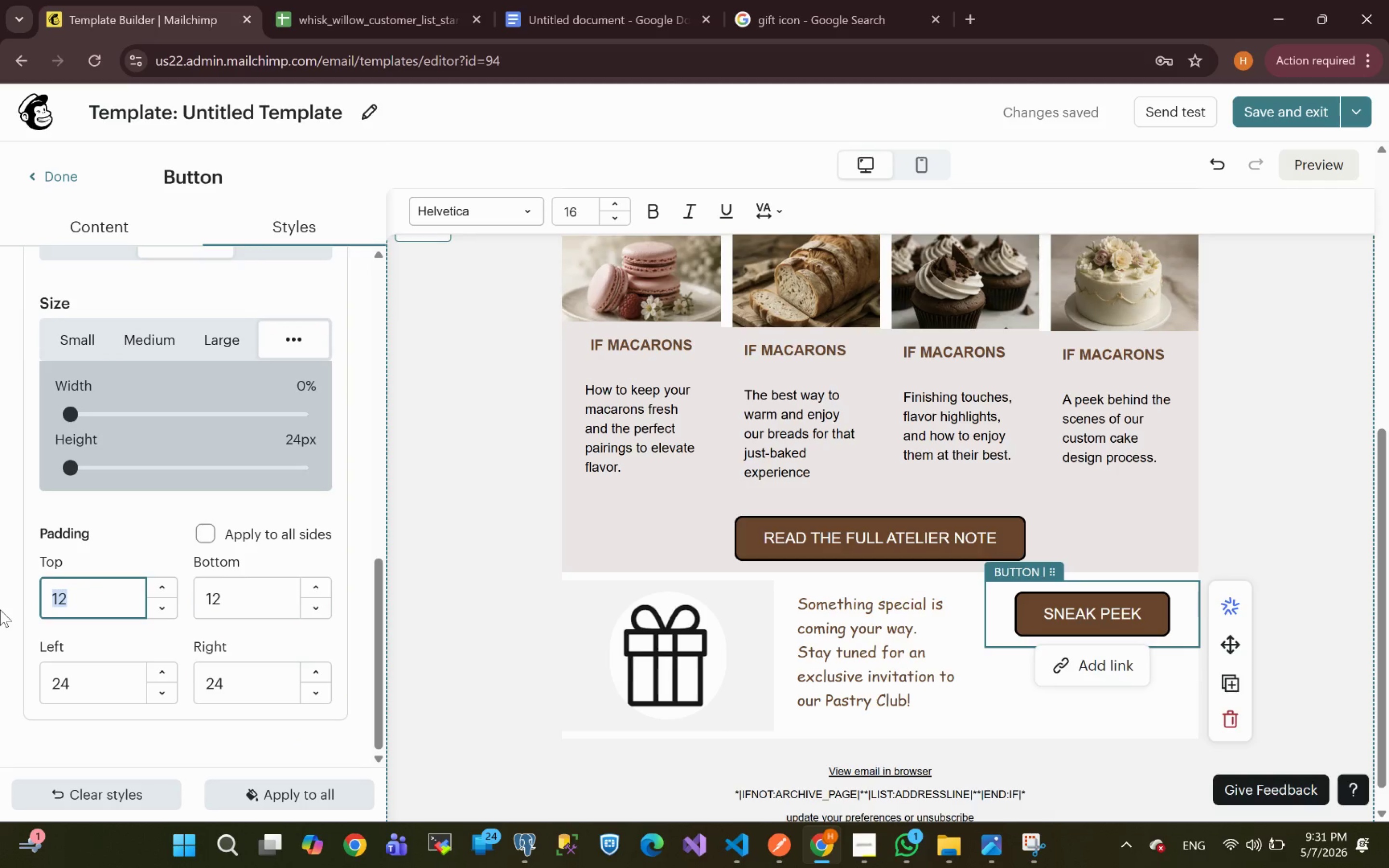 
type(48)
 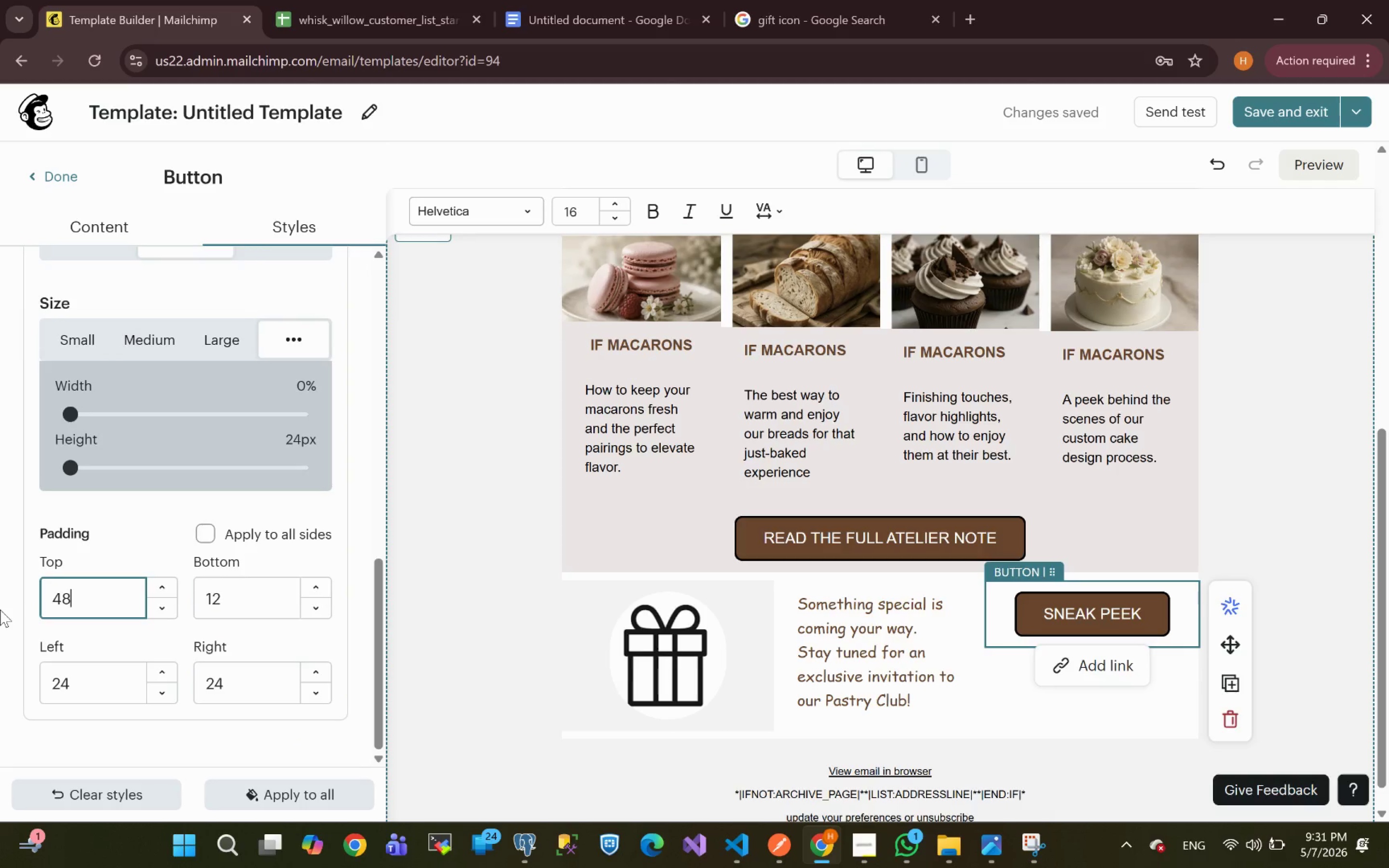 
key(Enter)
 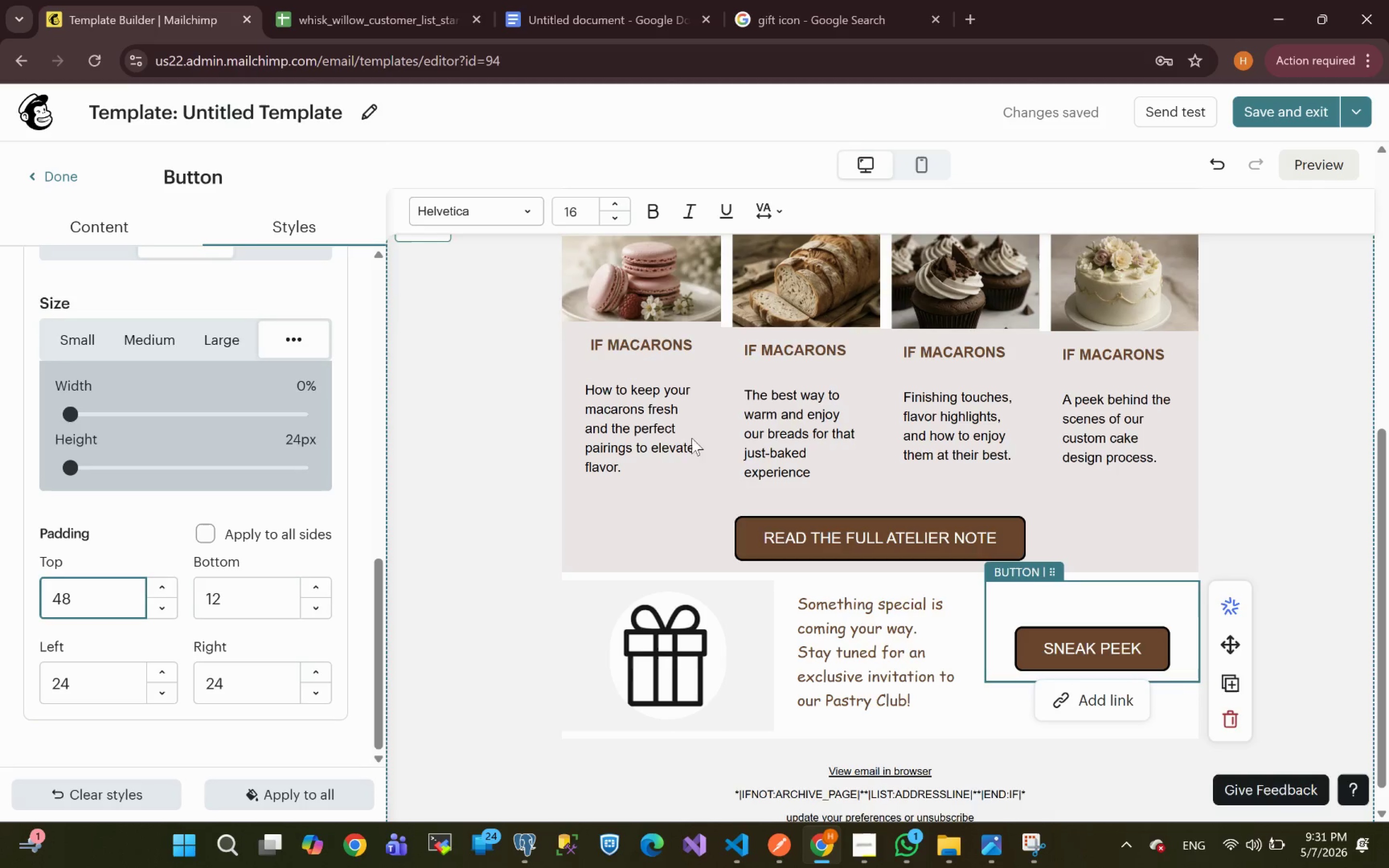 
wait(5.0)
 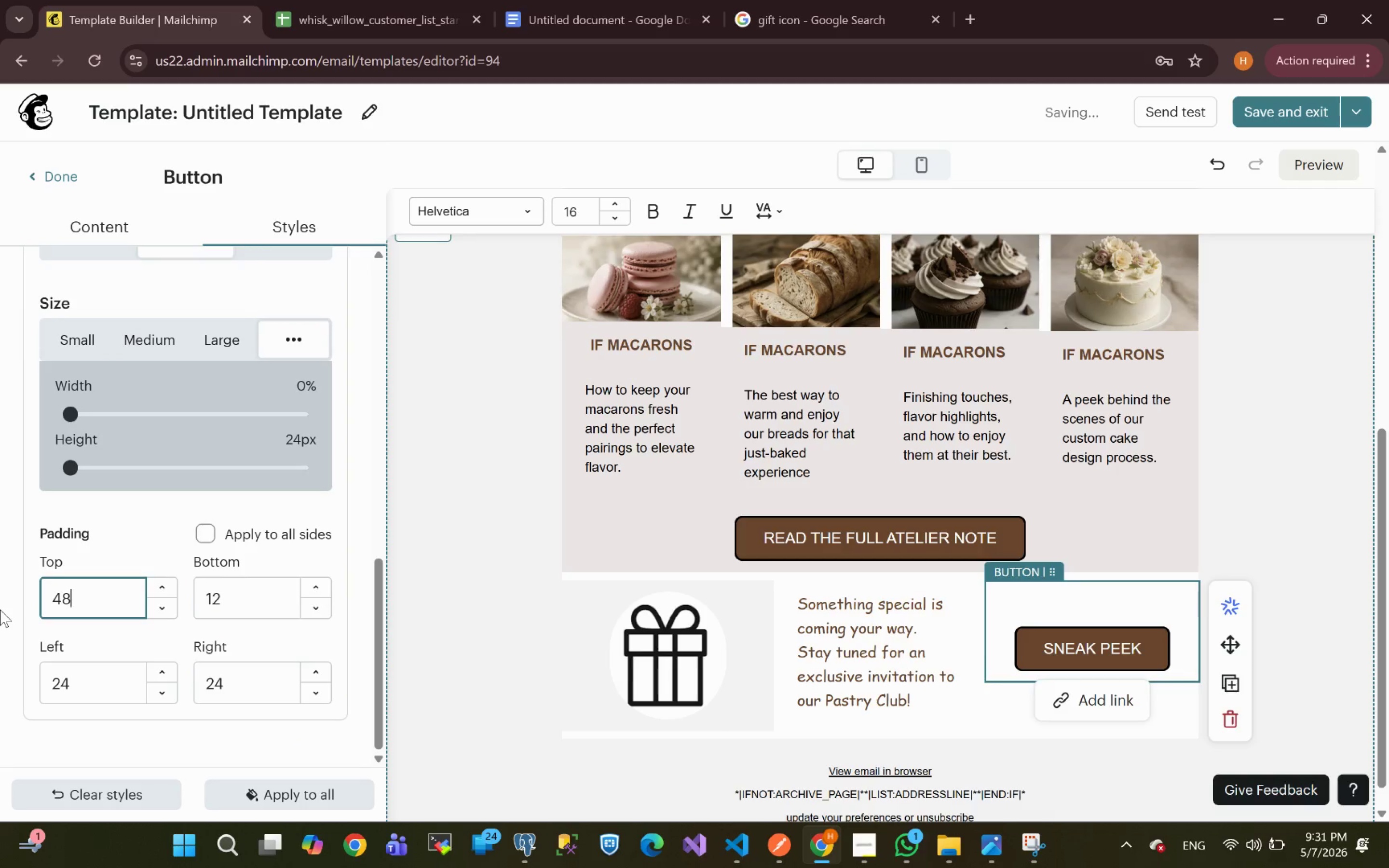 
left_click([1324, 533])
 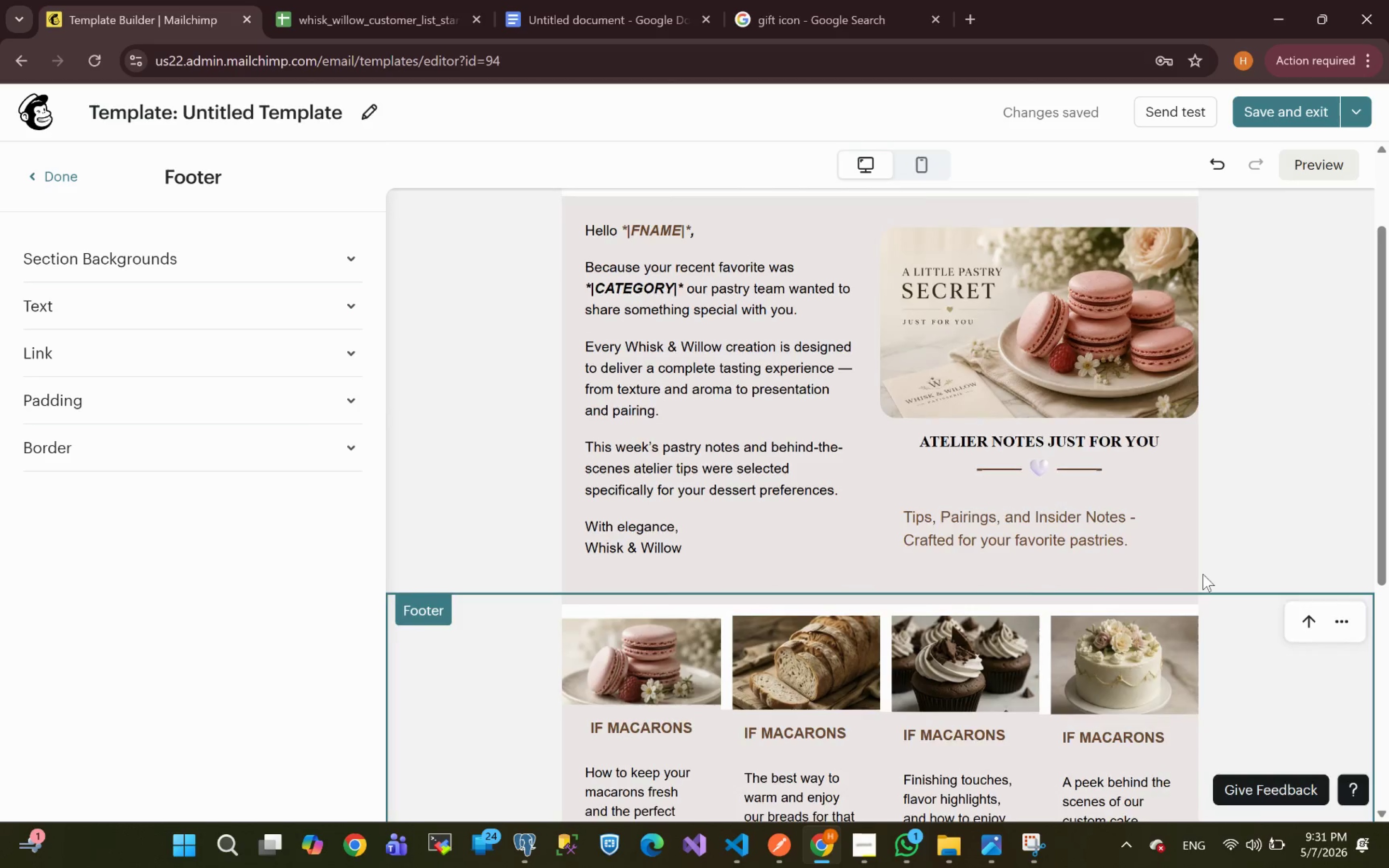 
wait(20.41)
 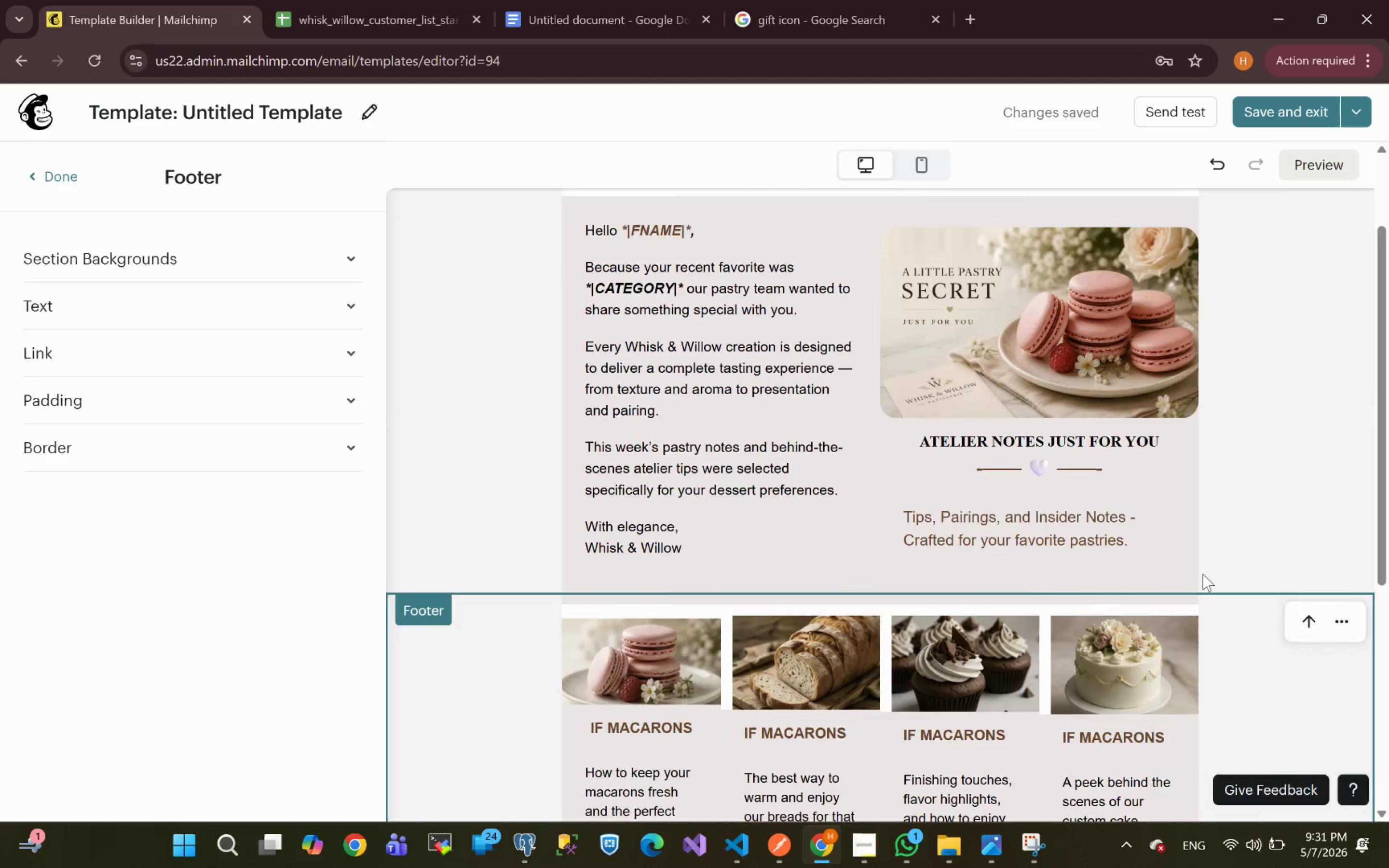 
left_click([36, 176])
 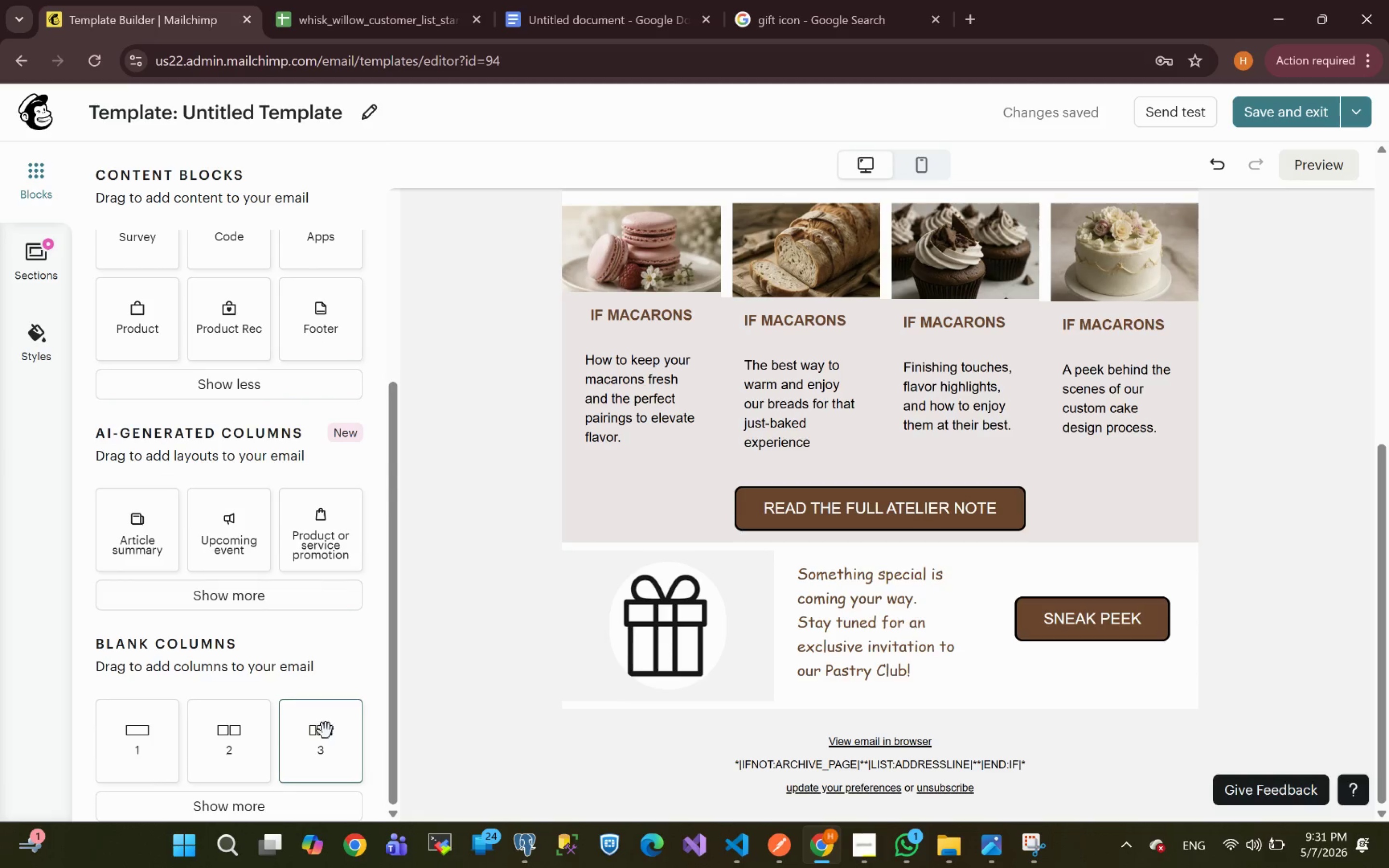 
wait(7.3)
 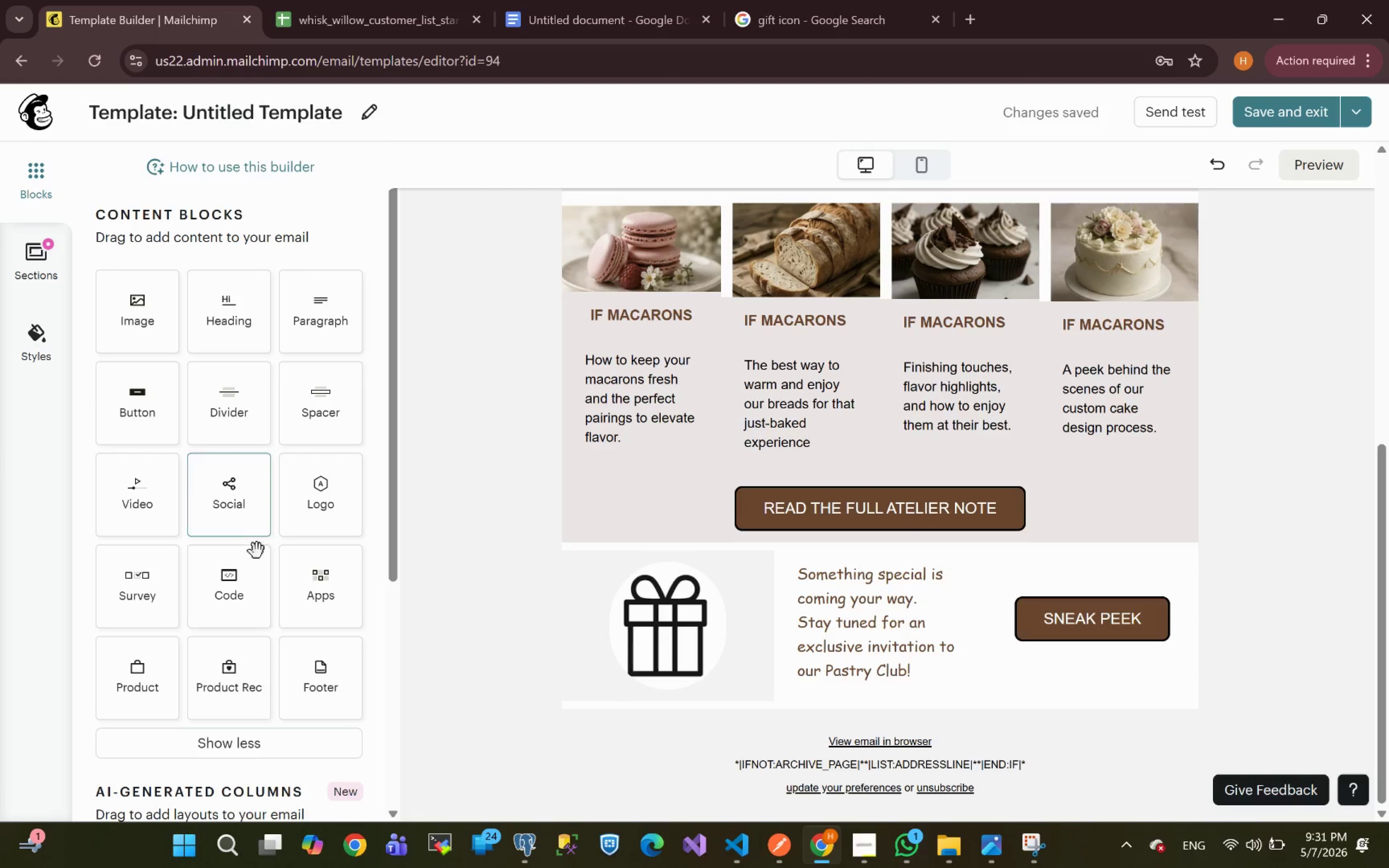 
mouse_move([1239, 841])
 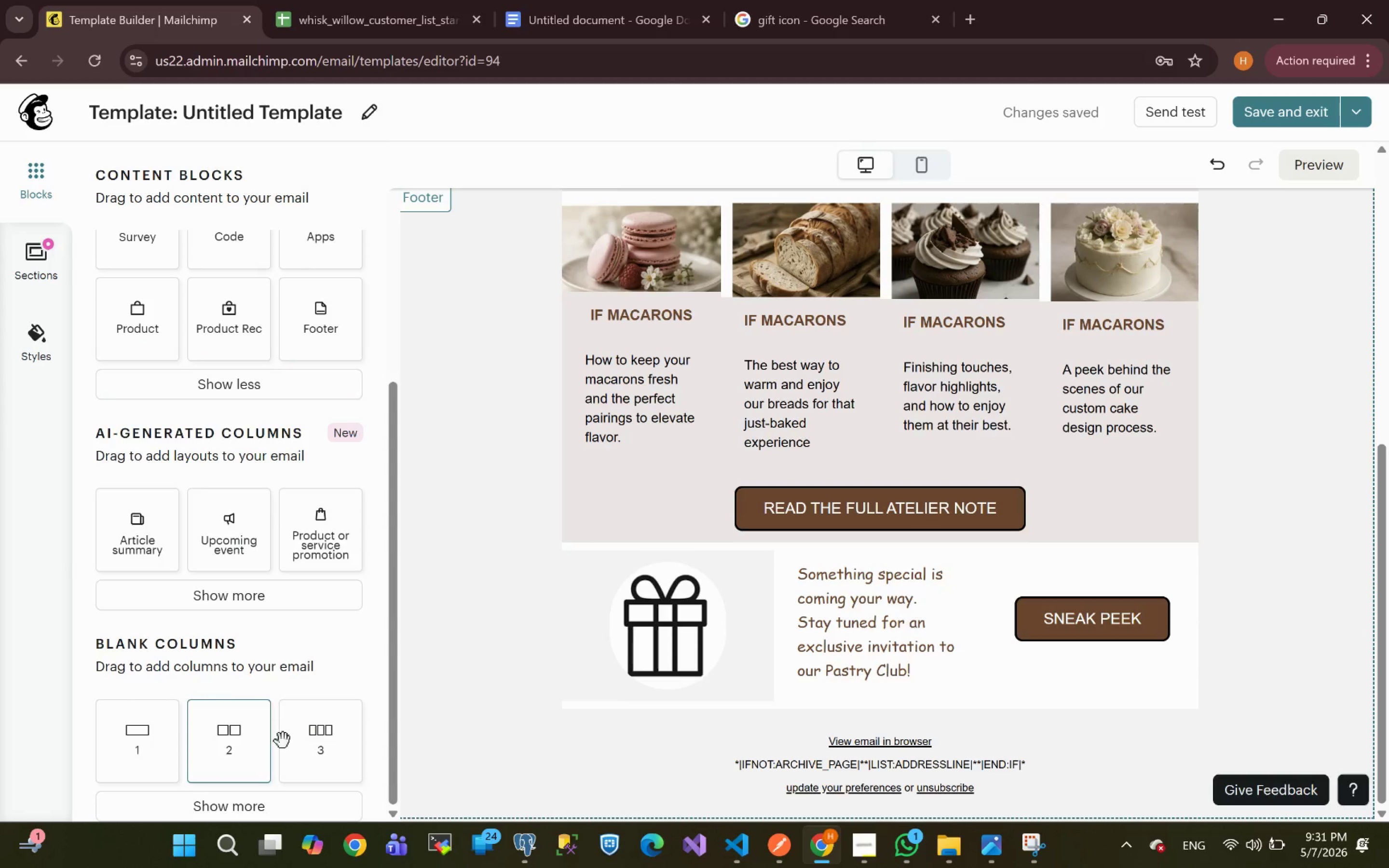 
left_click_drag(start_coordinate=[321, 741], to_coordinate=[784, 748])
 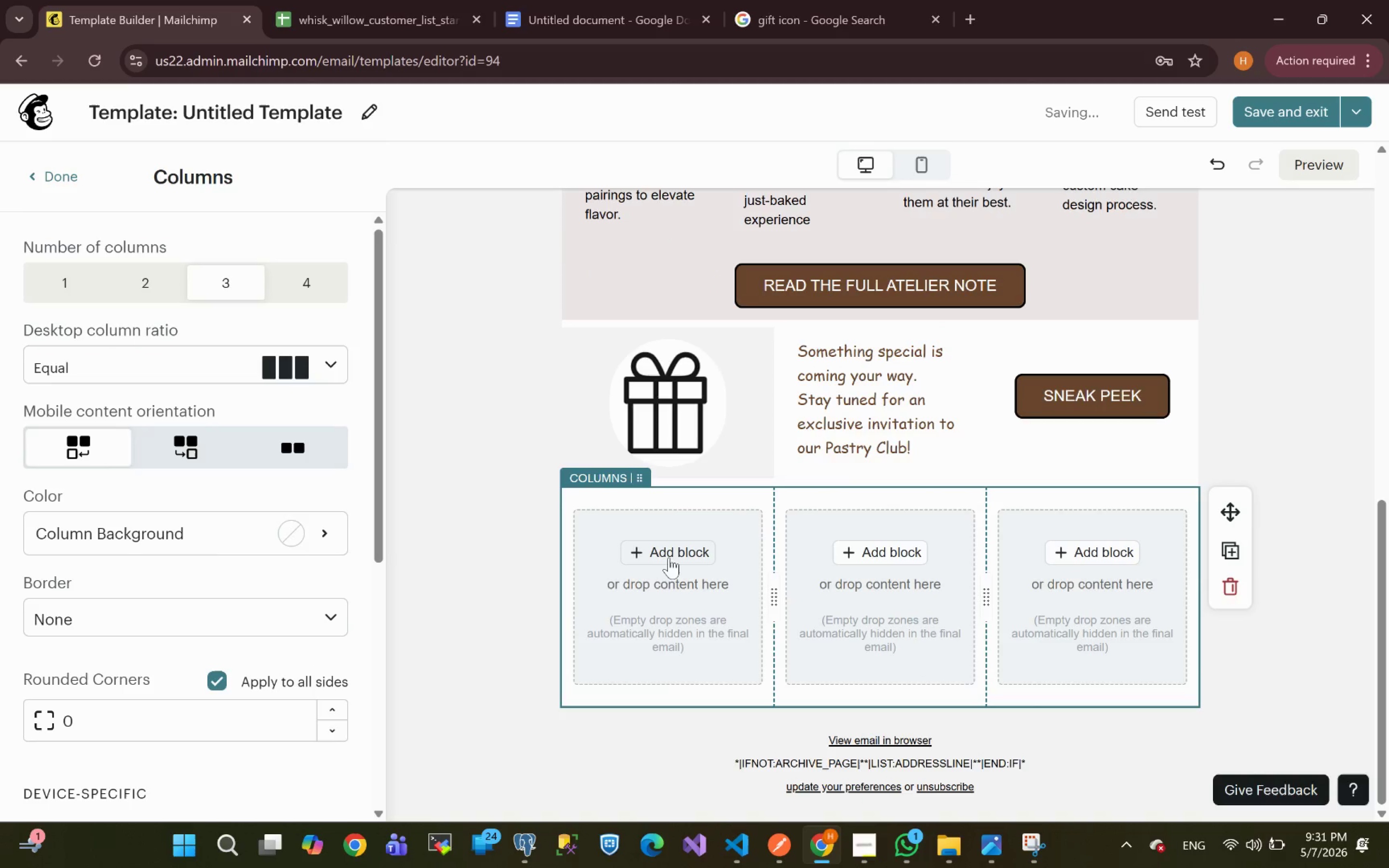 
left_click([663, 552])
 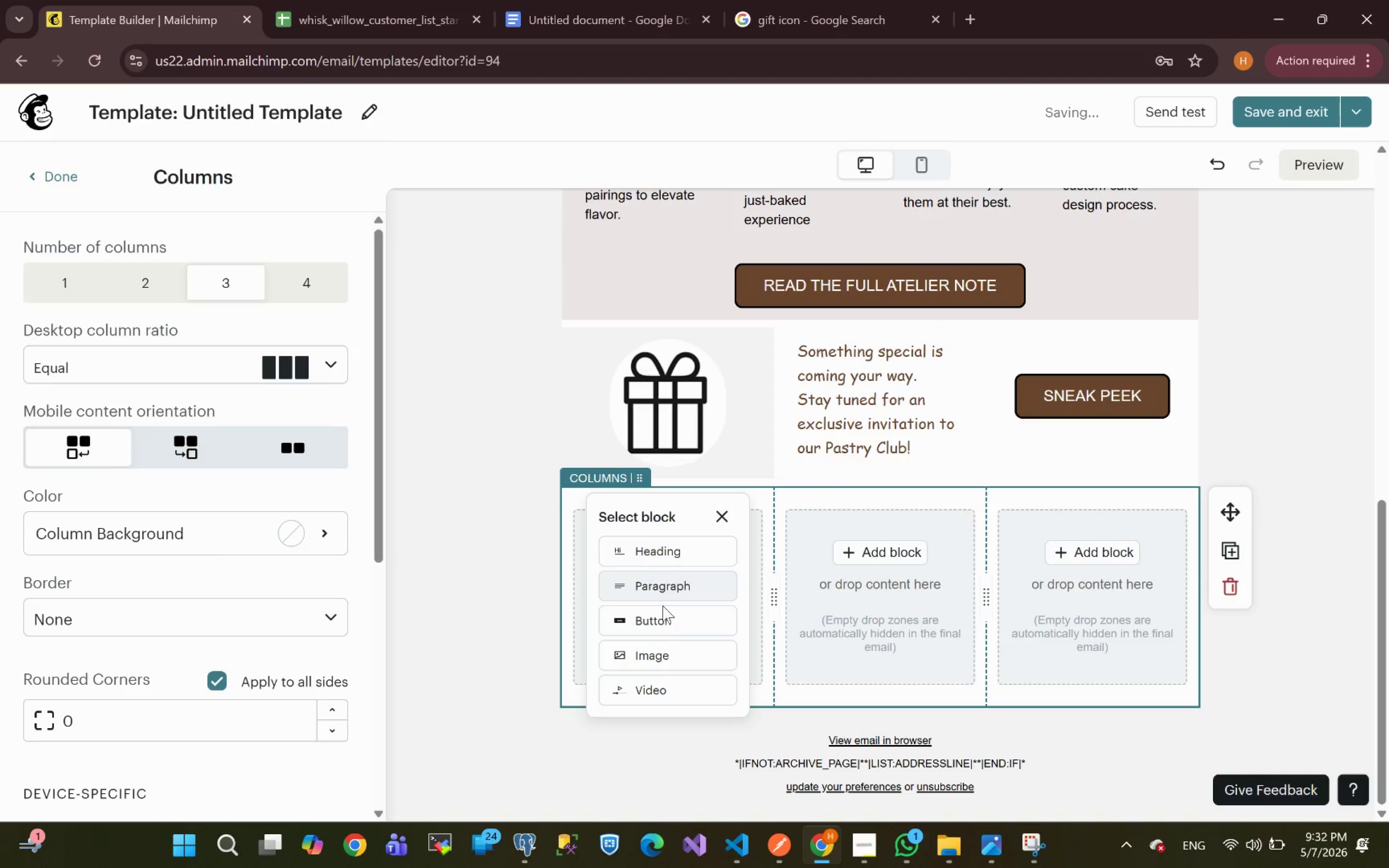 
left_click([665, 654])
 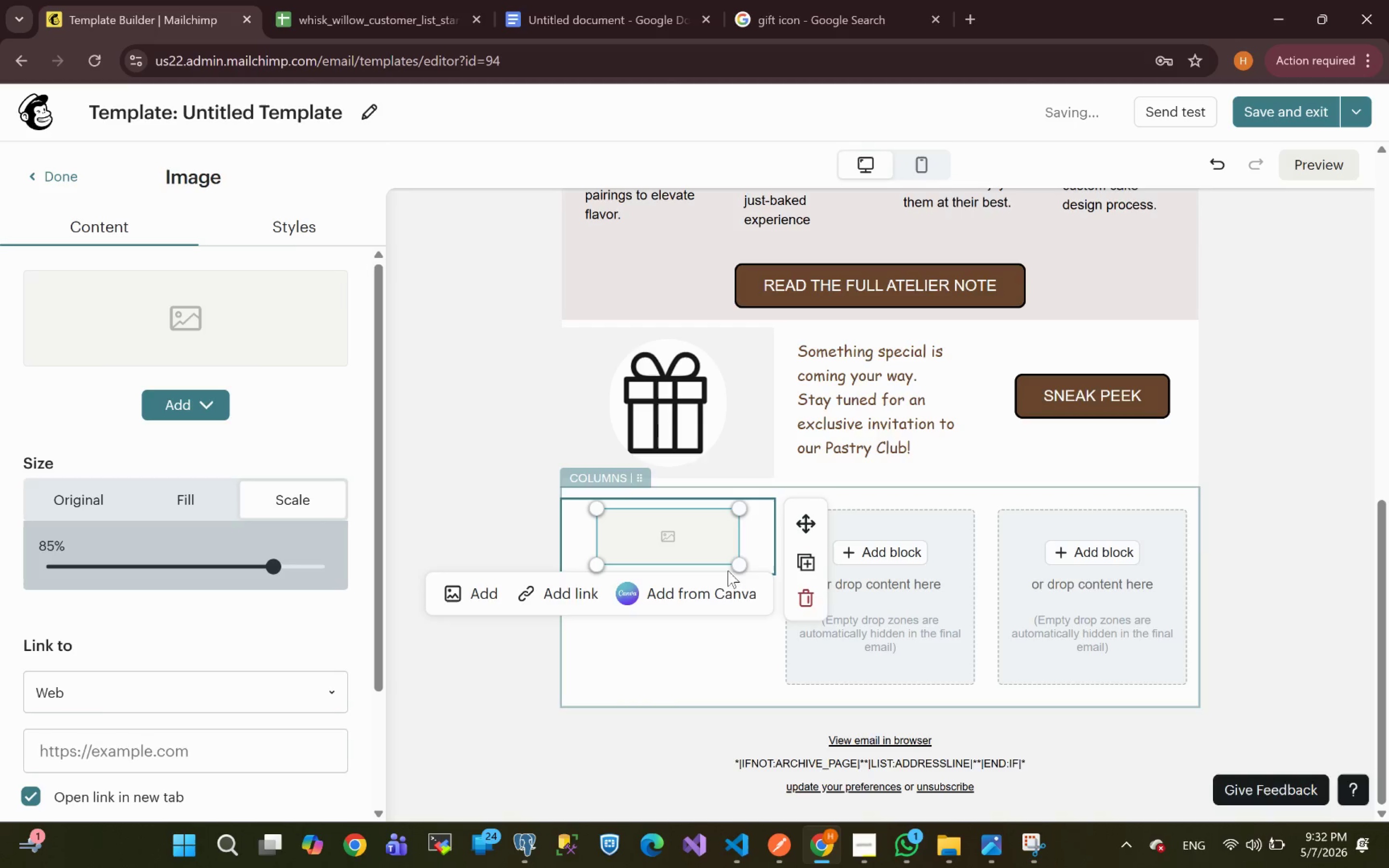 
left_click([885, 556])
 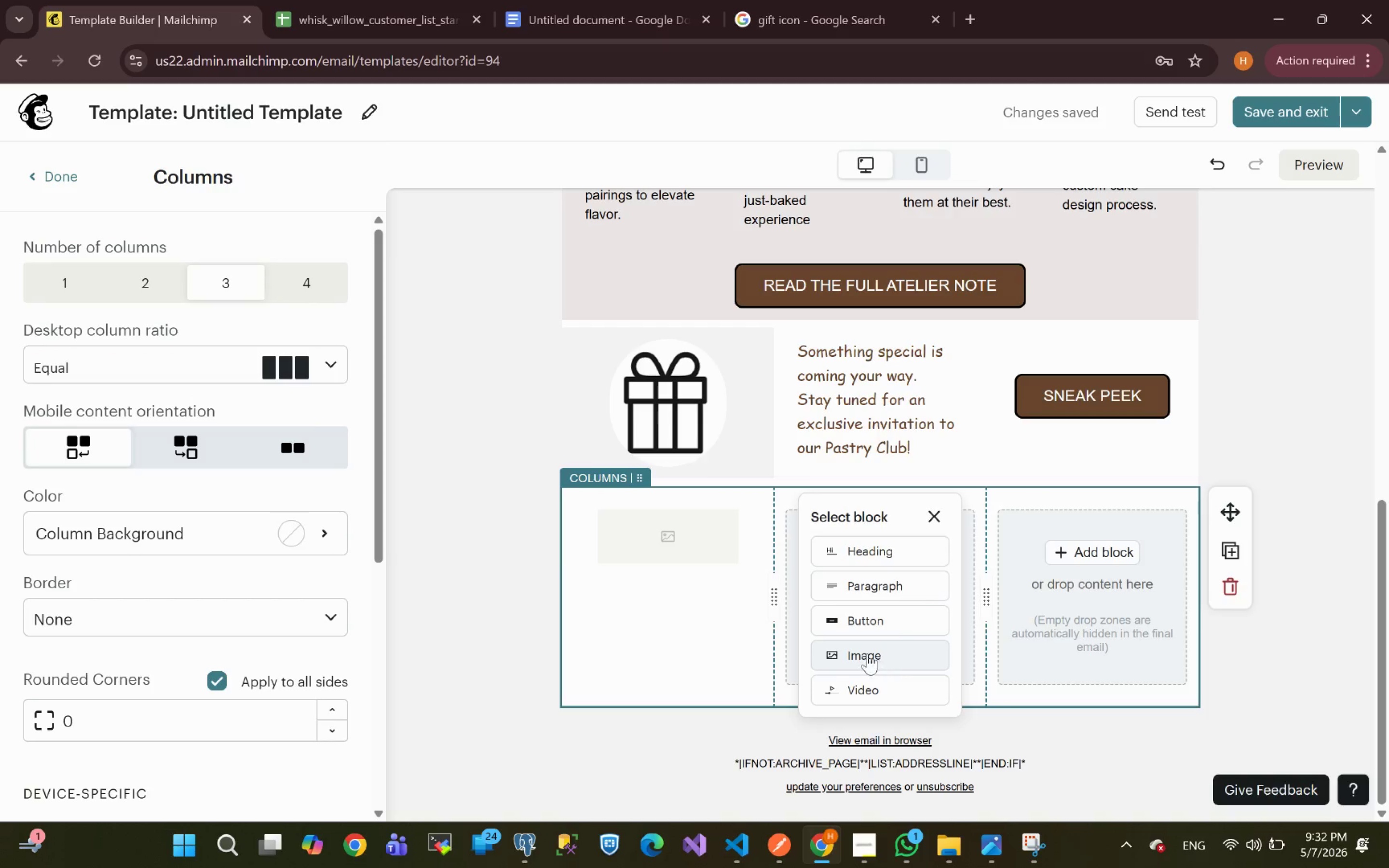 
wait(12.77)
 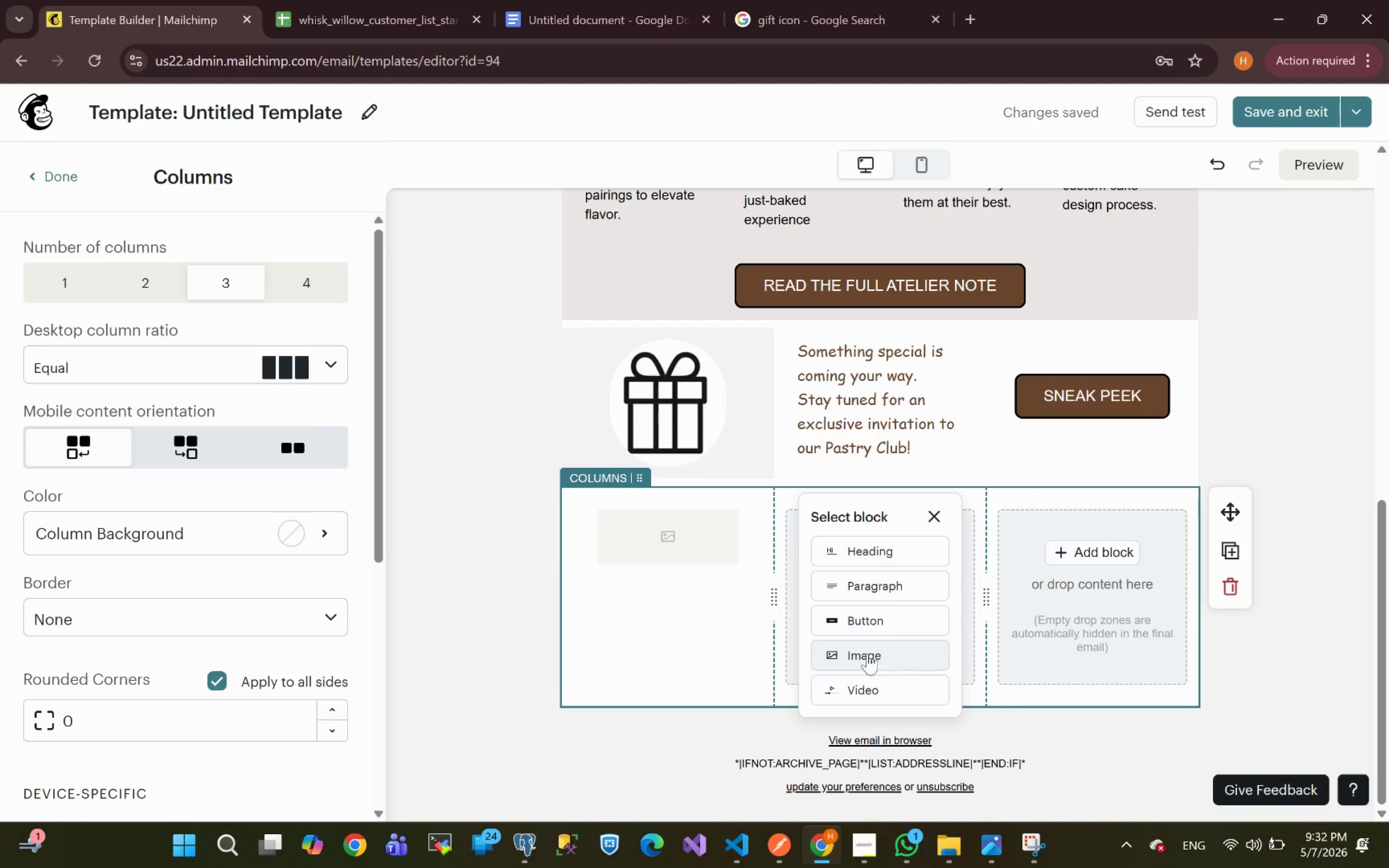 
left_click([873, 583])
 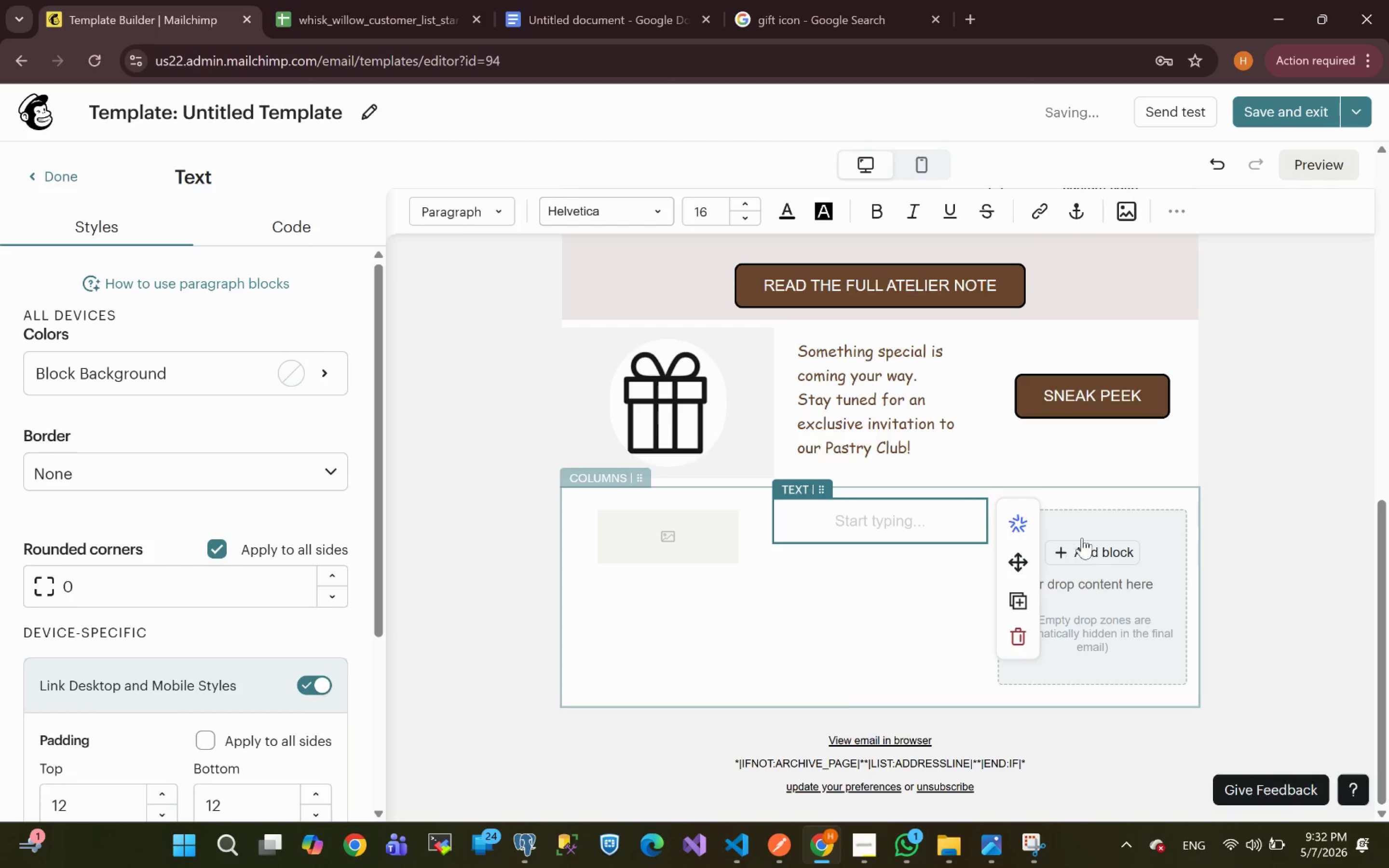 
wait(5.39)
 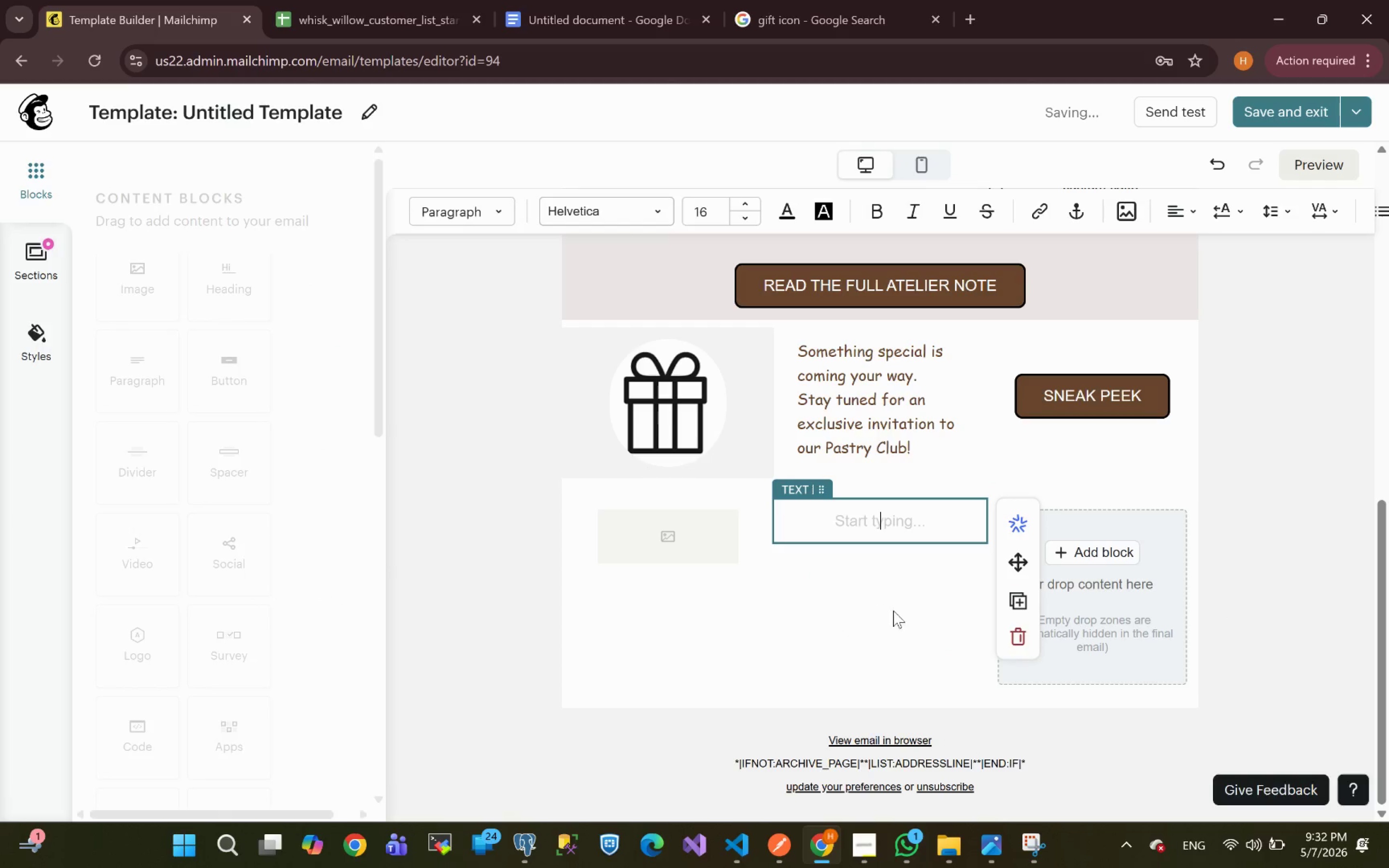 
left_click([1095, 554])
 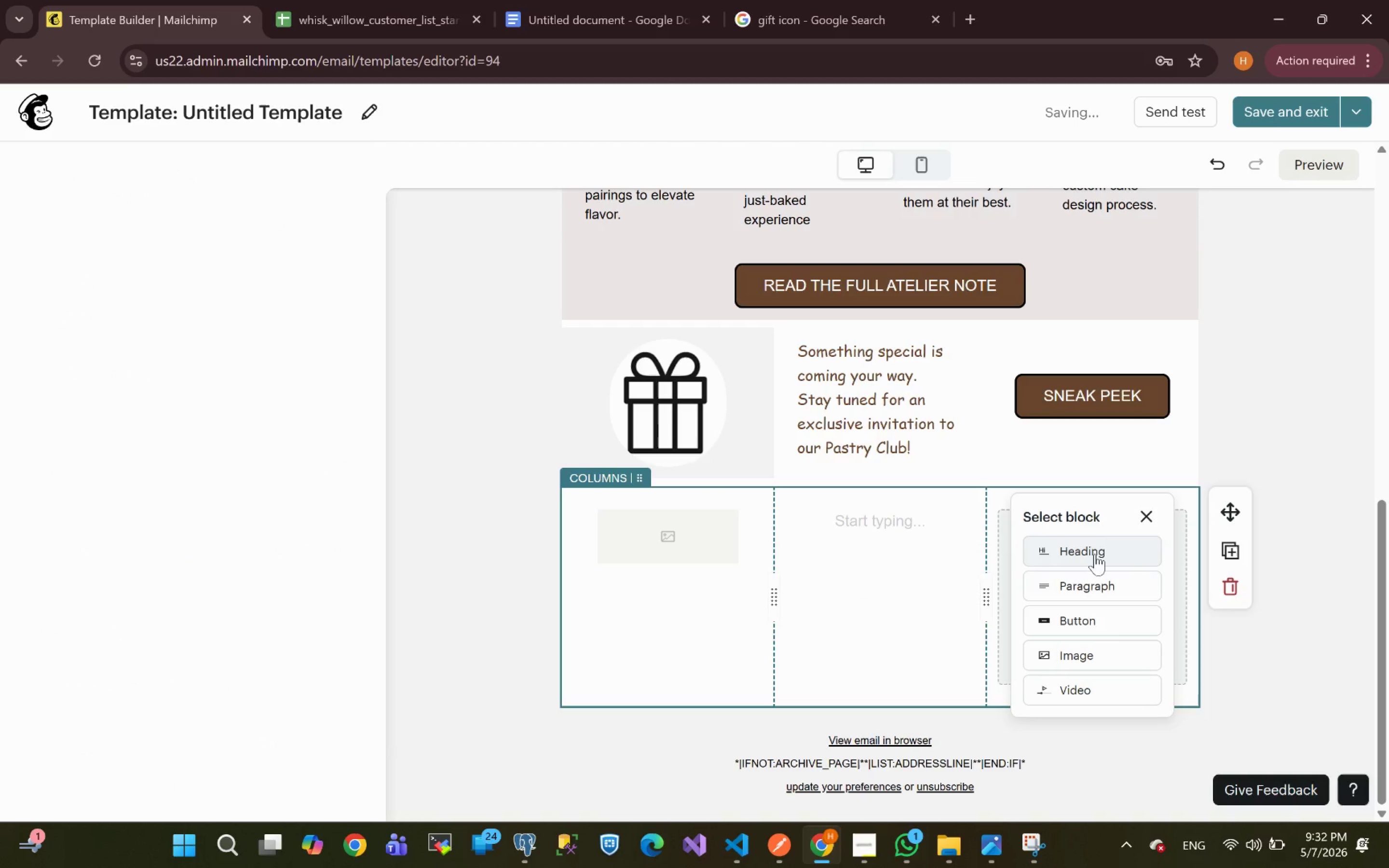 
left_click([1090, 592])
 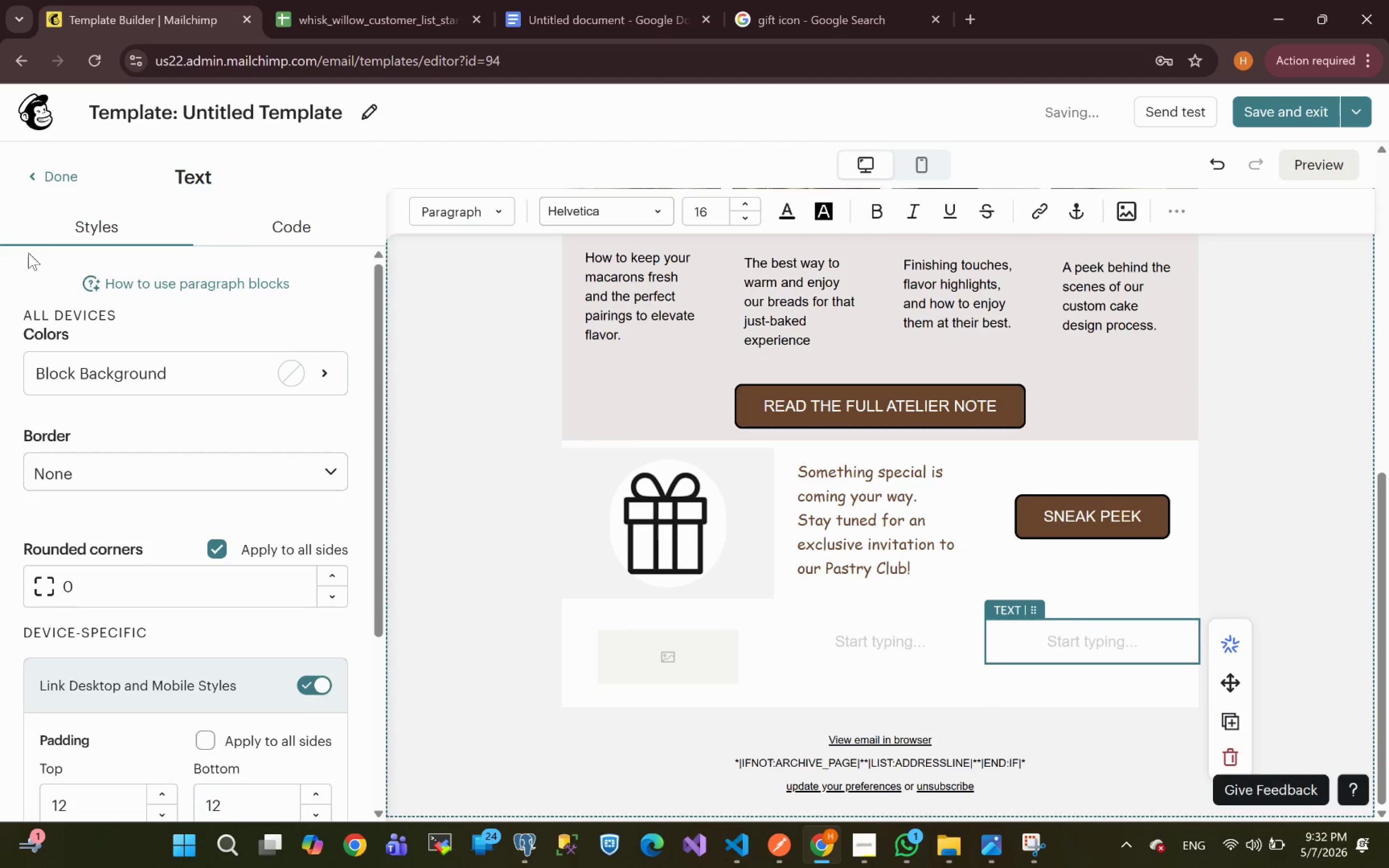 
left_click([36, 173])
 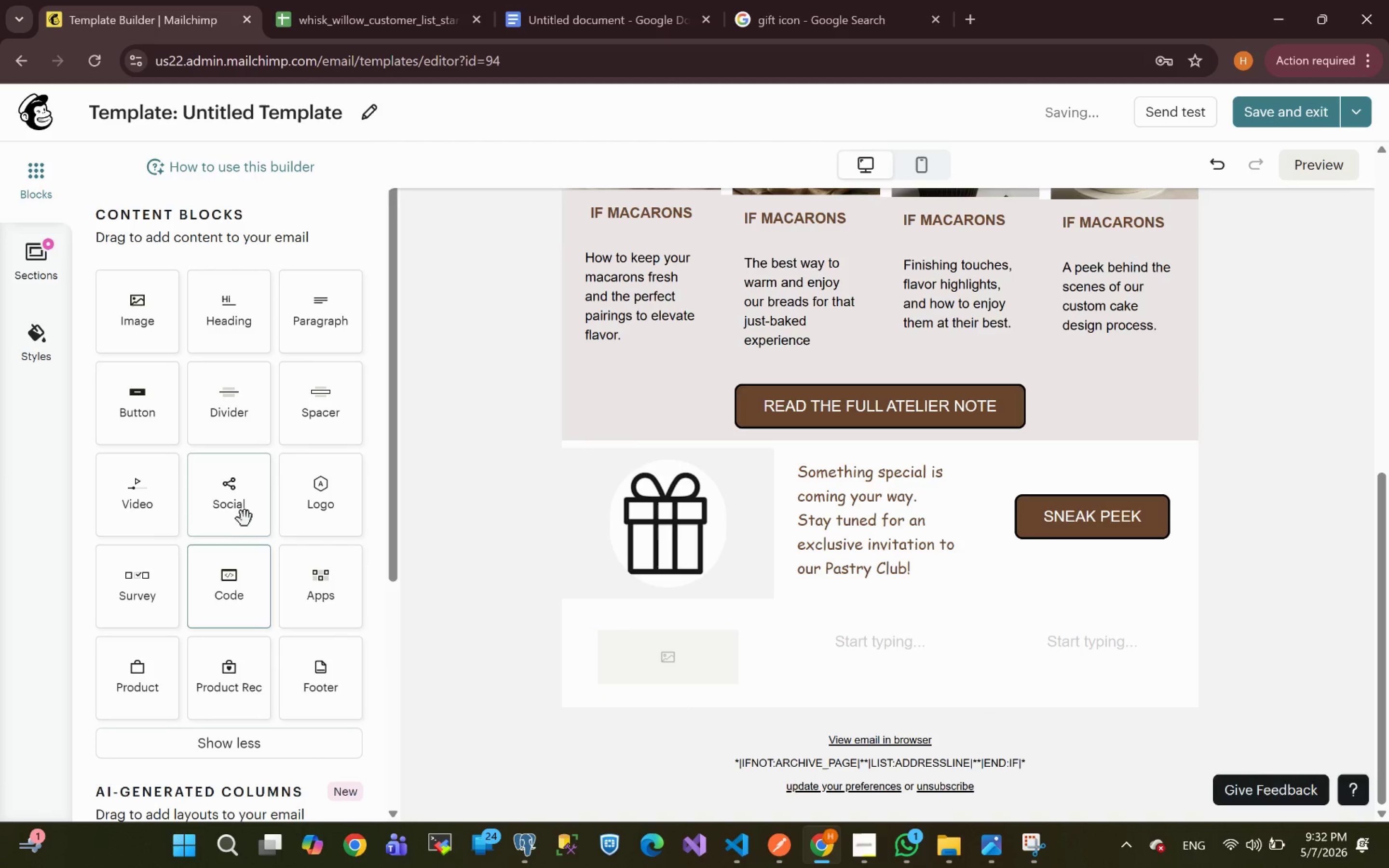 
left_click_drag(start_coordinate=[231, 501], to_coordinate=[867, 659])
 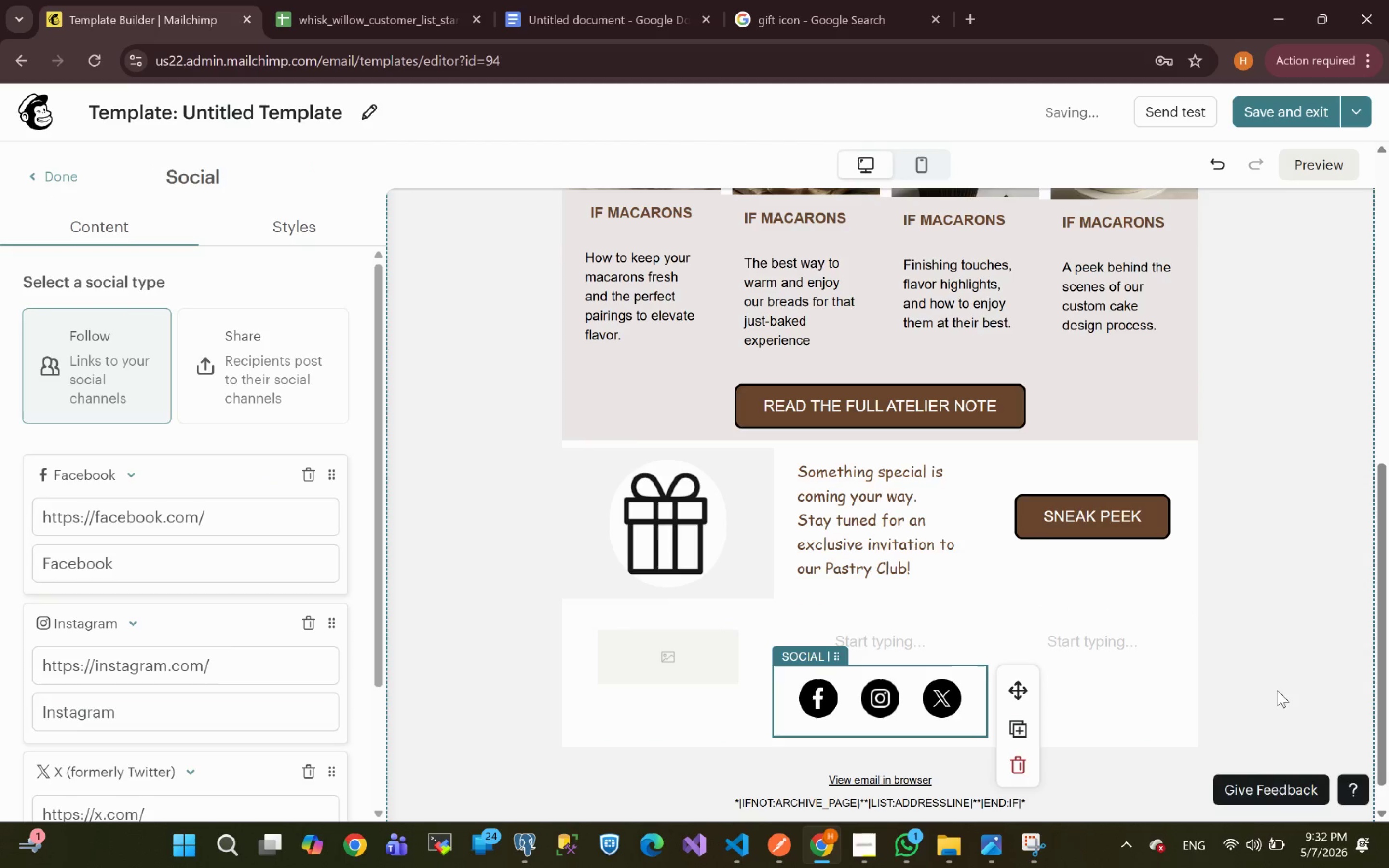 
left_click([1296, 603])
 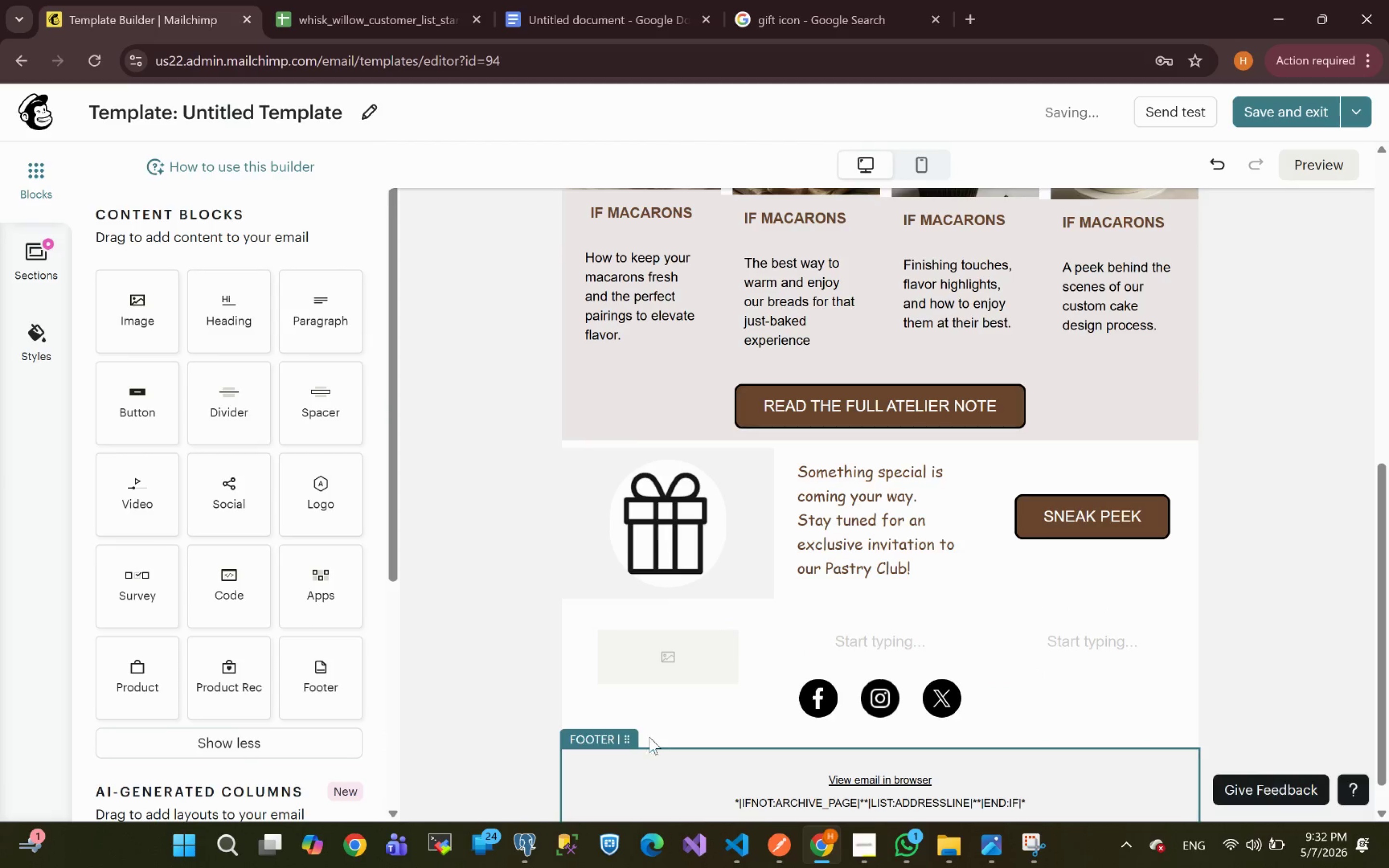 
left_click([676, 670])
 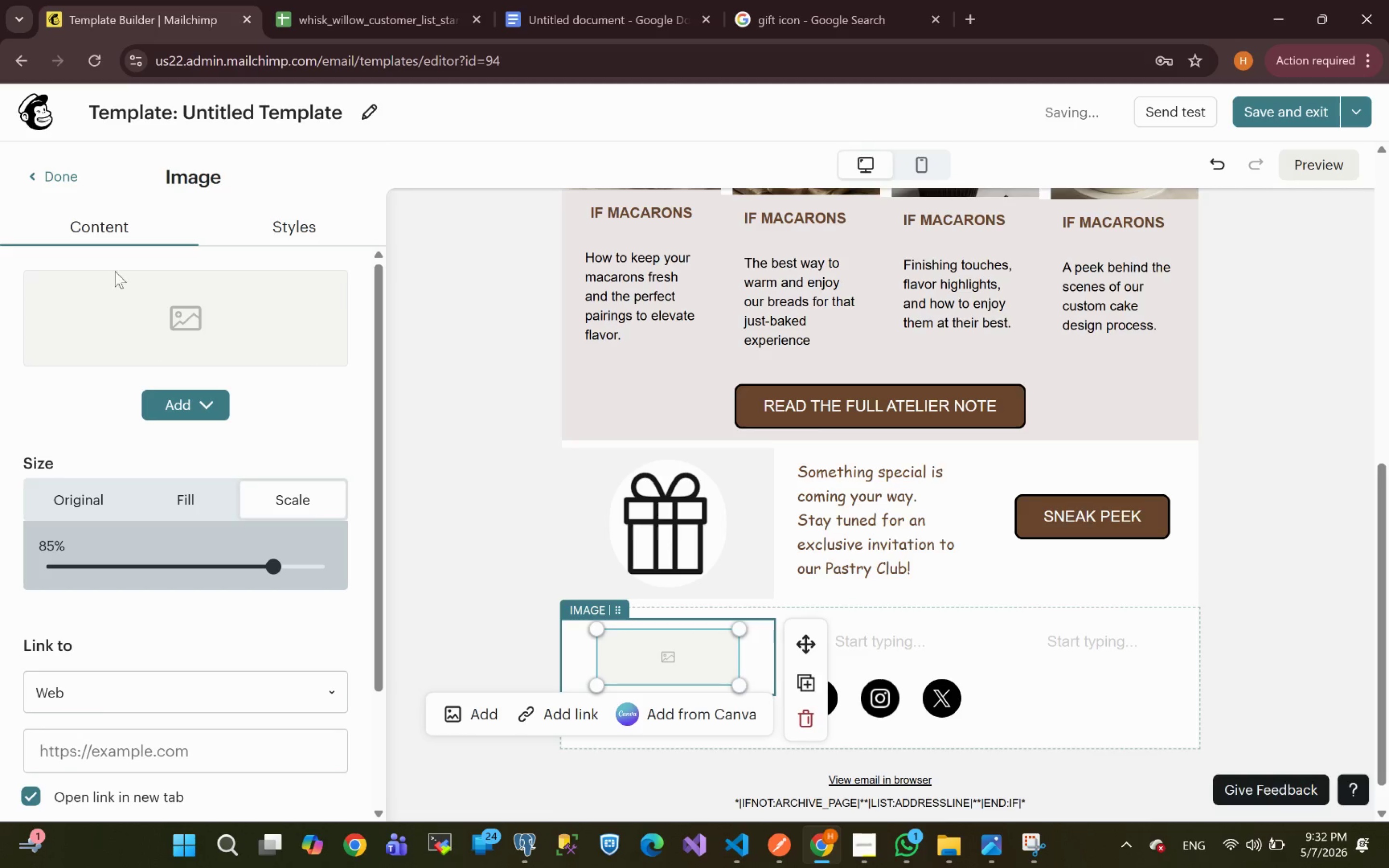 
left_click([45, 185])
 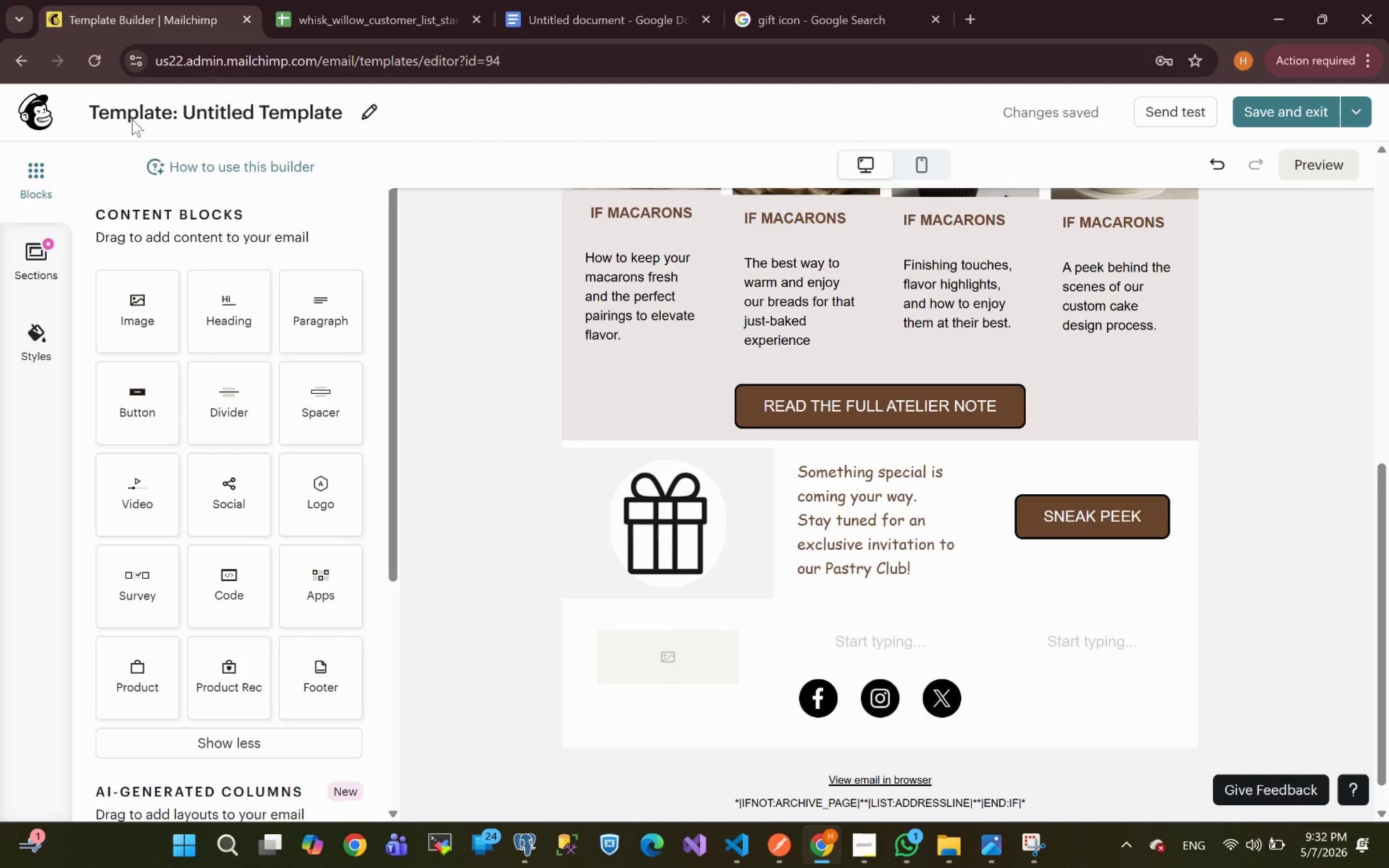 
wait(5.62)
 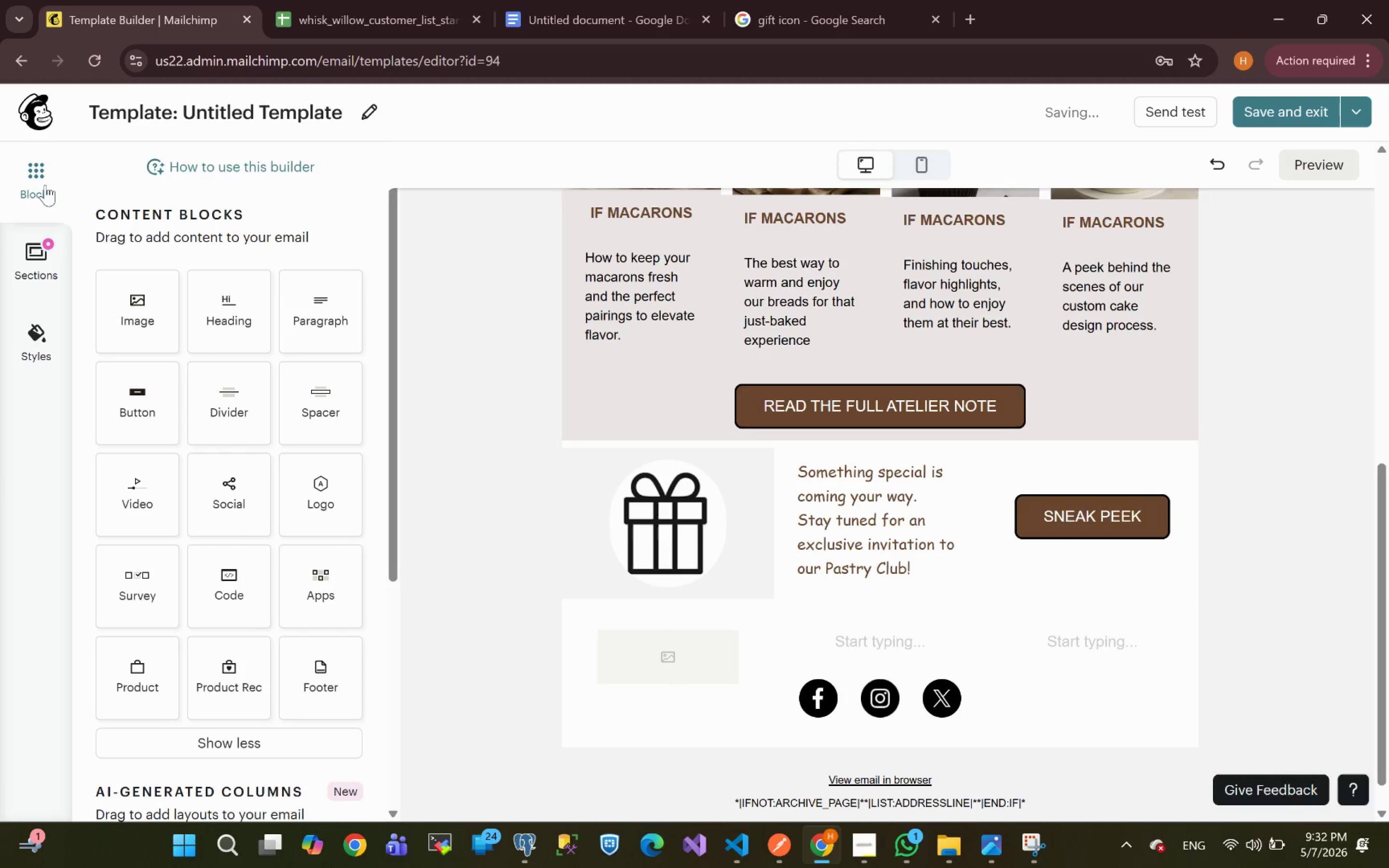 
left_click([643, 654])
 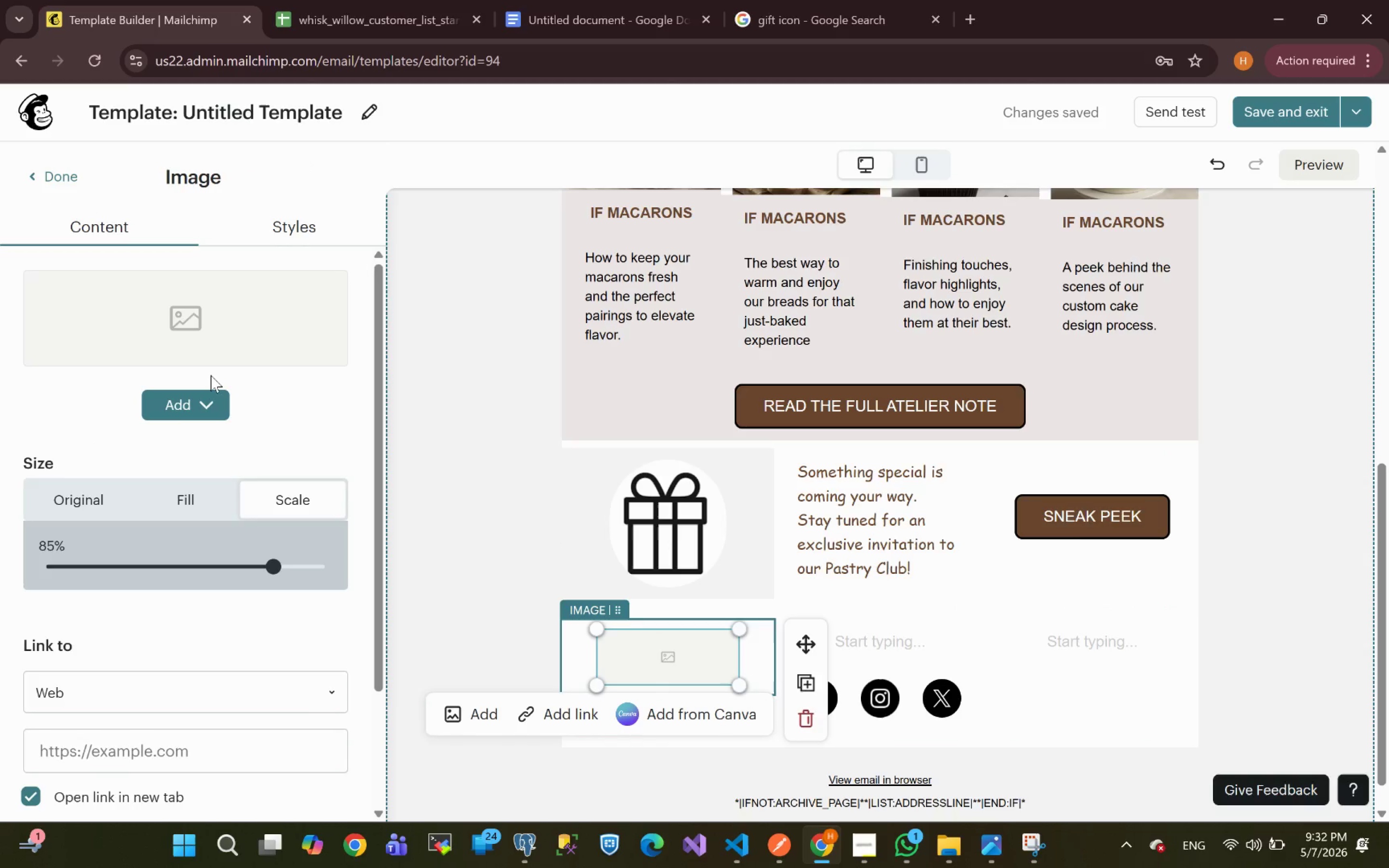 
left_click([194, 400])
 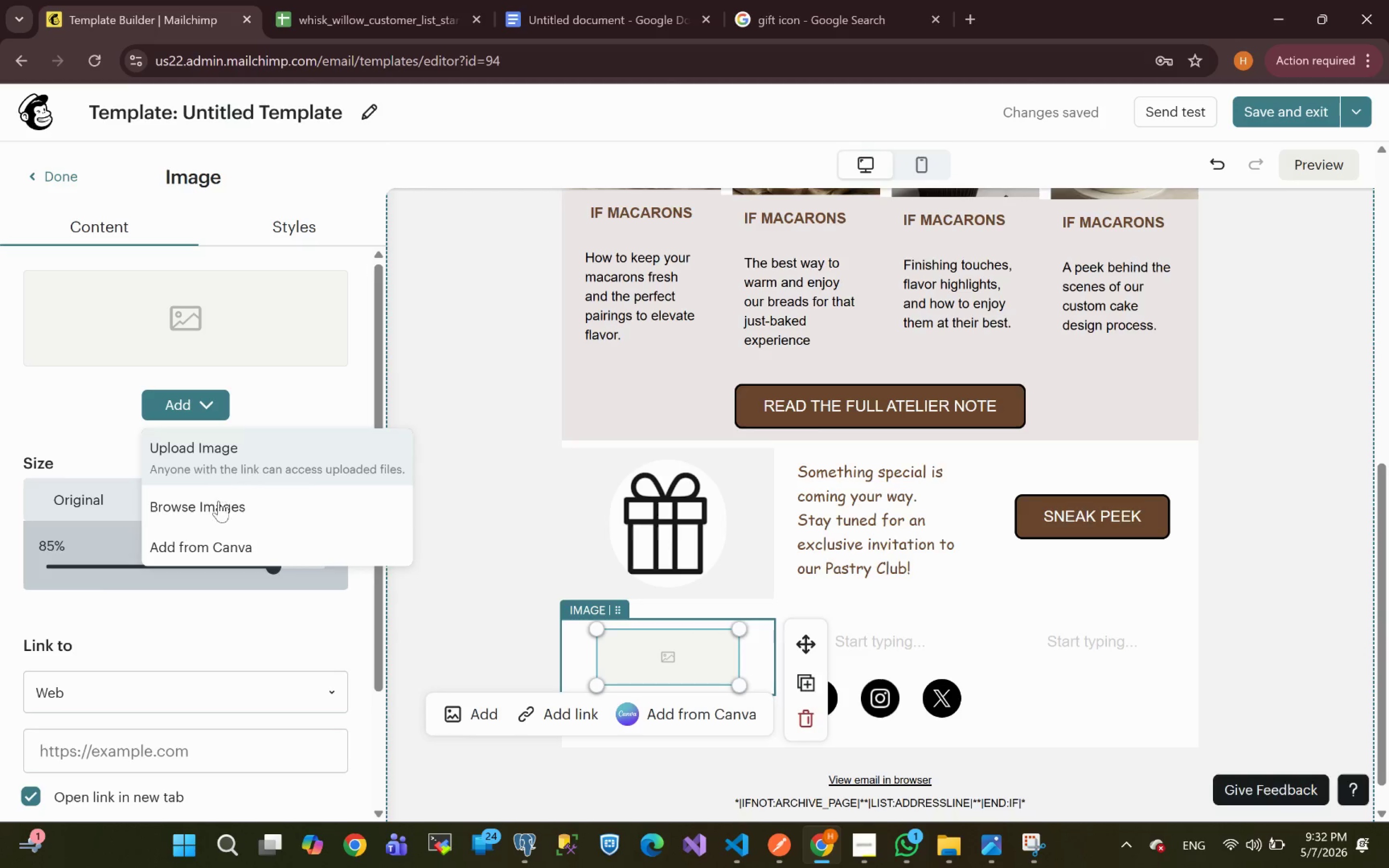 
left_click([219, 507])
 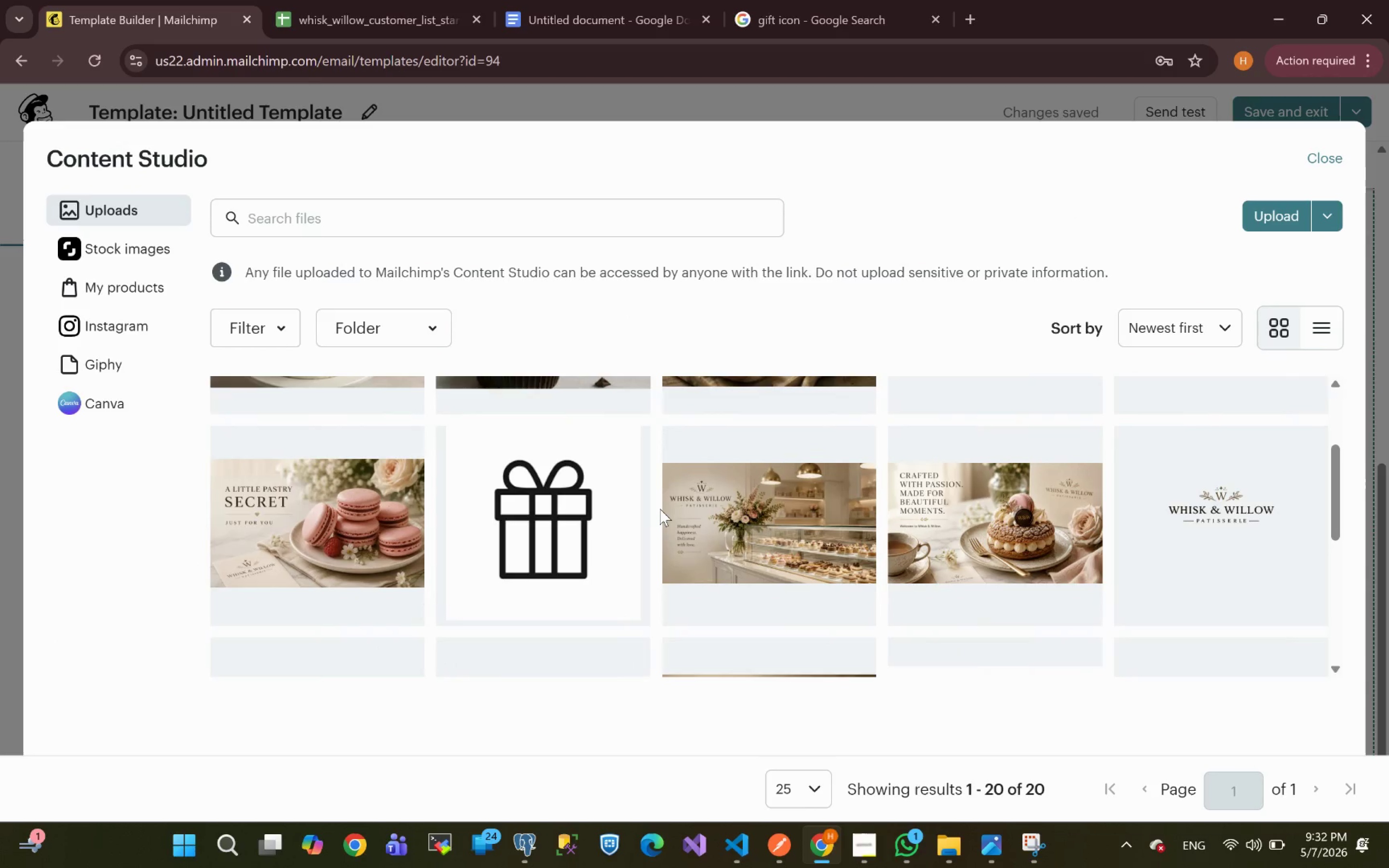 
wait(14.07)
 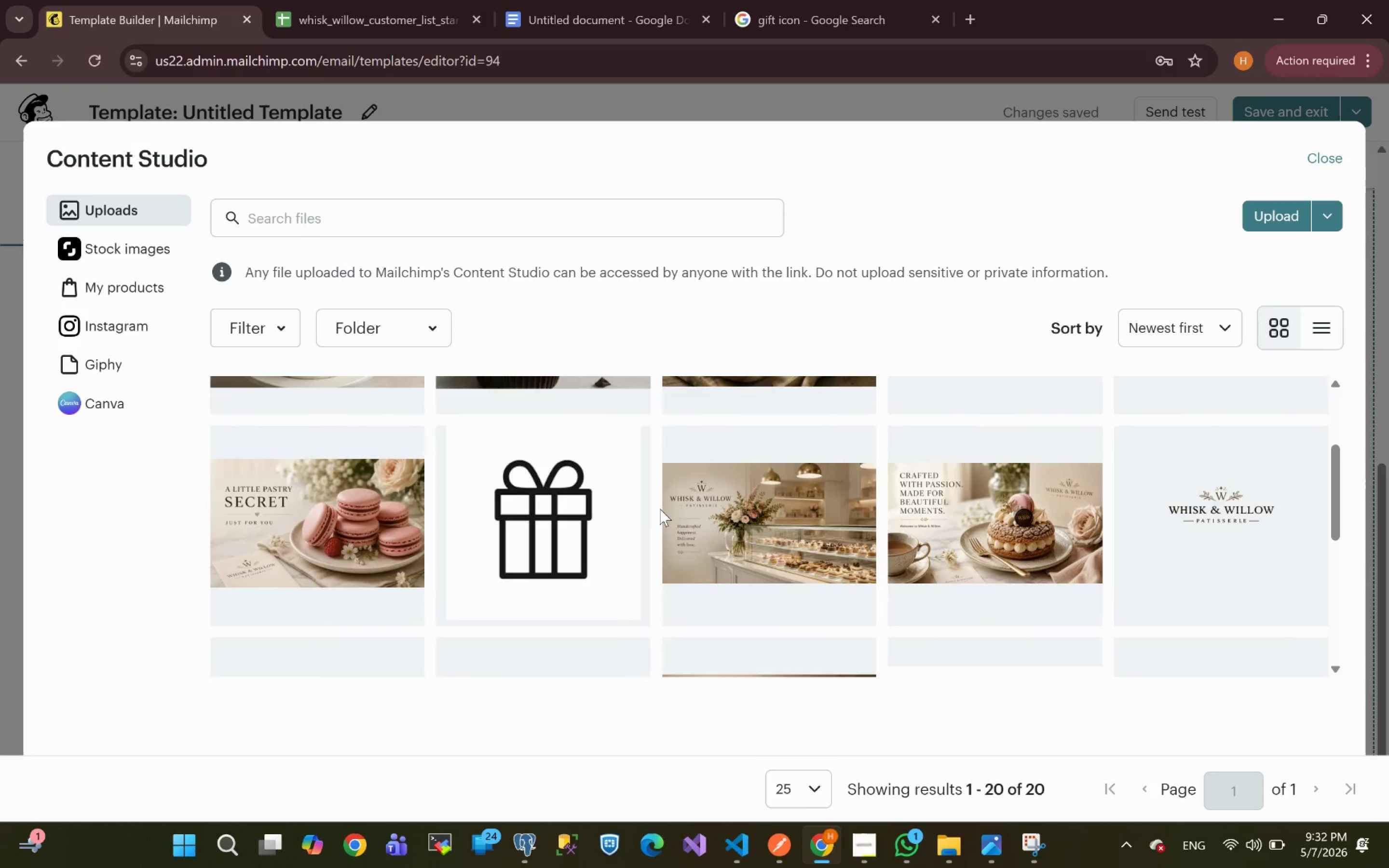 
left_click([1231, 507])
 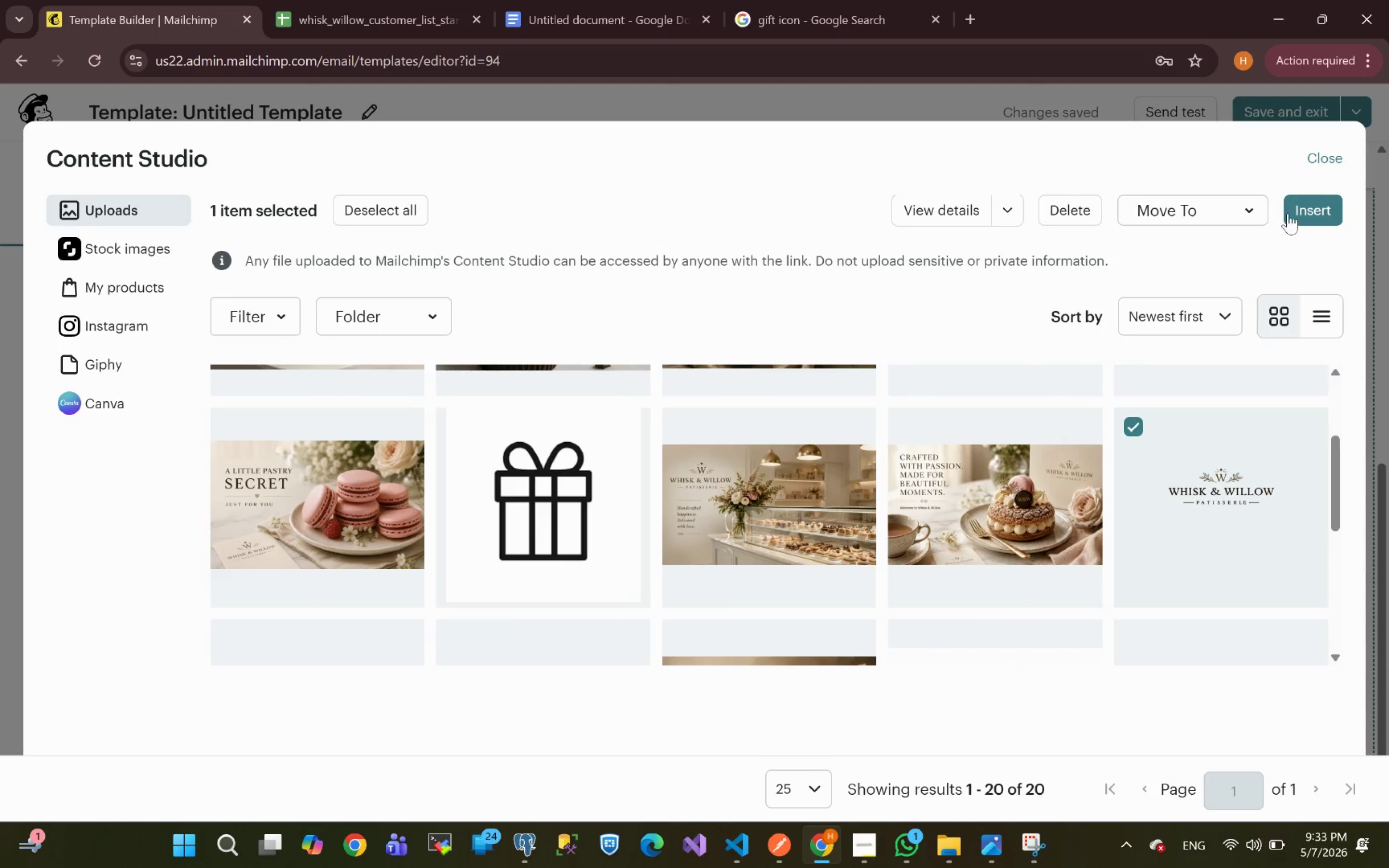 
left_click([1324, 197])
 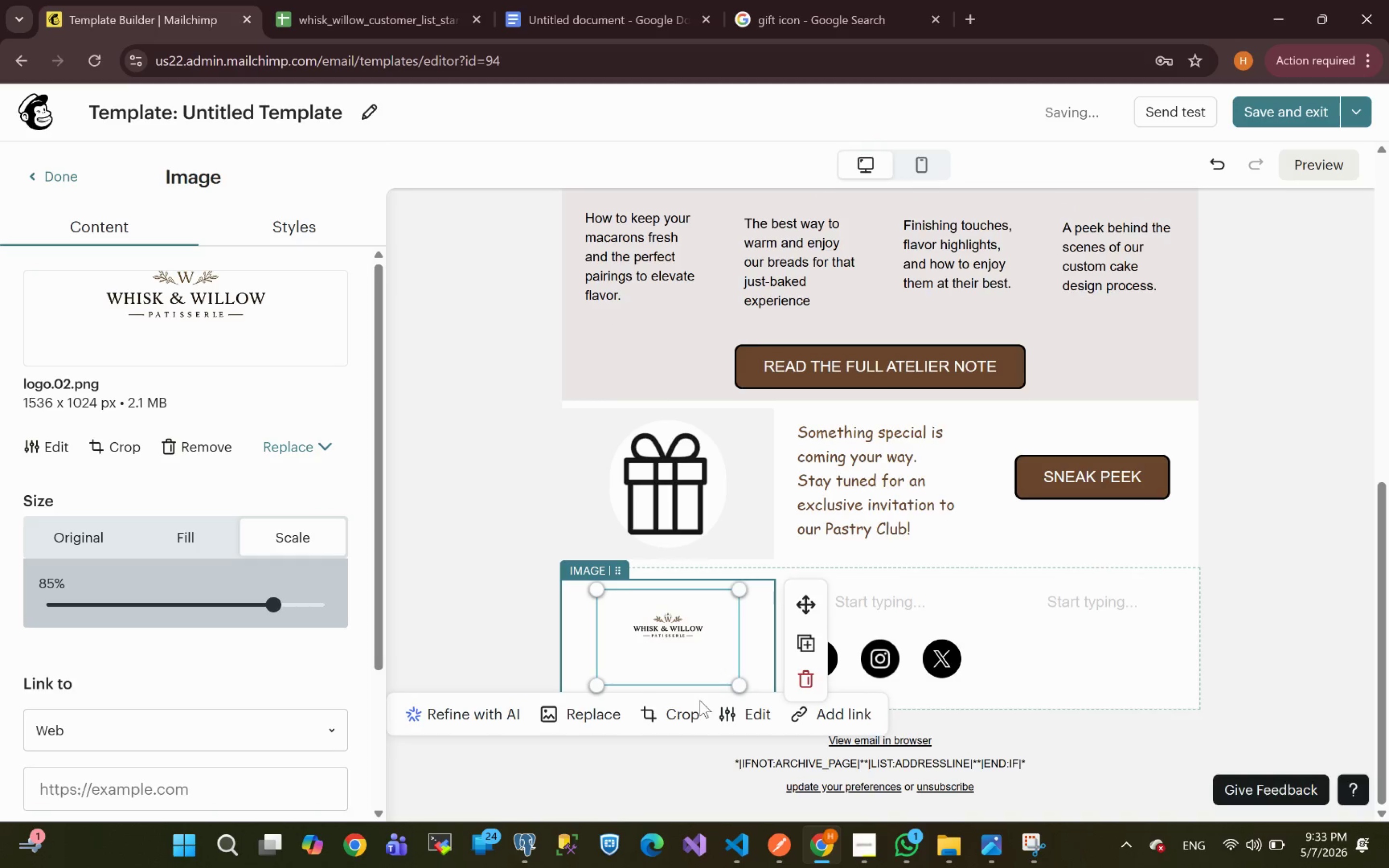 
wait(12.22)
 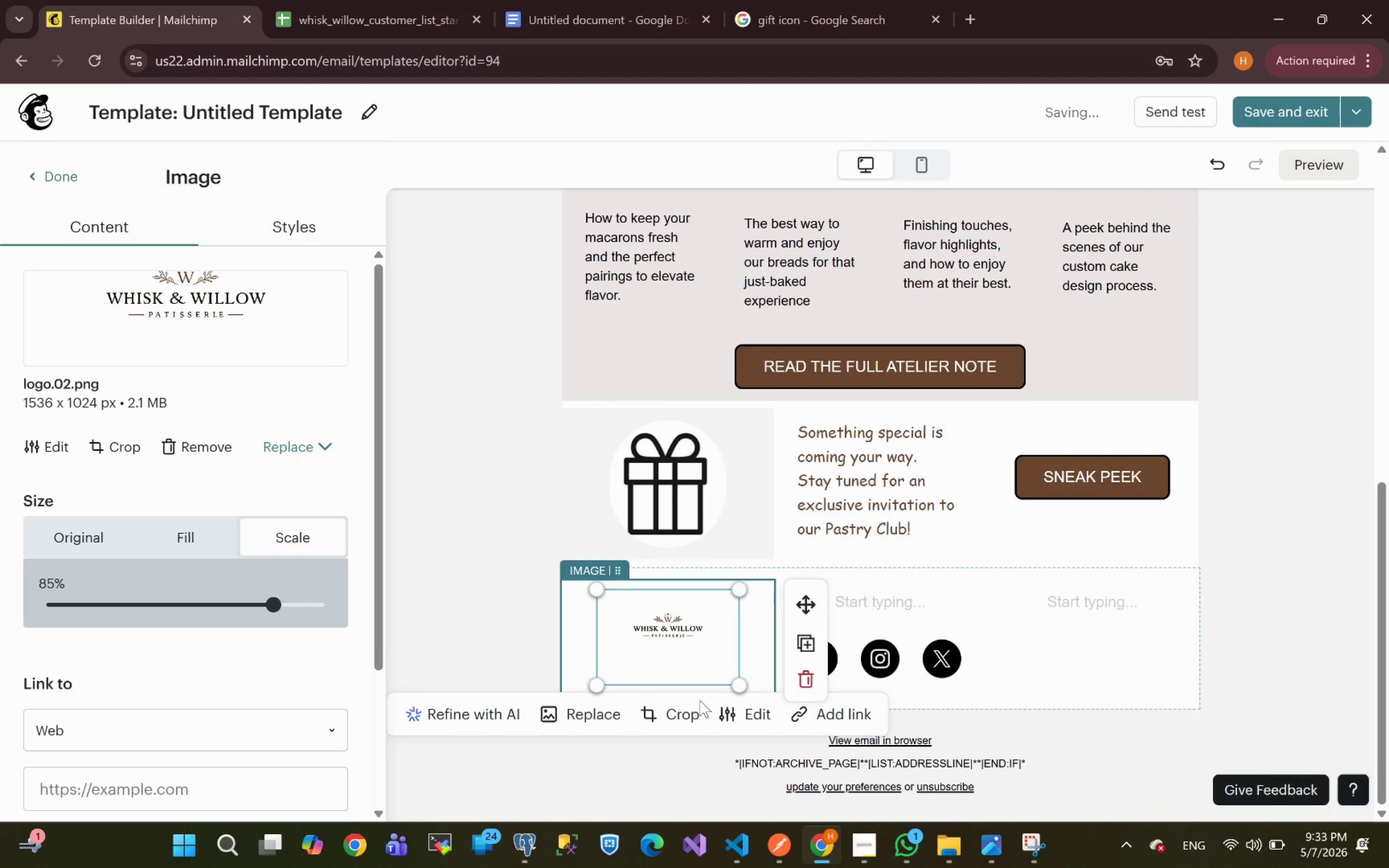 
left_click([189, 538])
 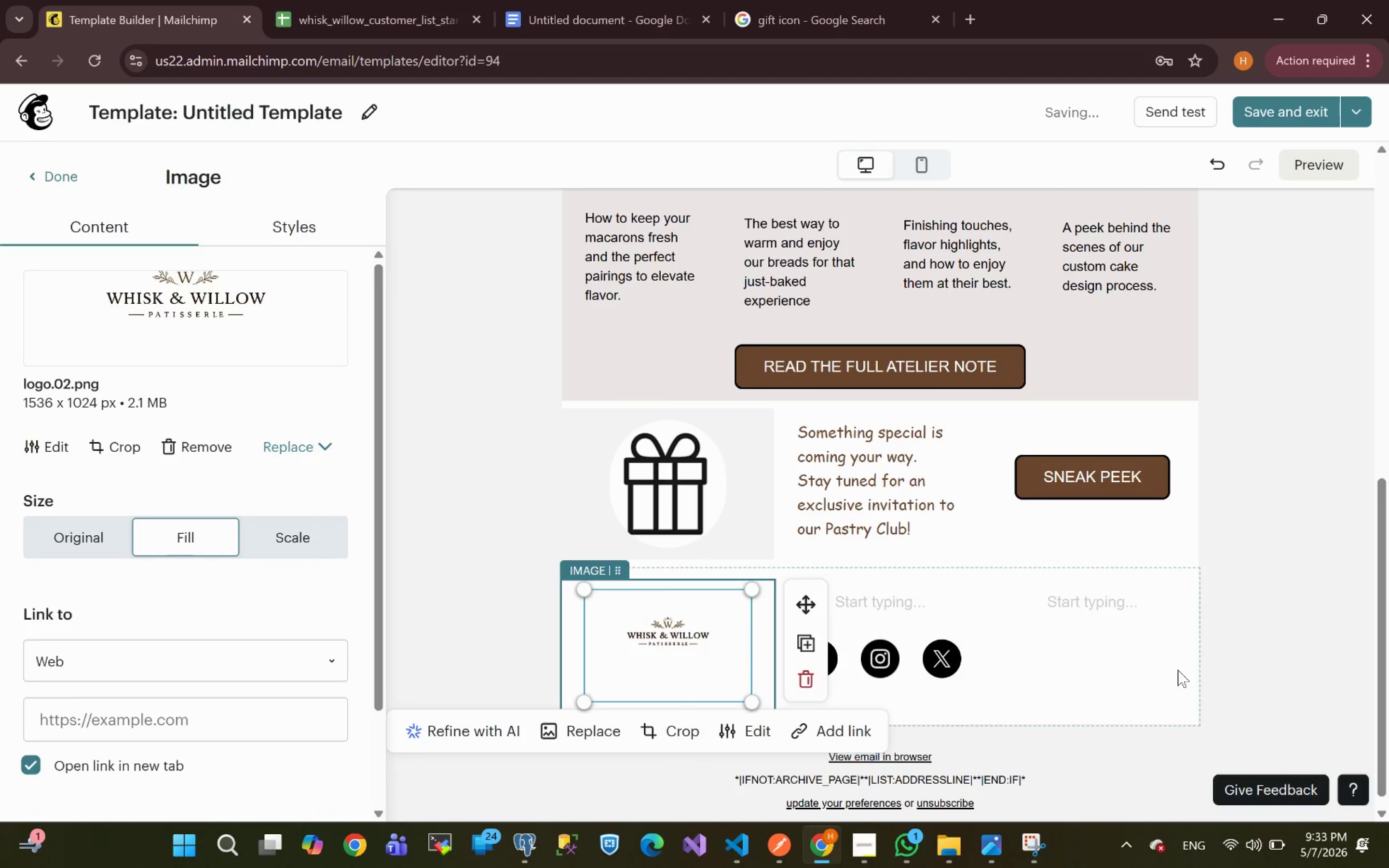 
left_click([1253, 651])
 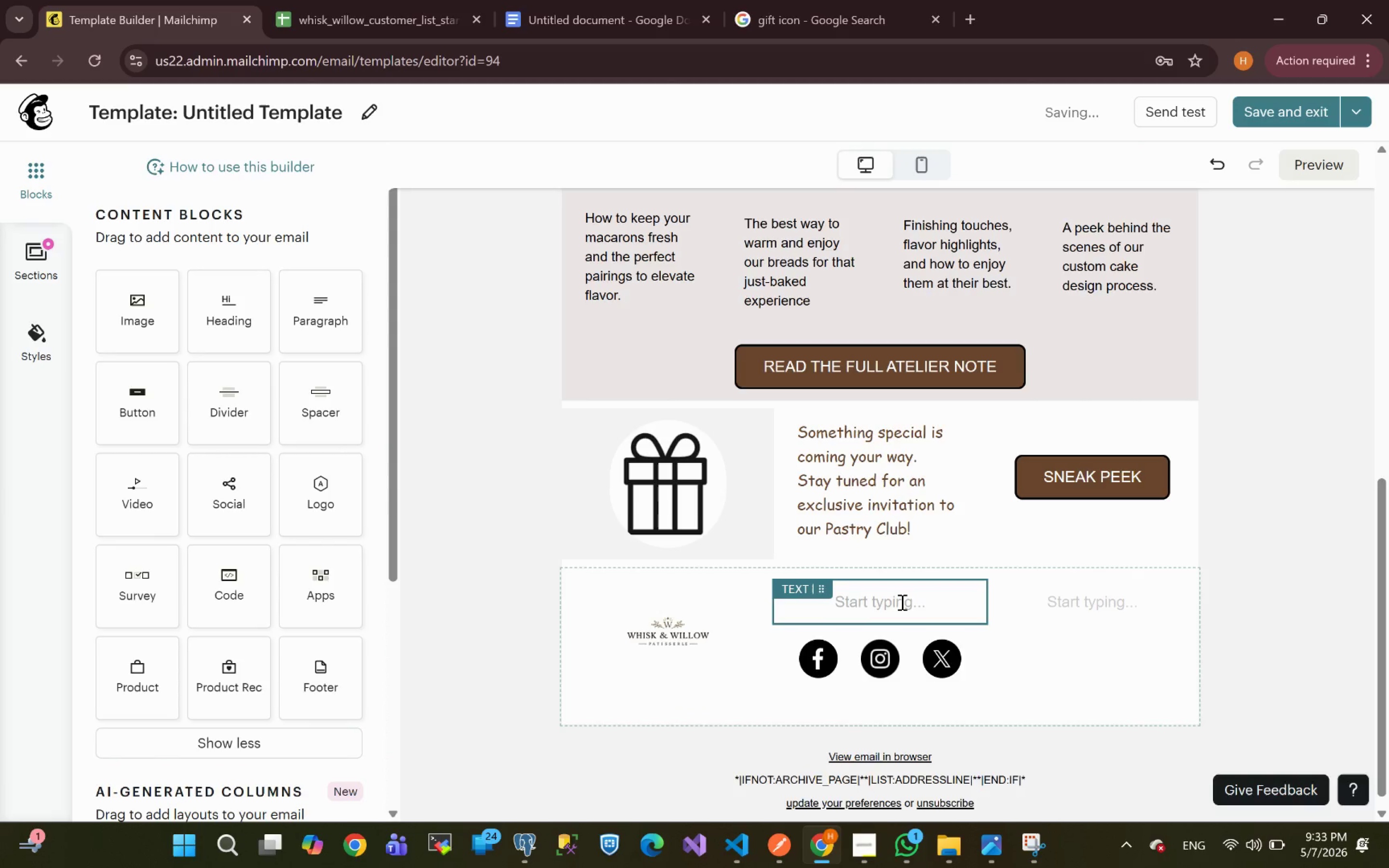 
wait(5.05)
 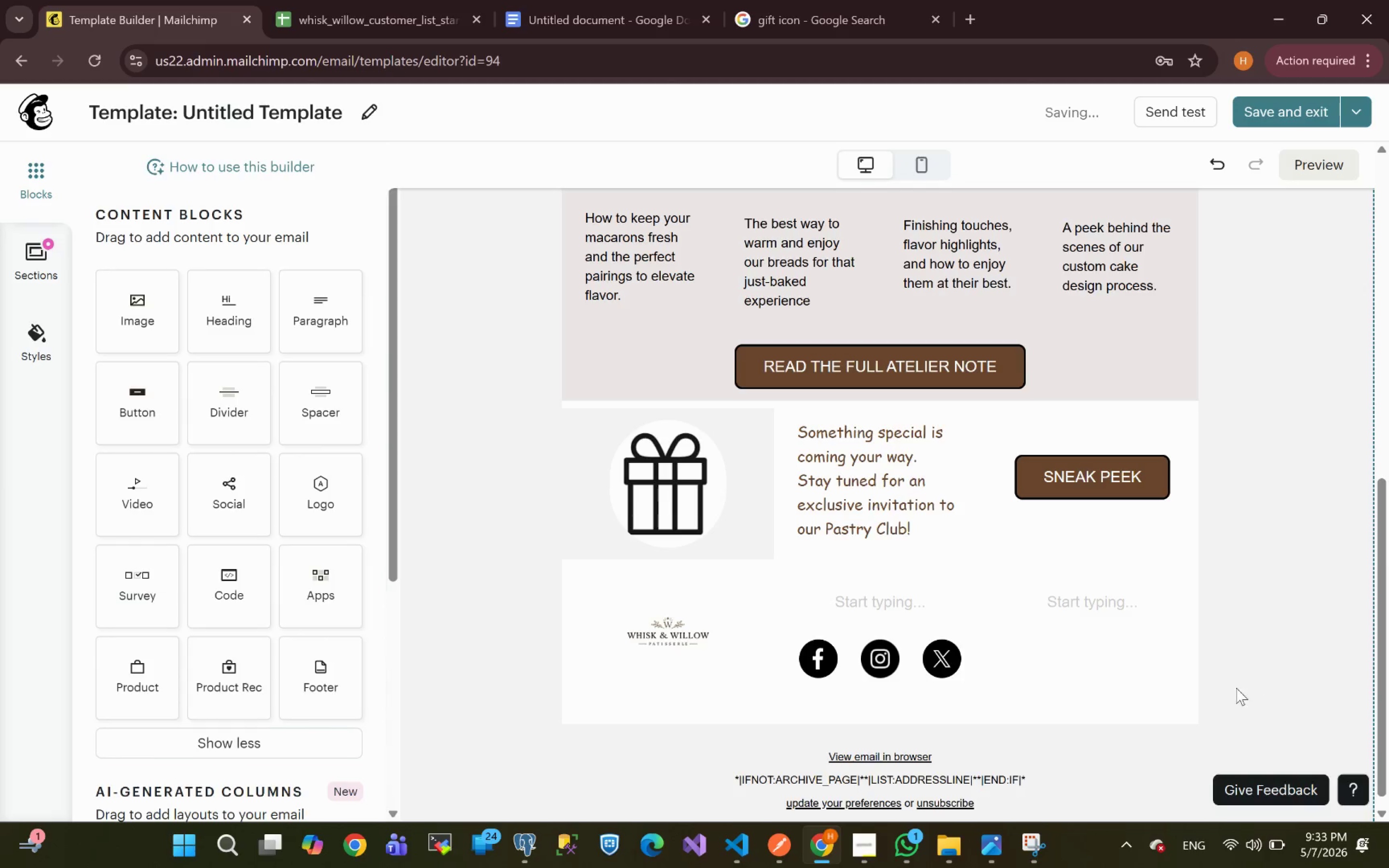 
left_click([901, 602])
 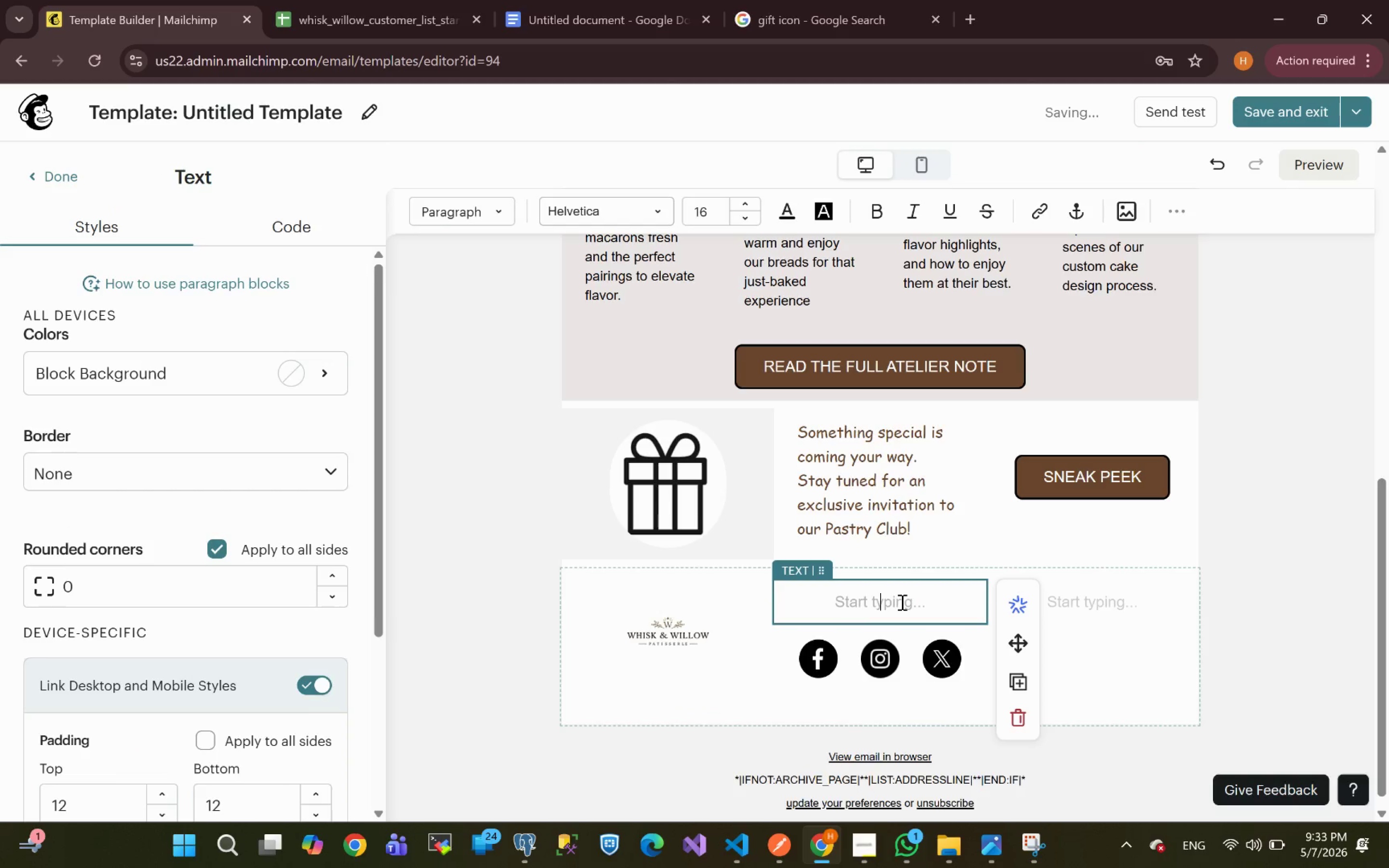 
type(Hardcrafted happiness)
 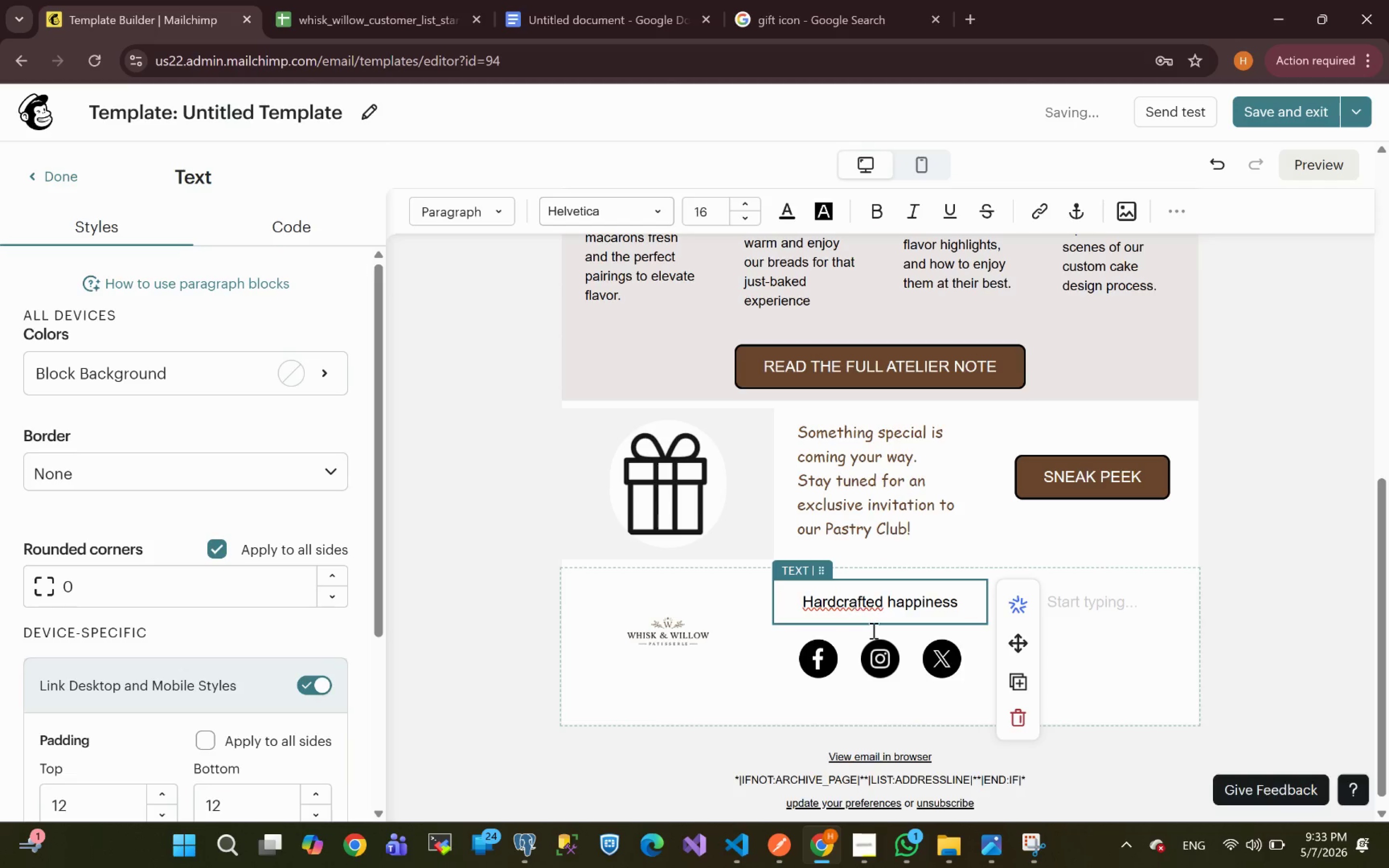 
wait(5.42)
 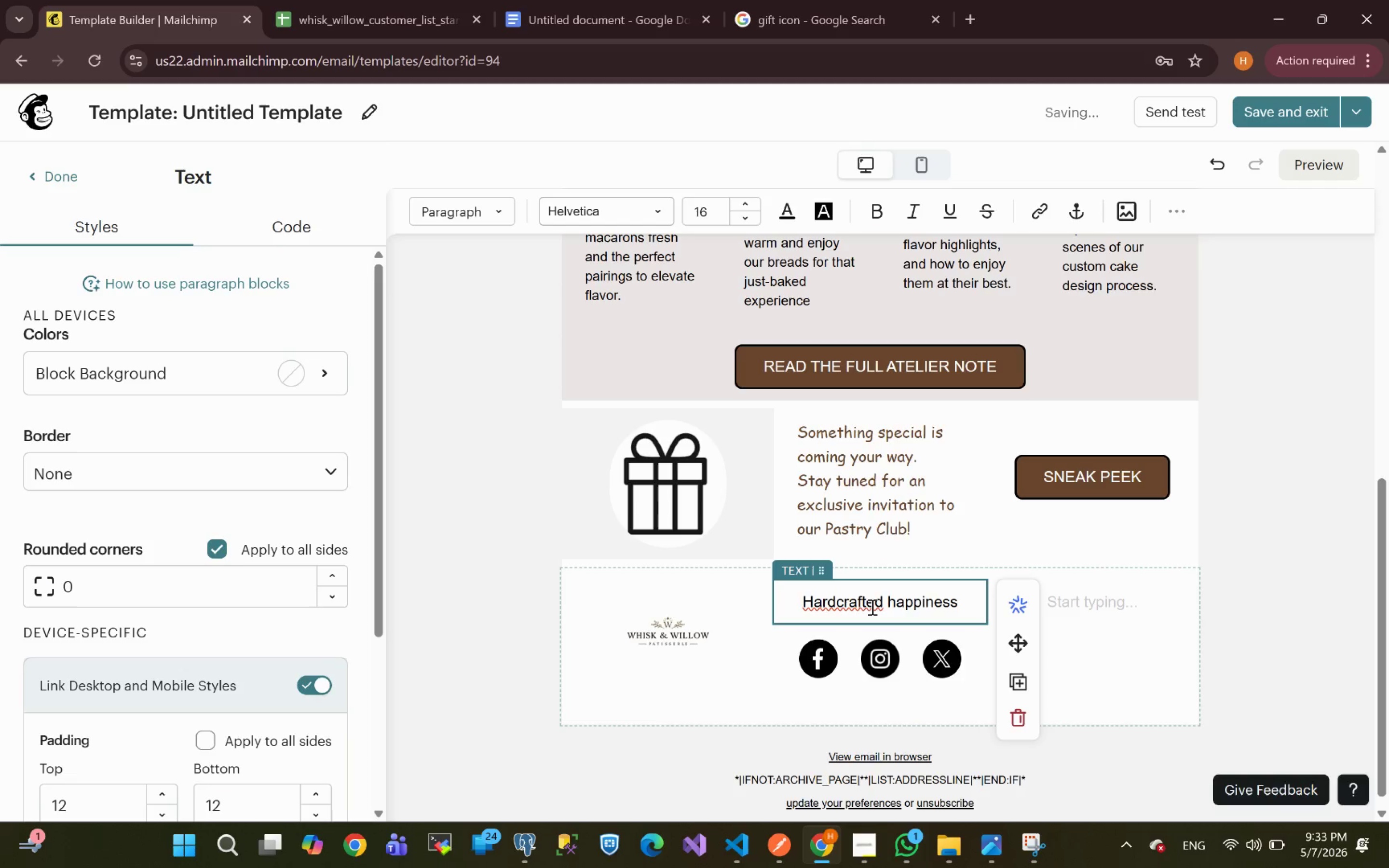 
left_click([826, 603])
 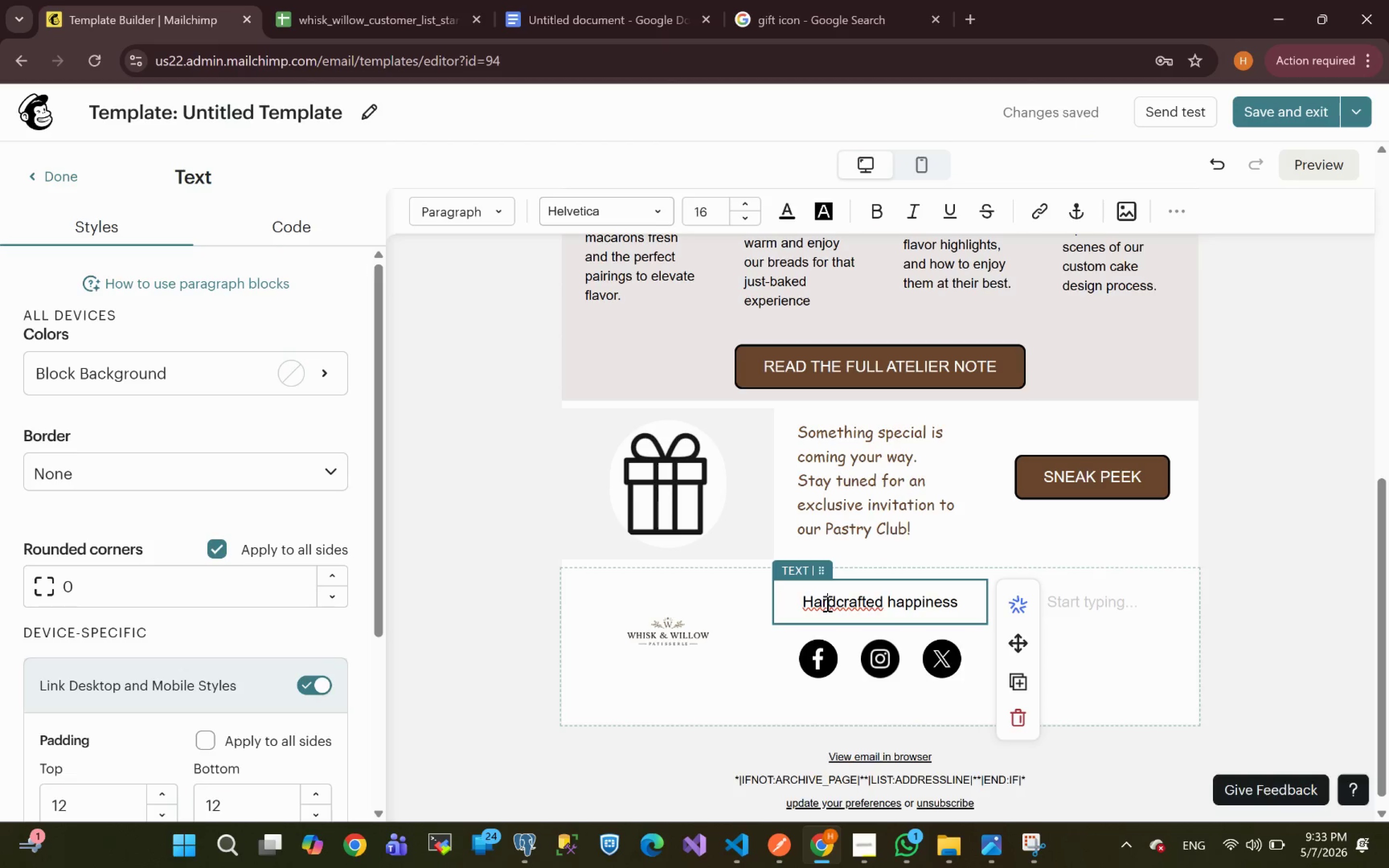 
key(Backspace)
 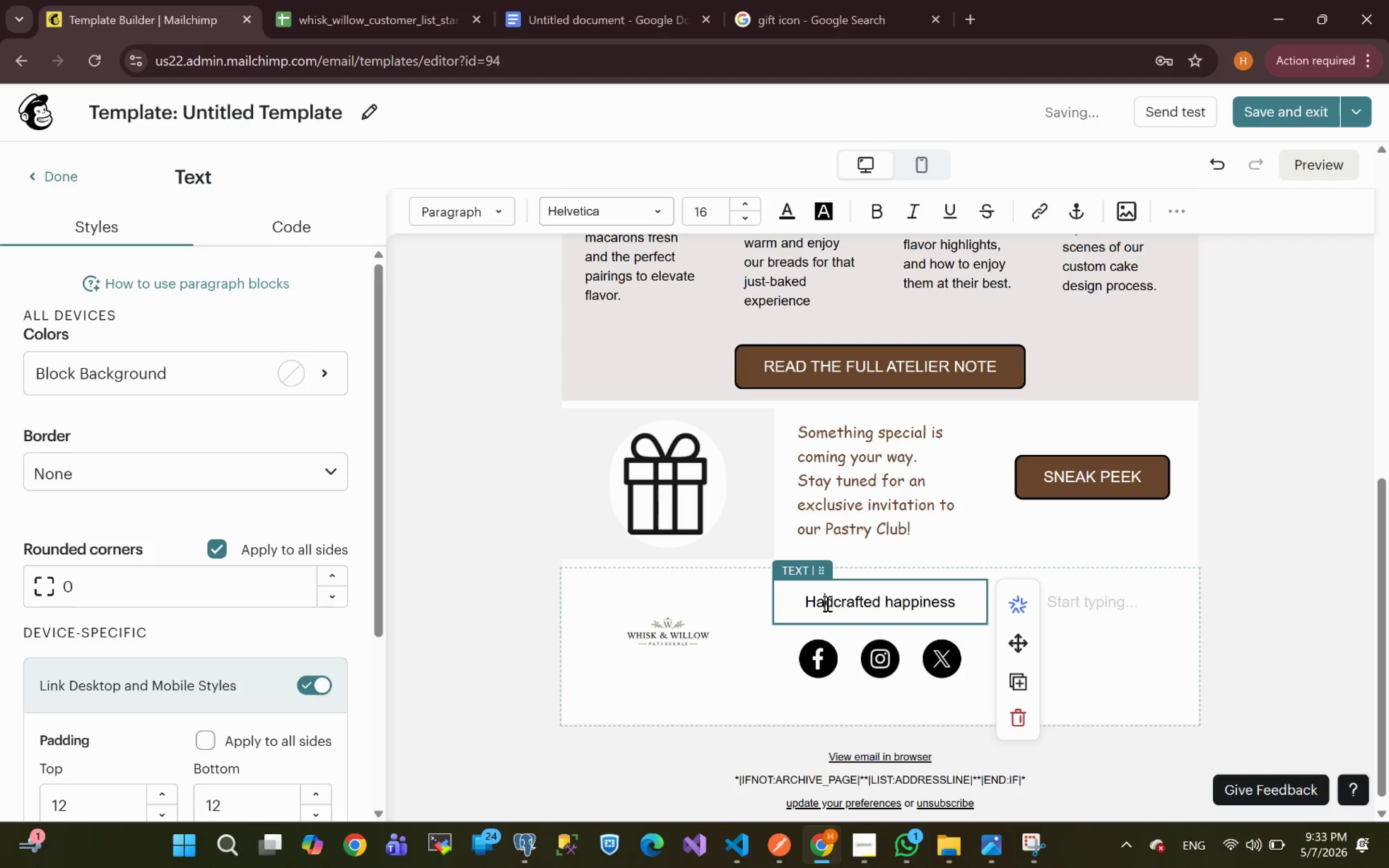 
key(N)
 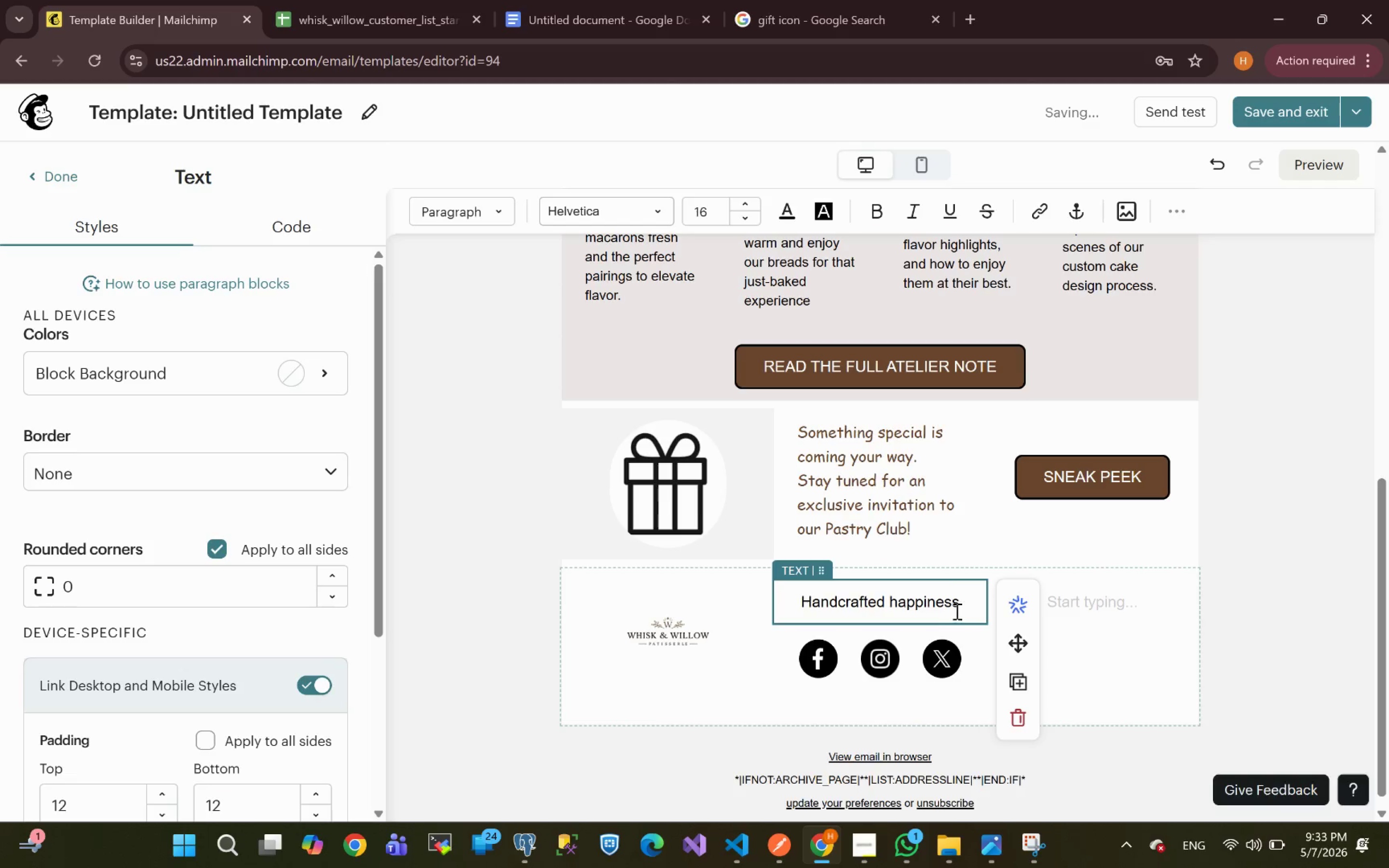 
left_click([961, 606])
 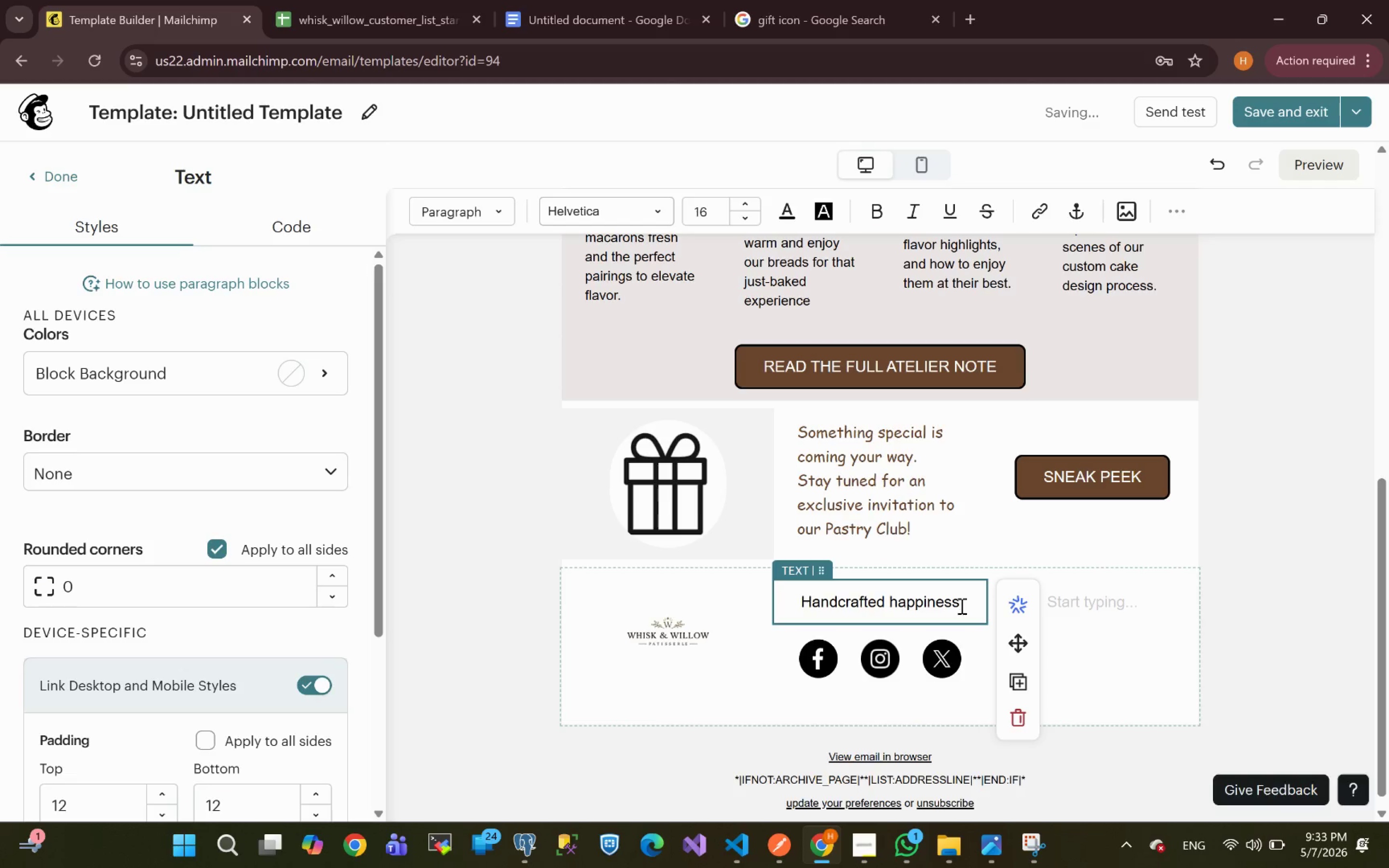 
key(Period)
 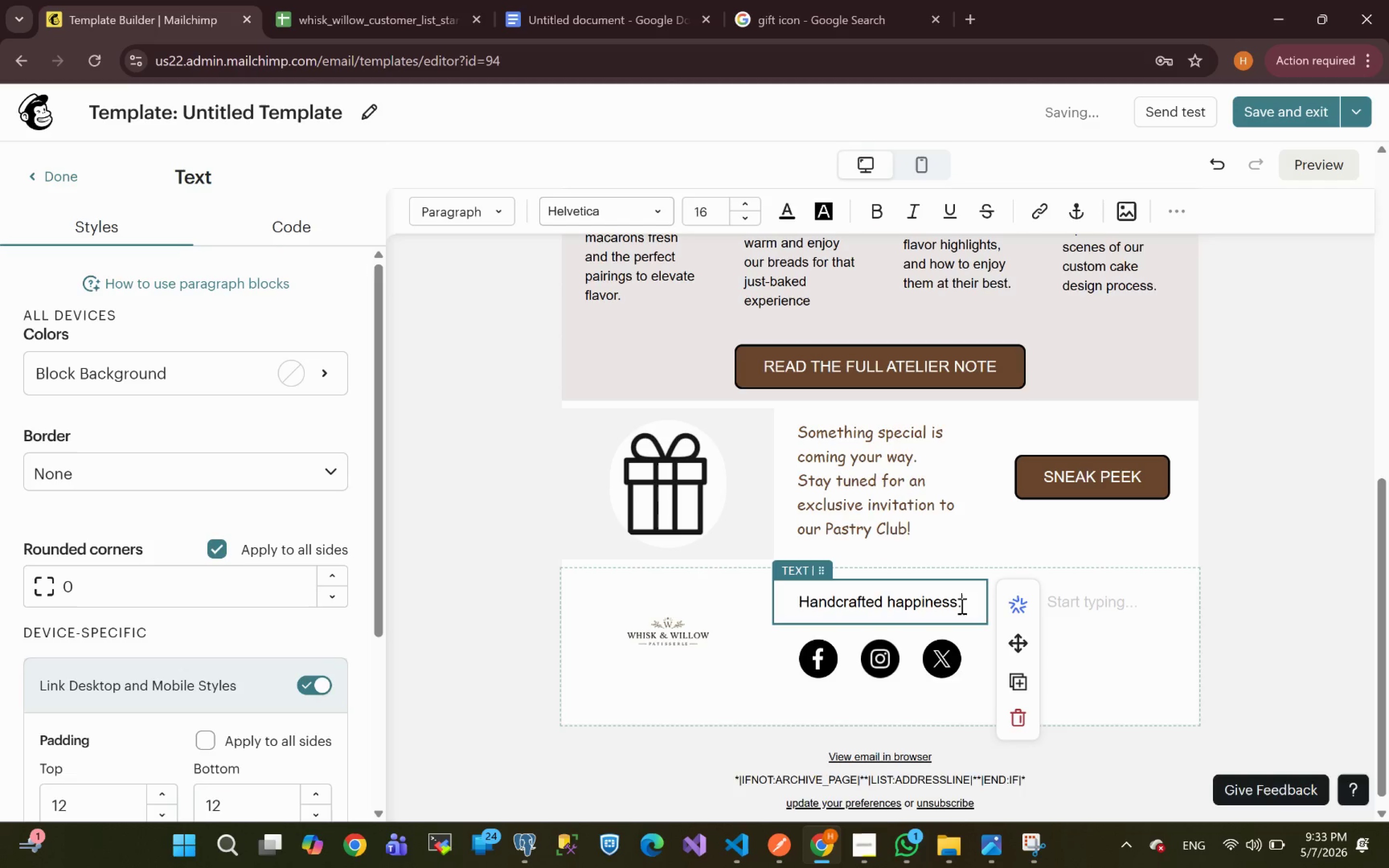 
key(Enter)
 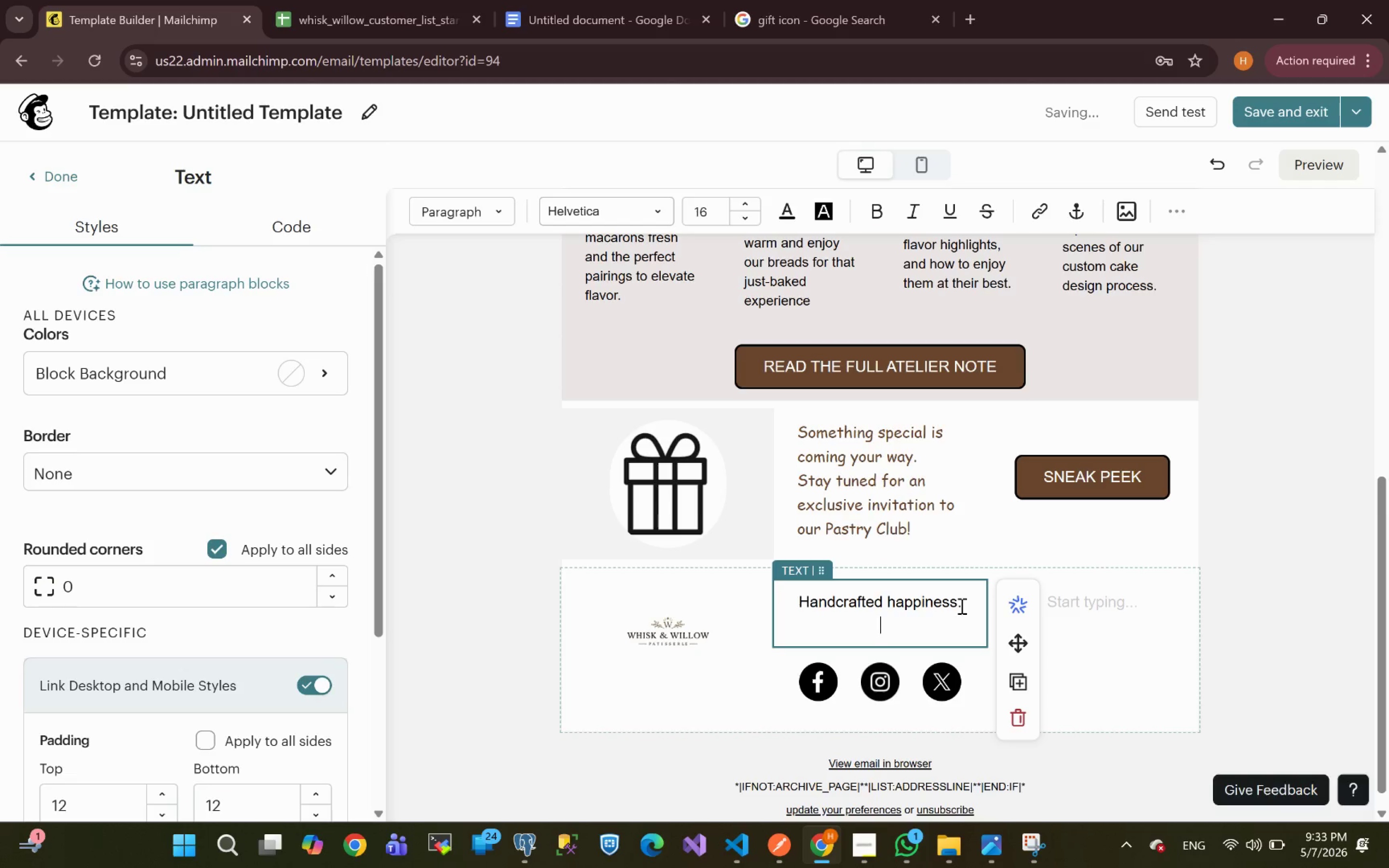 
type(Delivered with love.)
 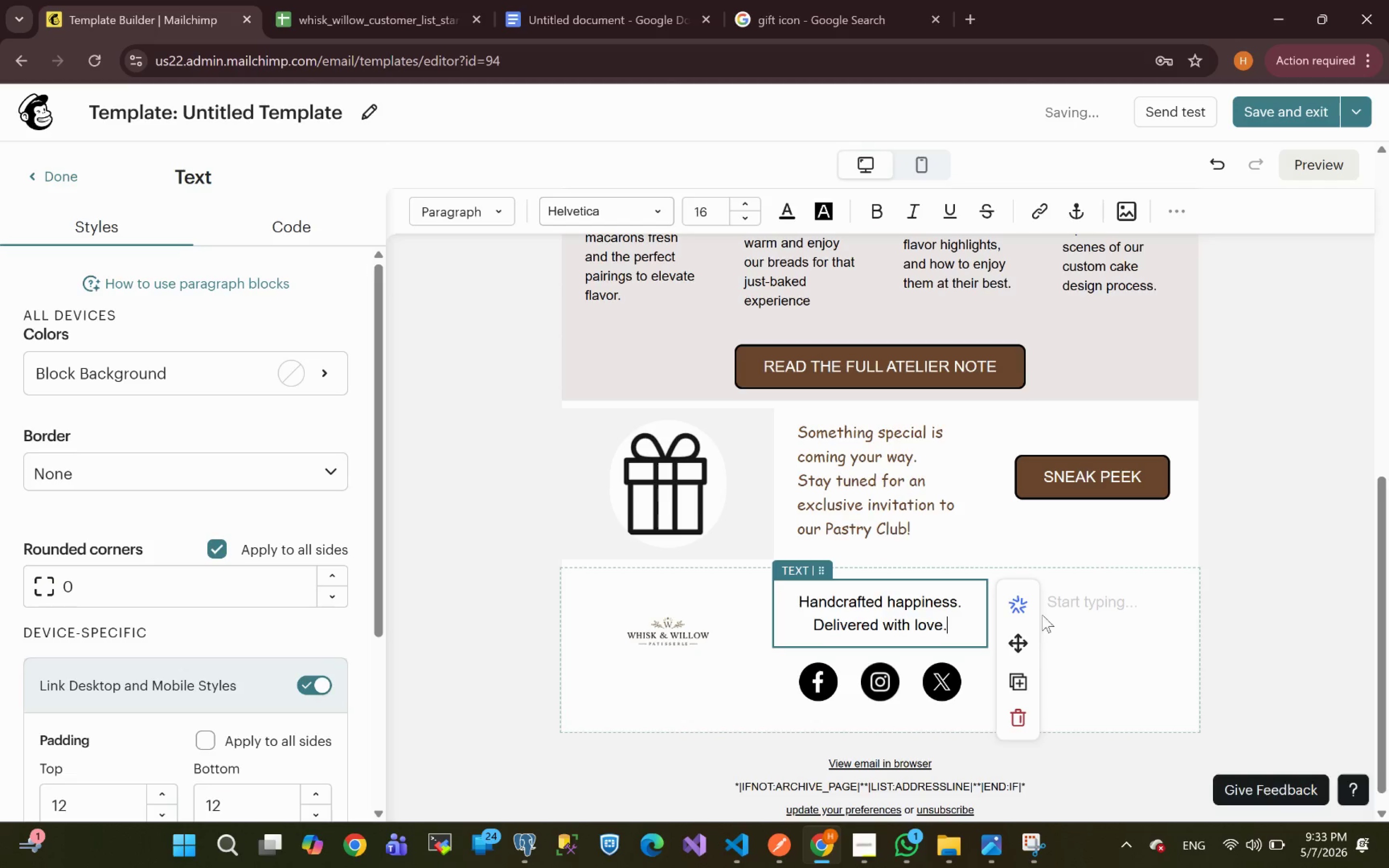 
left_click([1100, 598])
 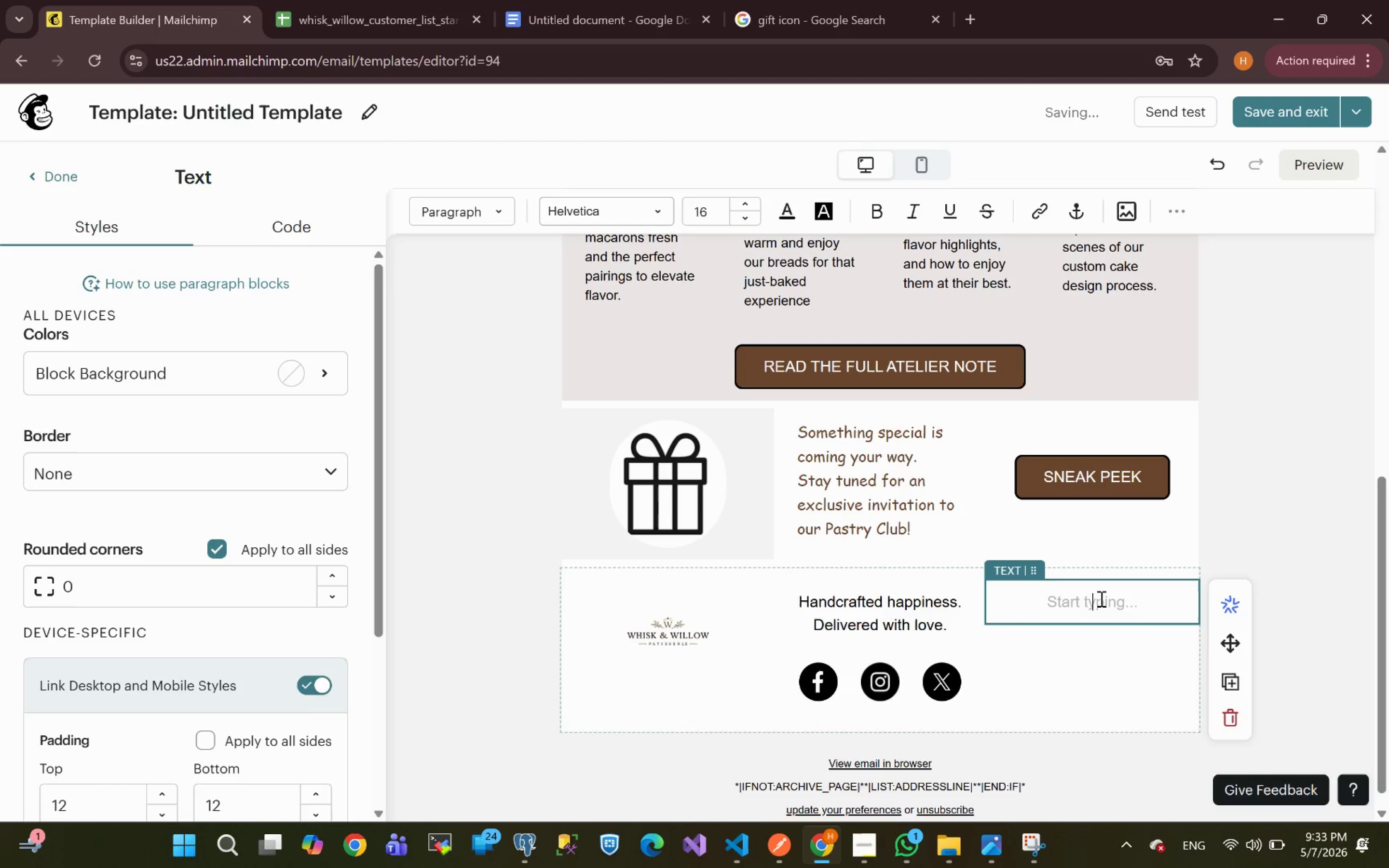 
type(Questions? We're here for you.)
 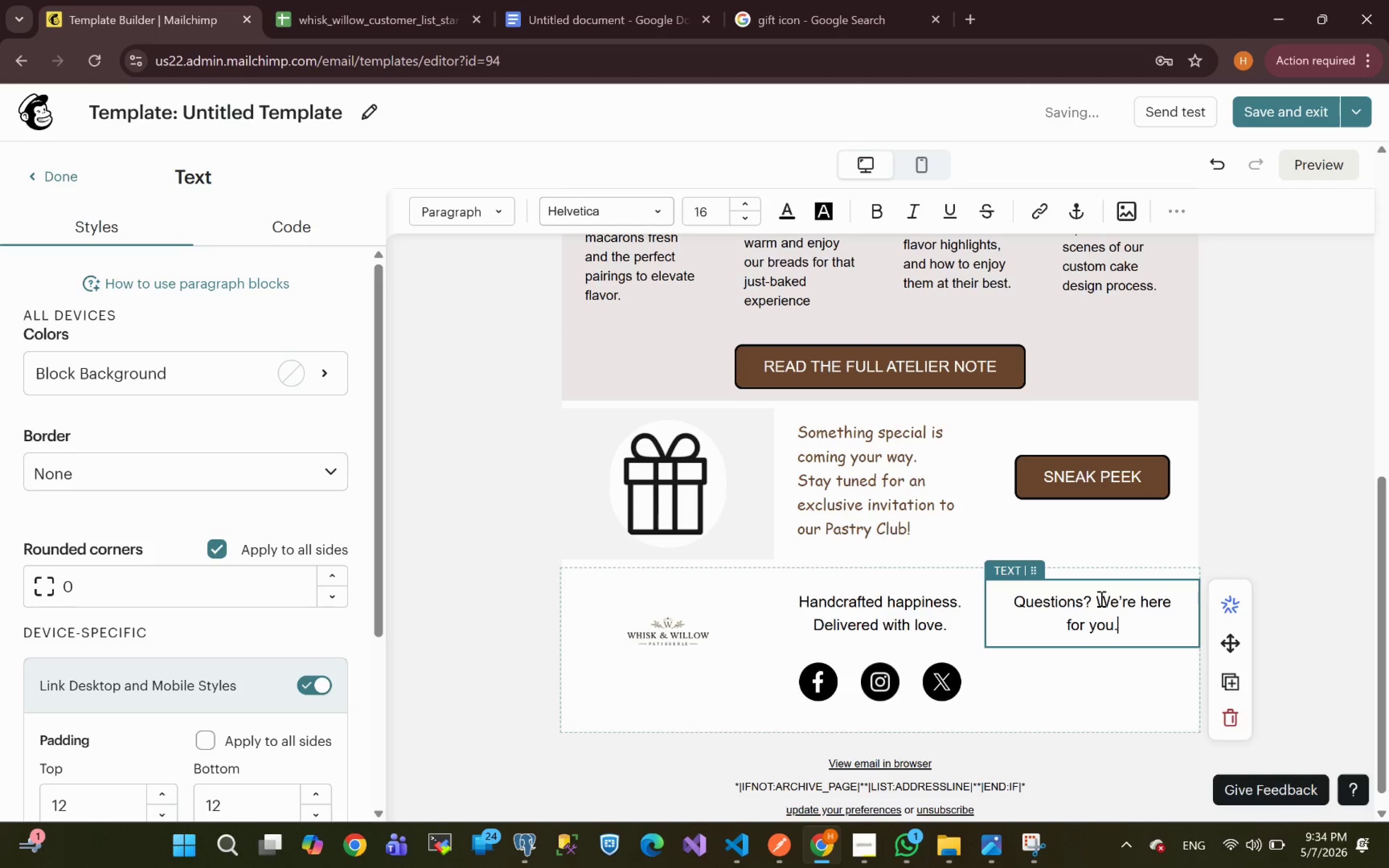 
key(Enter)
 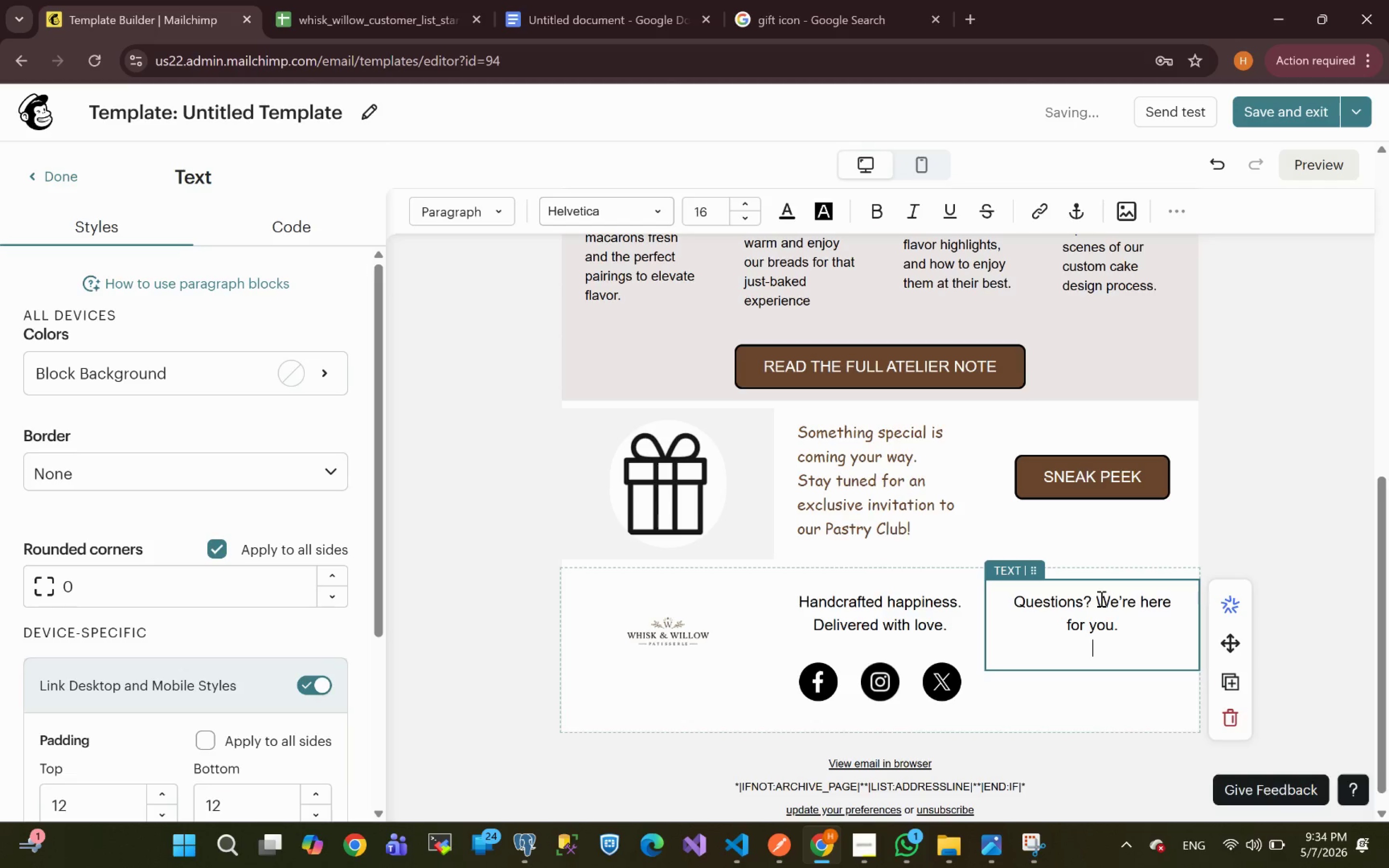 
type(info@)
 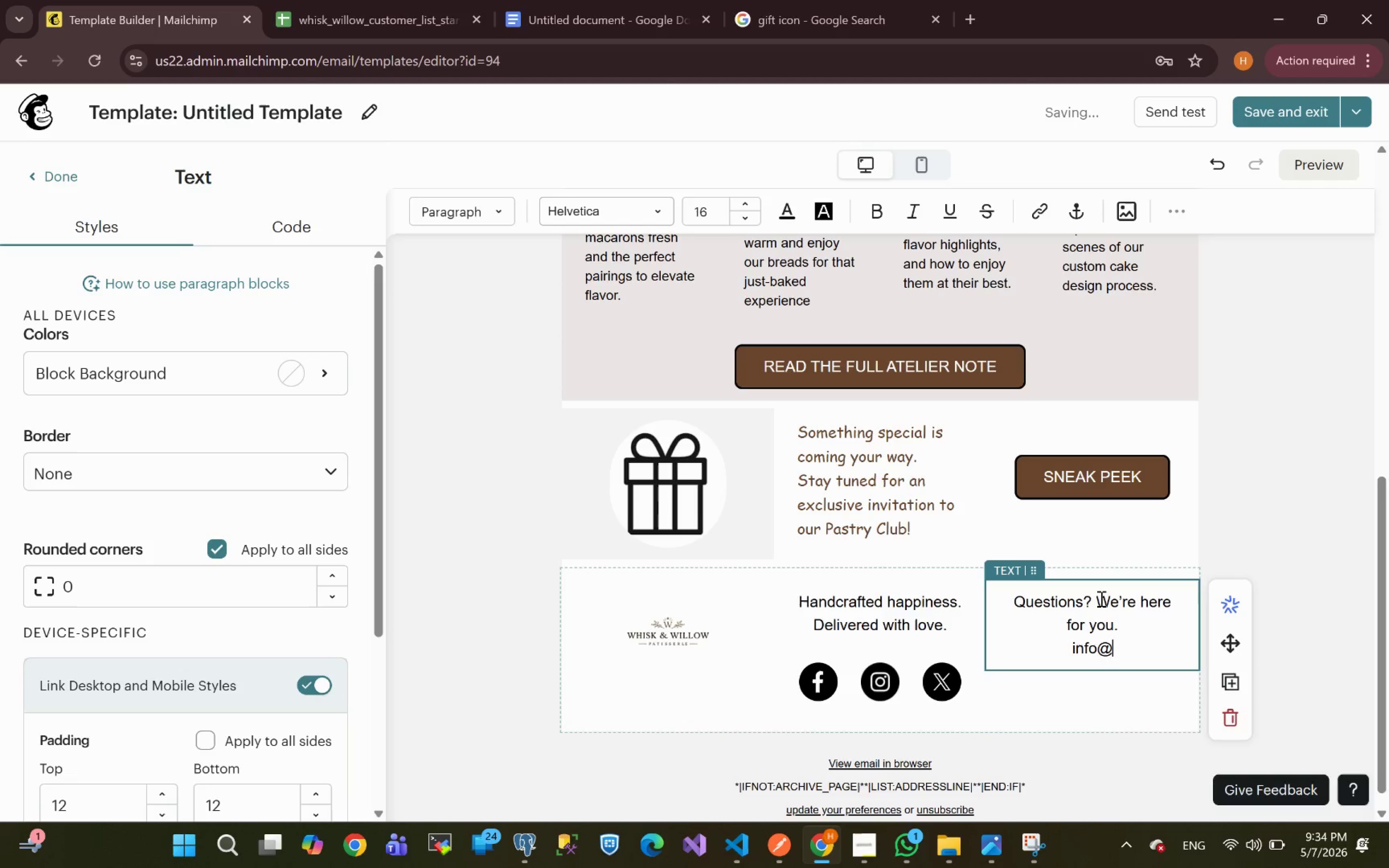 
wait(5.82)
 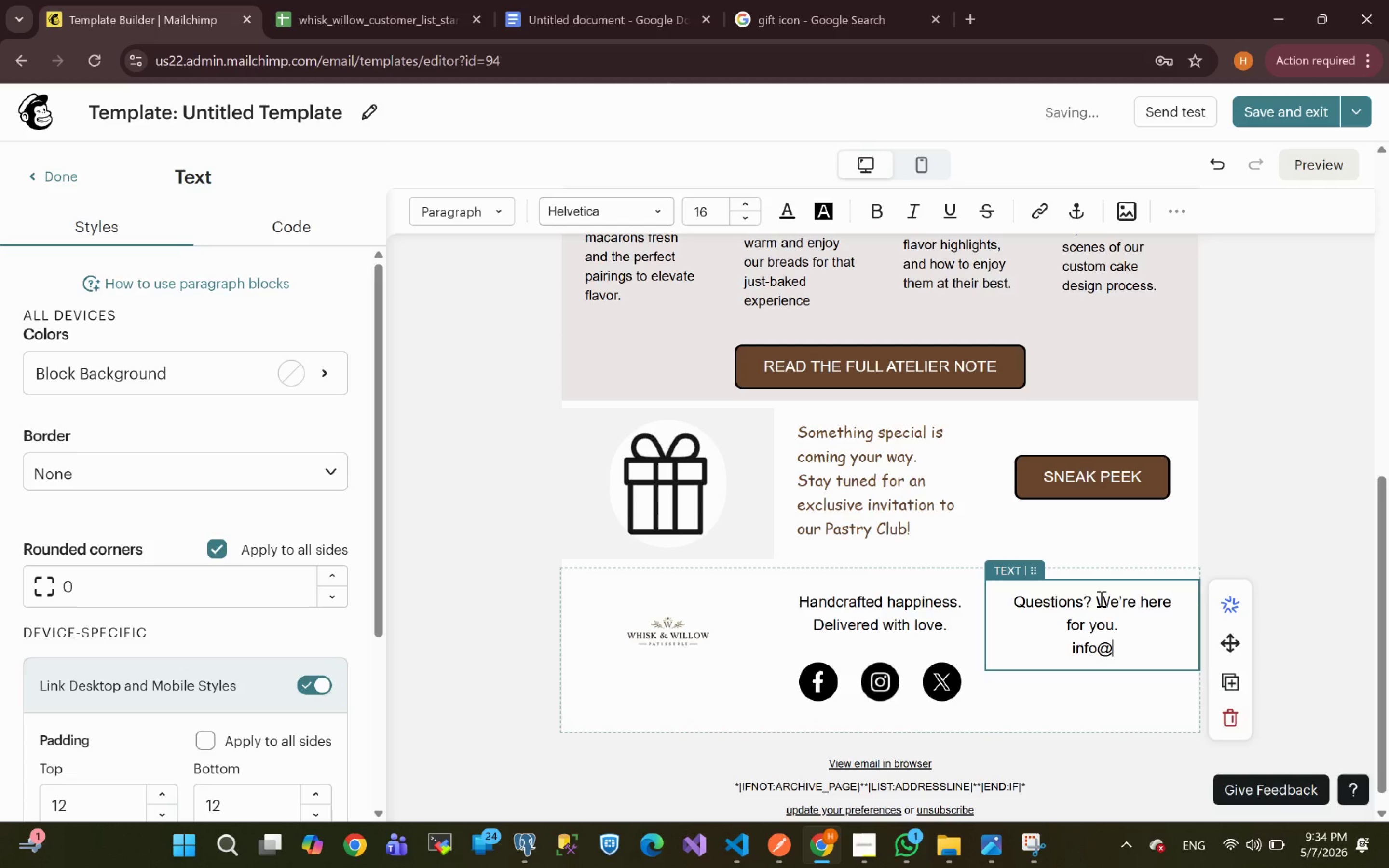 
type(whiskandwill)
 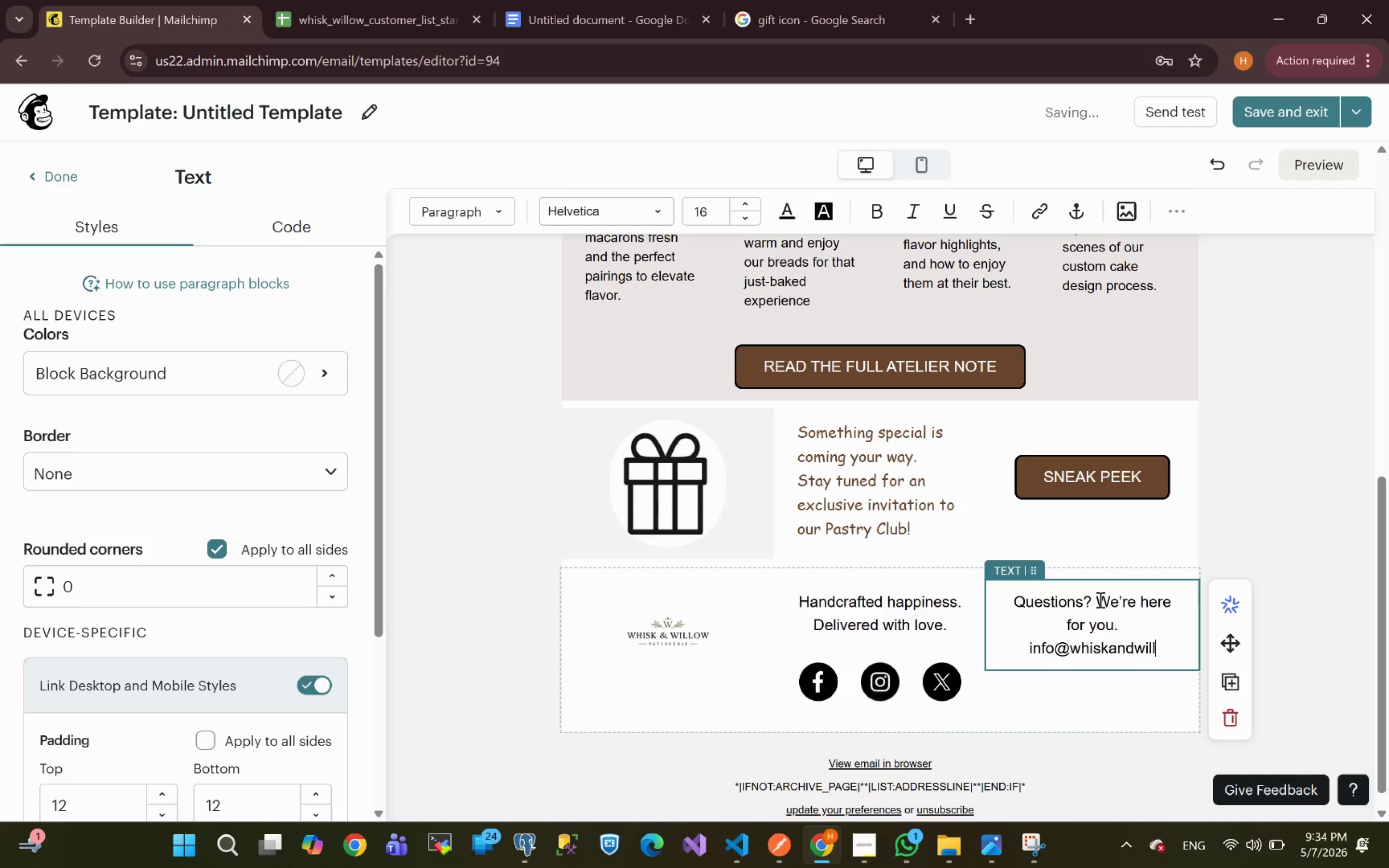 
type(ow)
 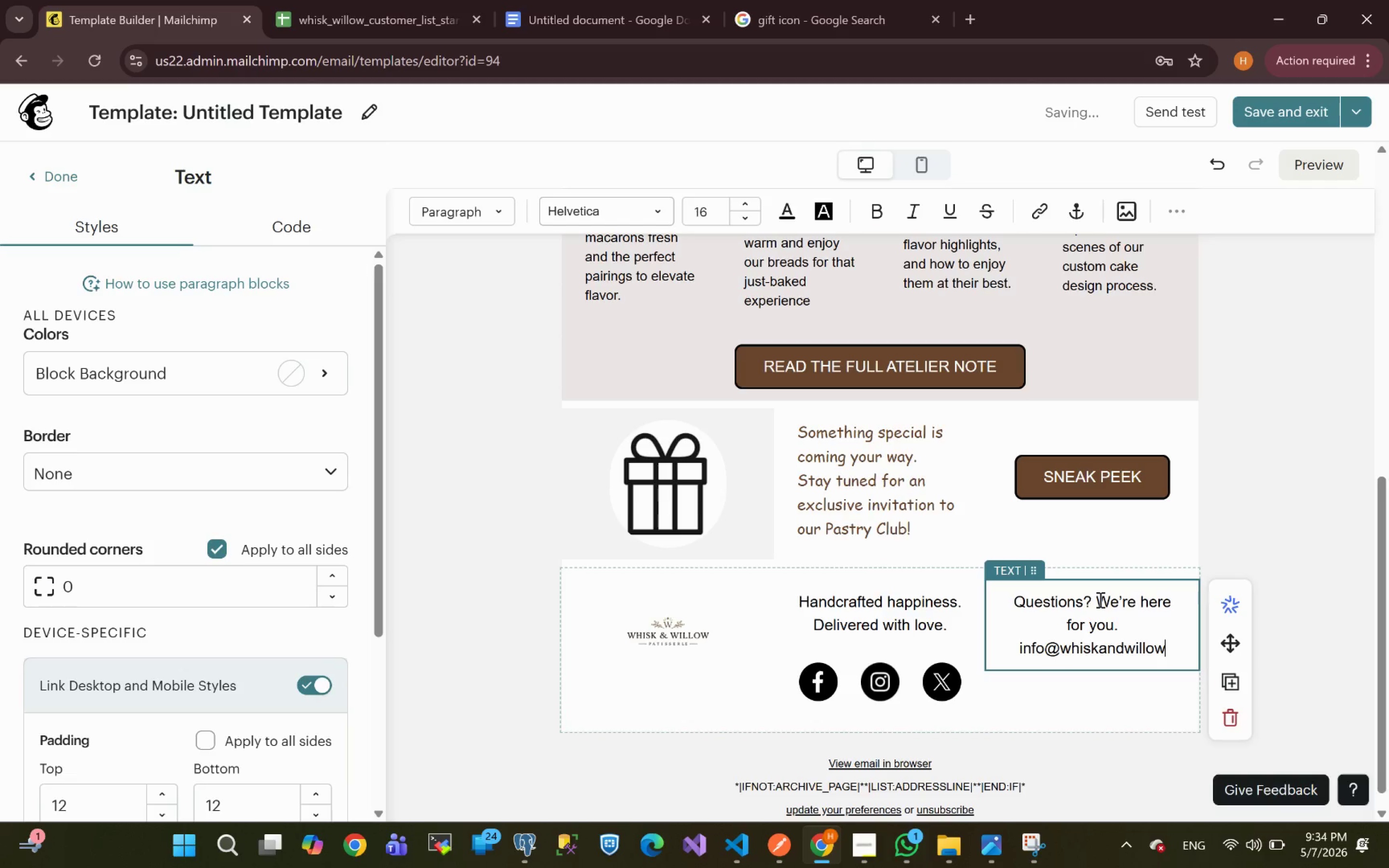 
type(.com)
 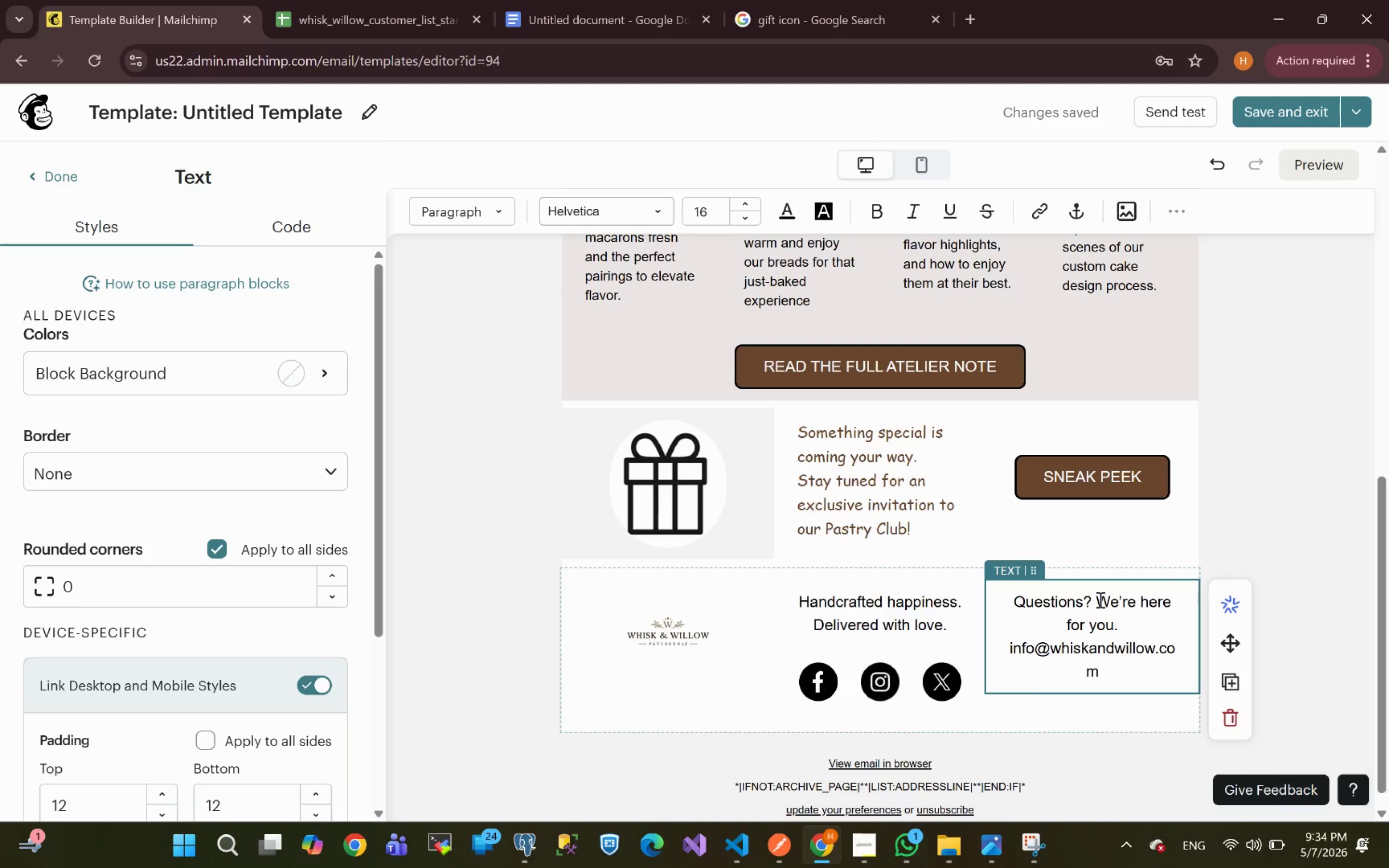 
wait(6.68)
 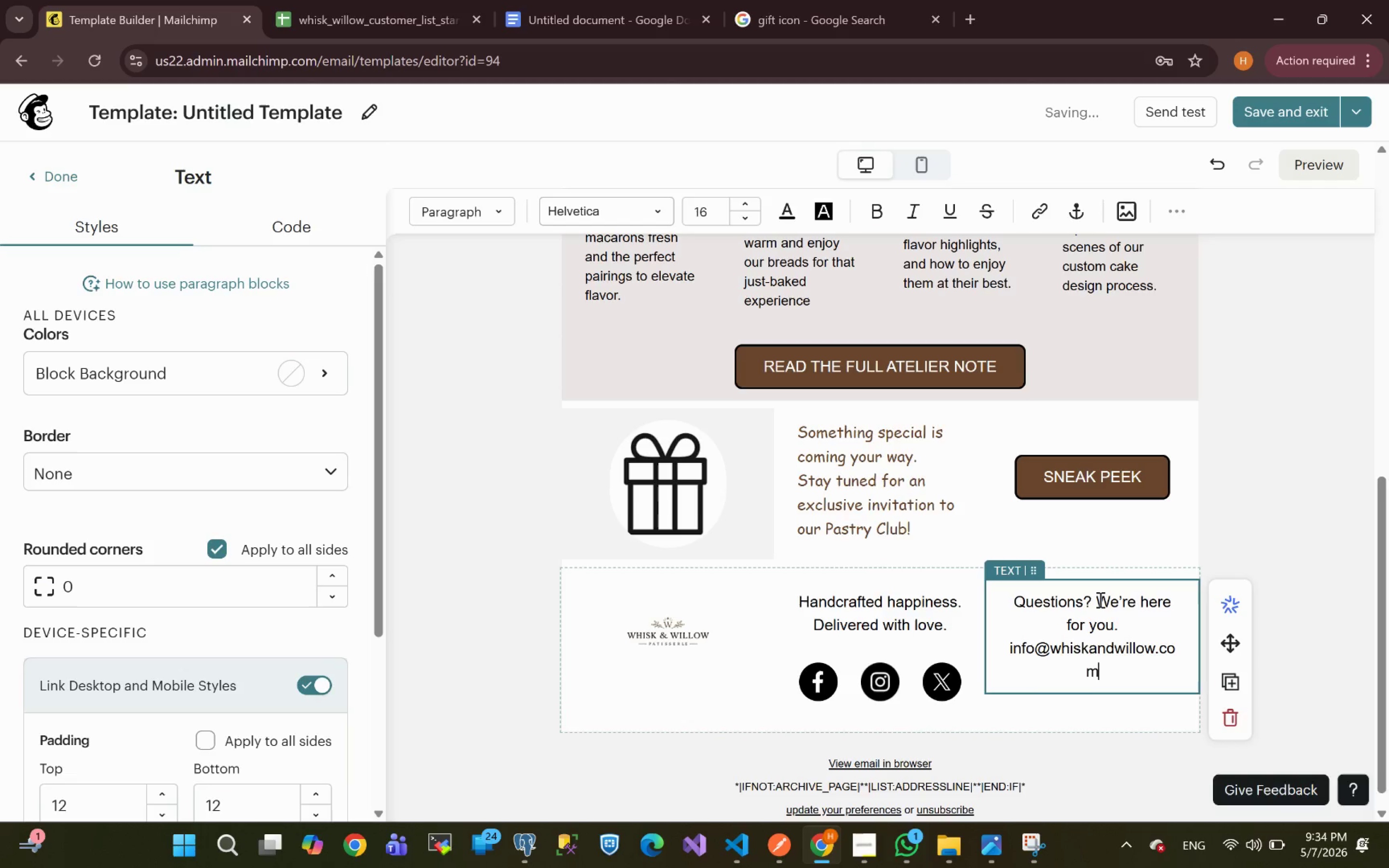 
key(Enter)
 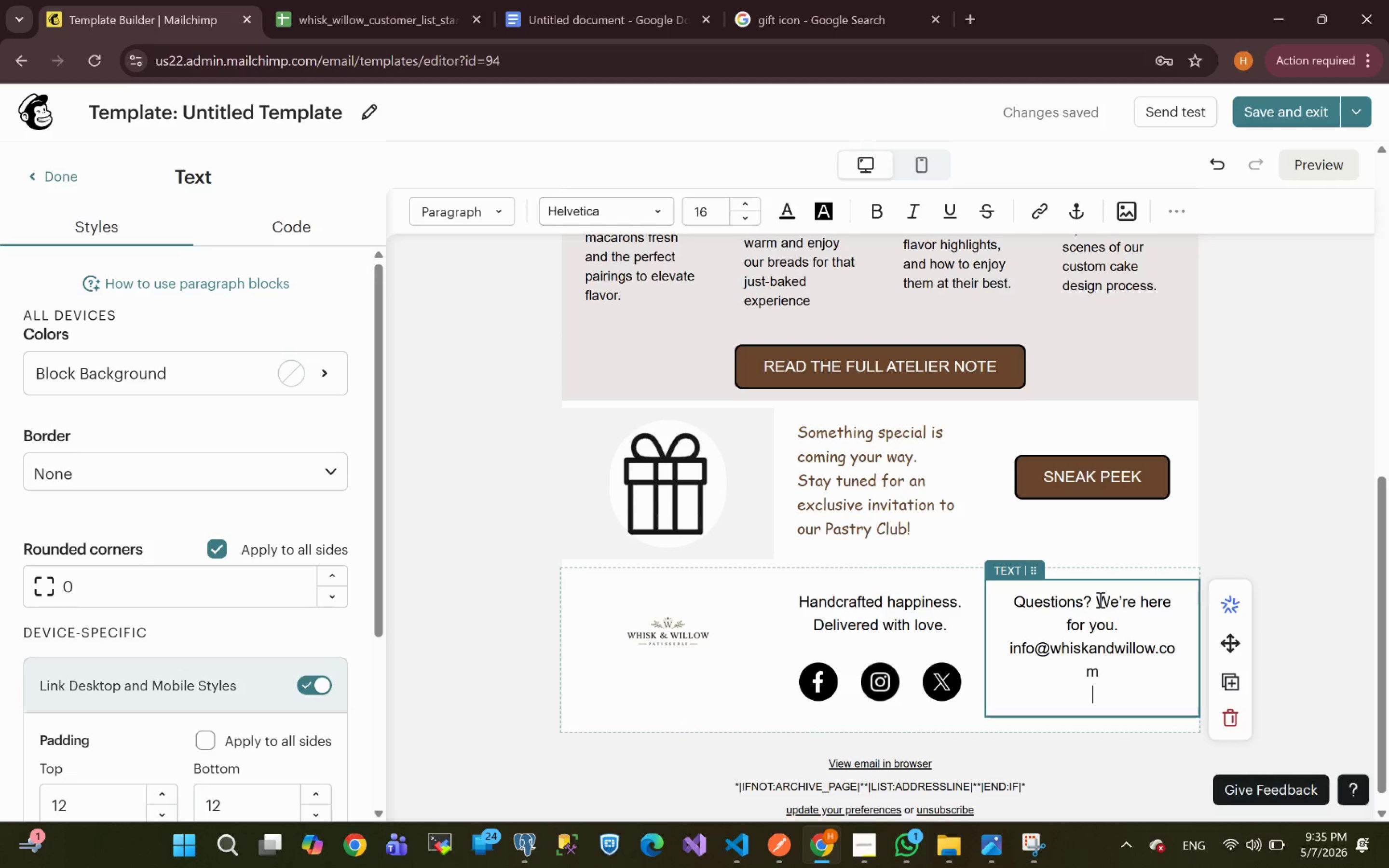 
wait(25.36)
 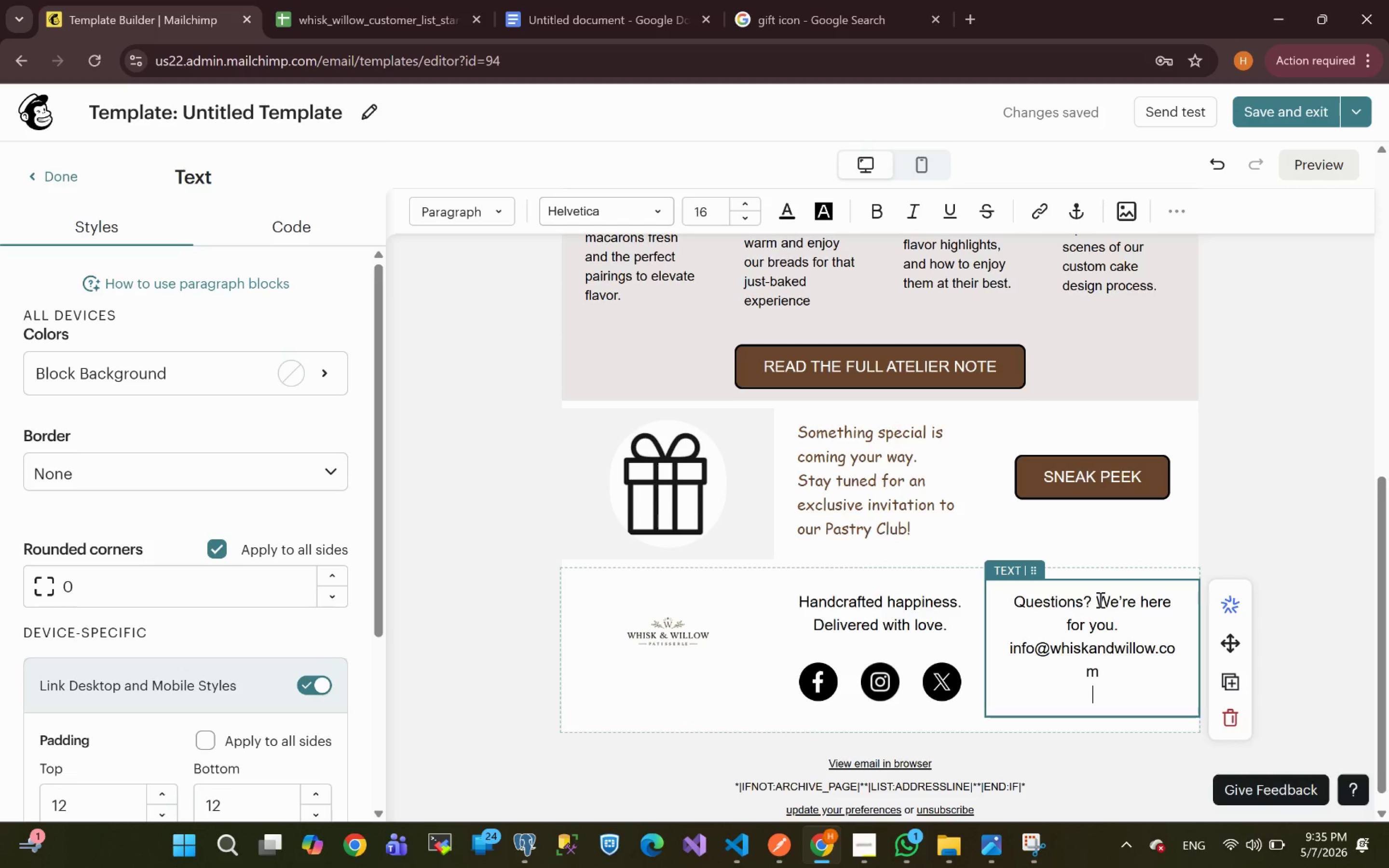 
key(Enter)
 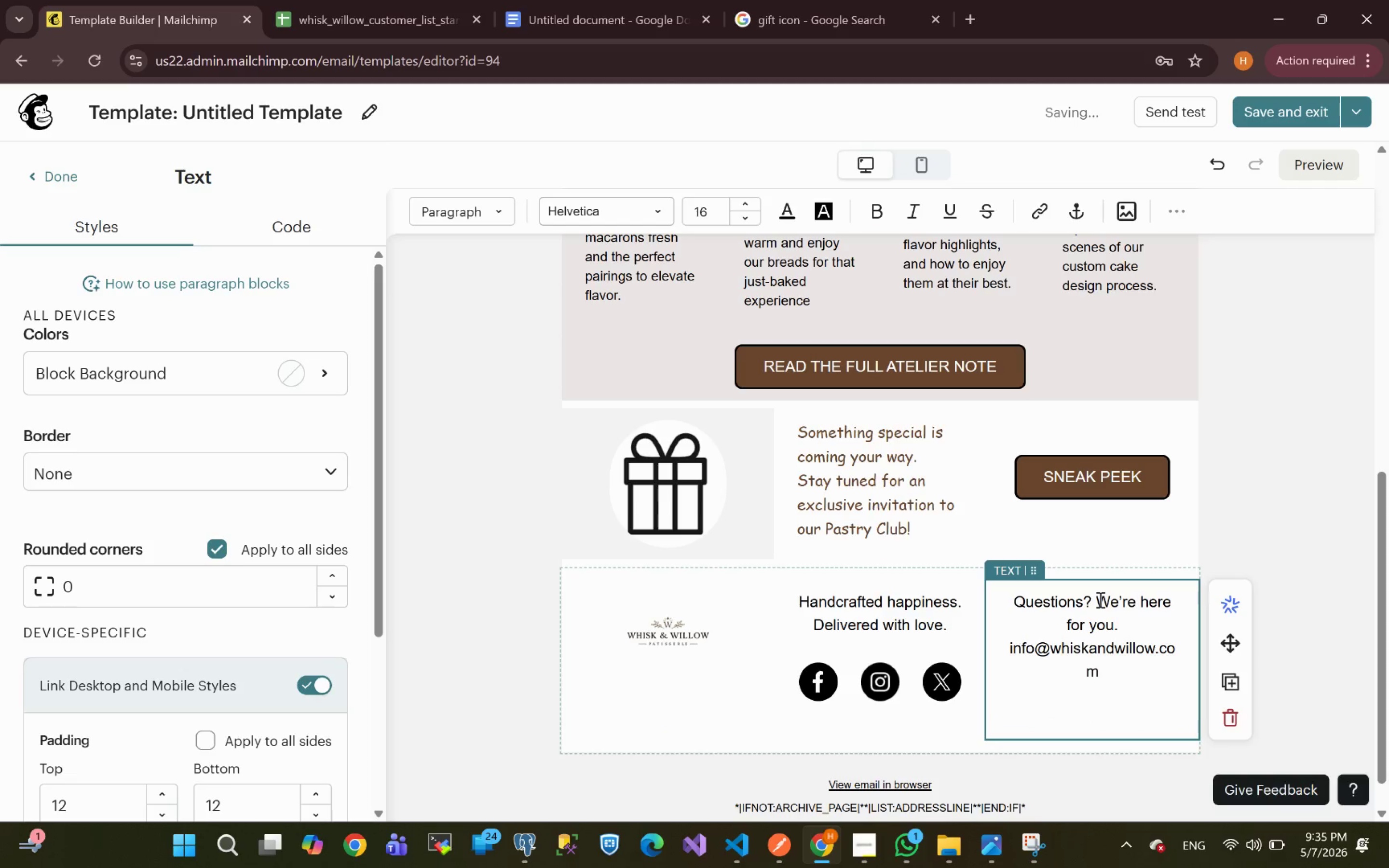 
key(Backspace)
 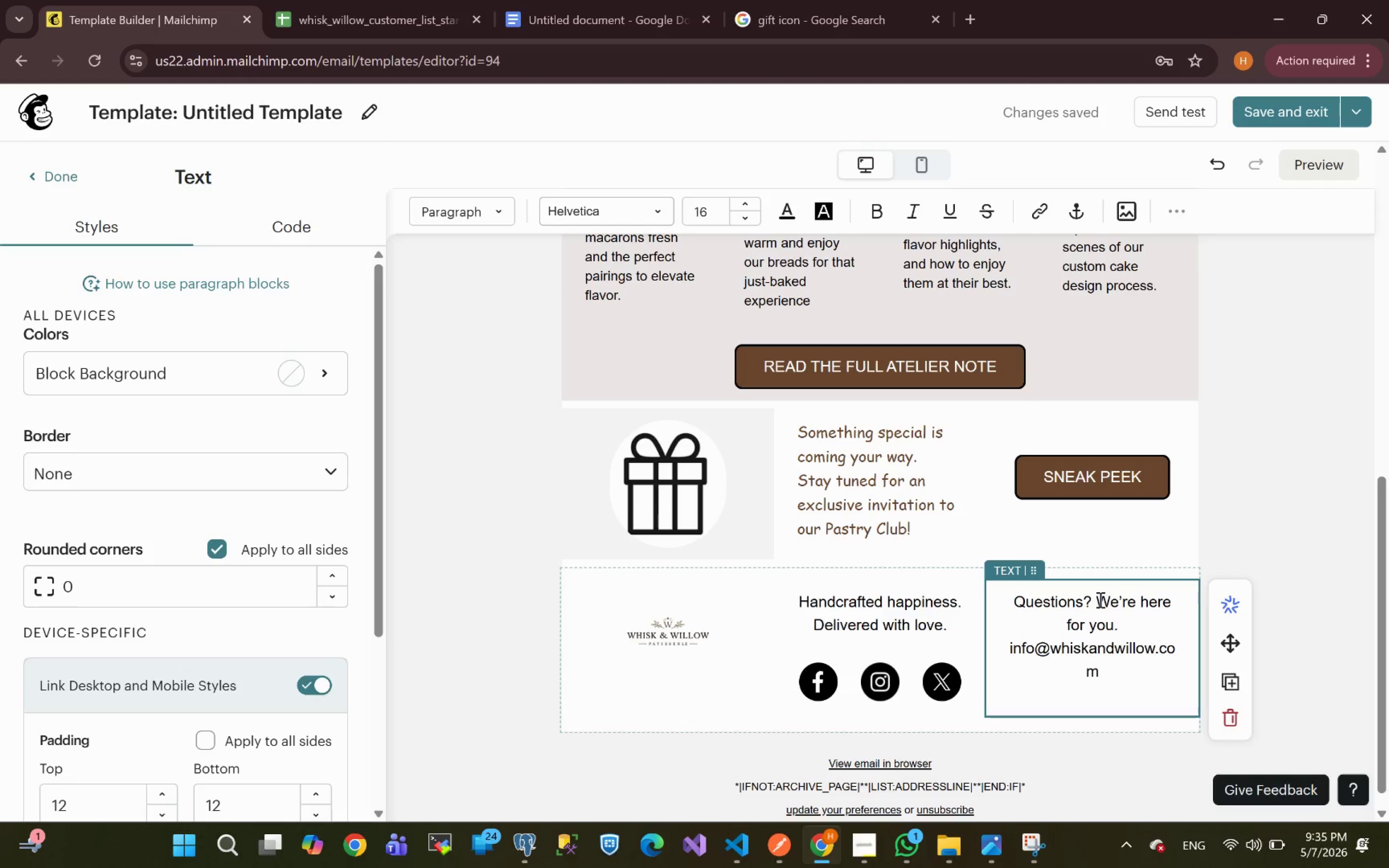 
wait(15.95)
 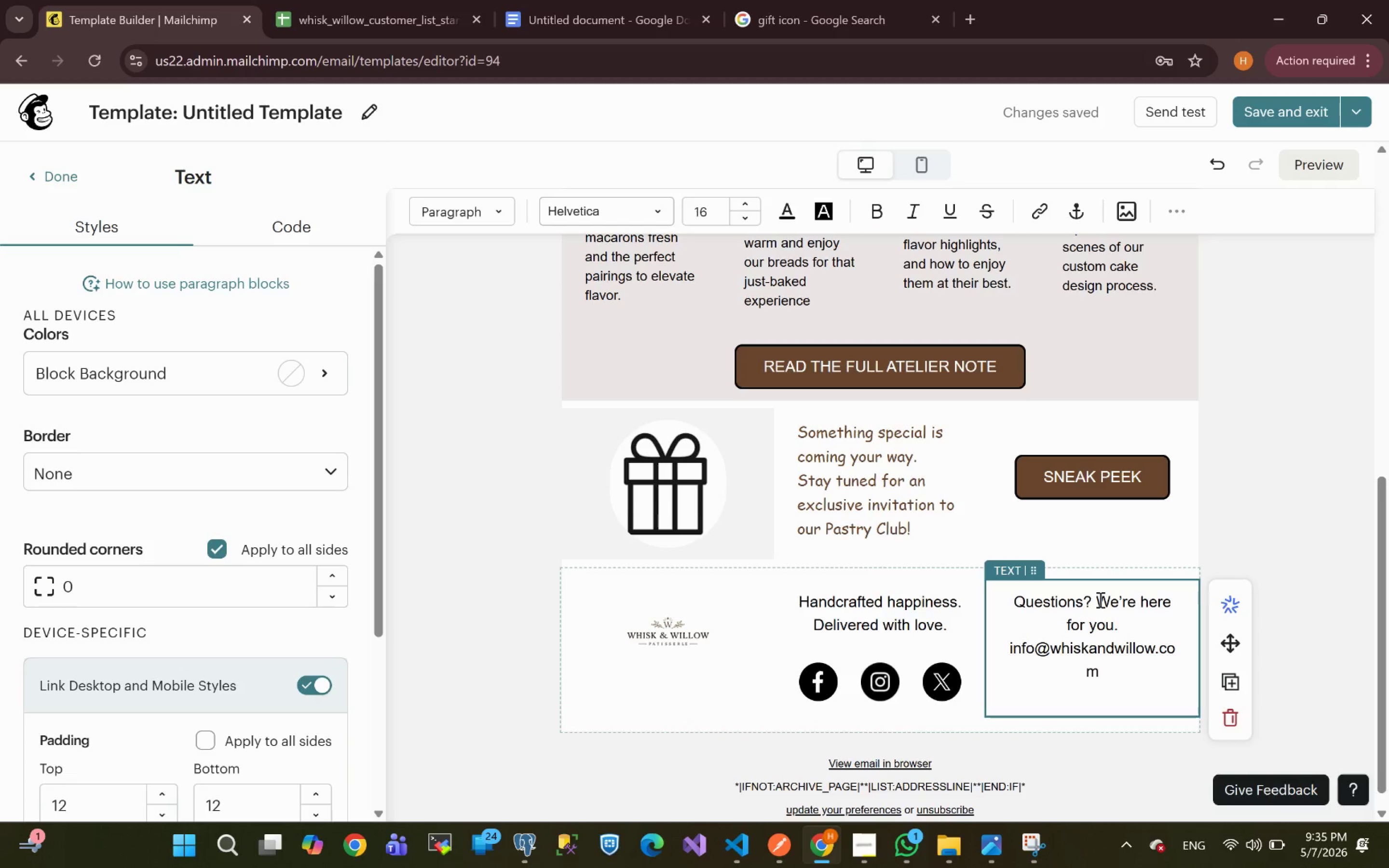 
type((555)
 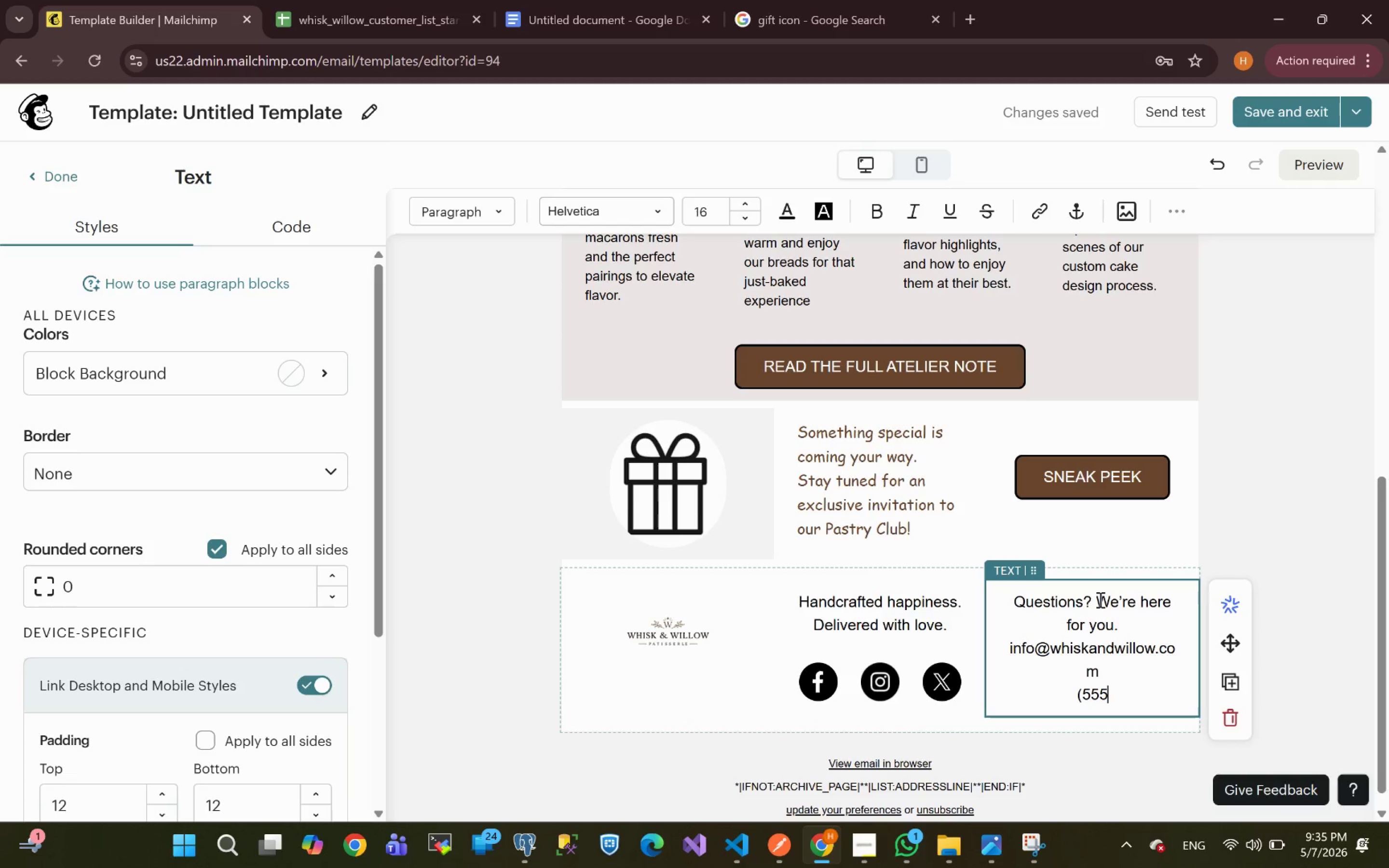 
wait(6.36)
 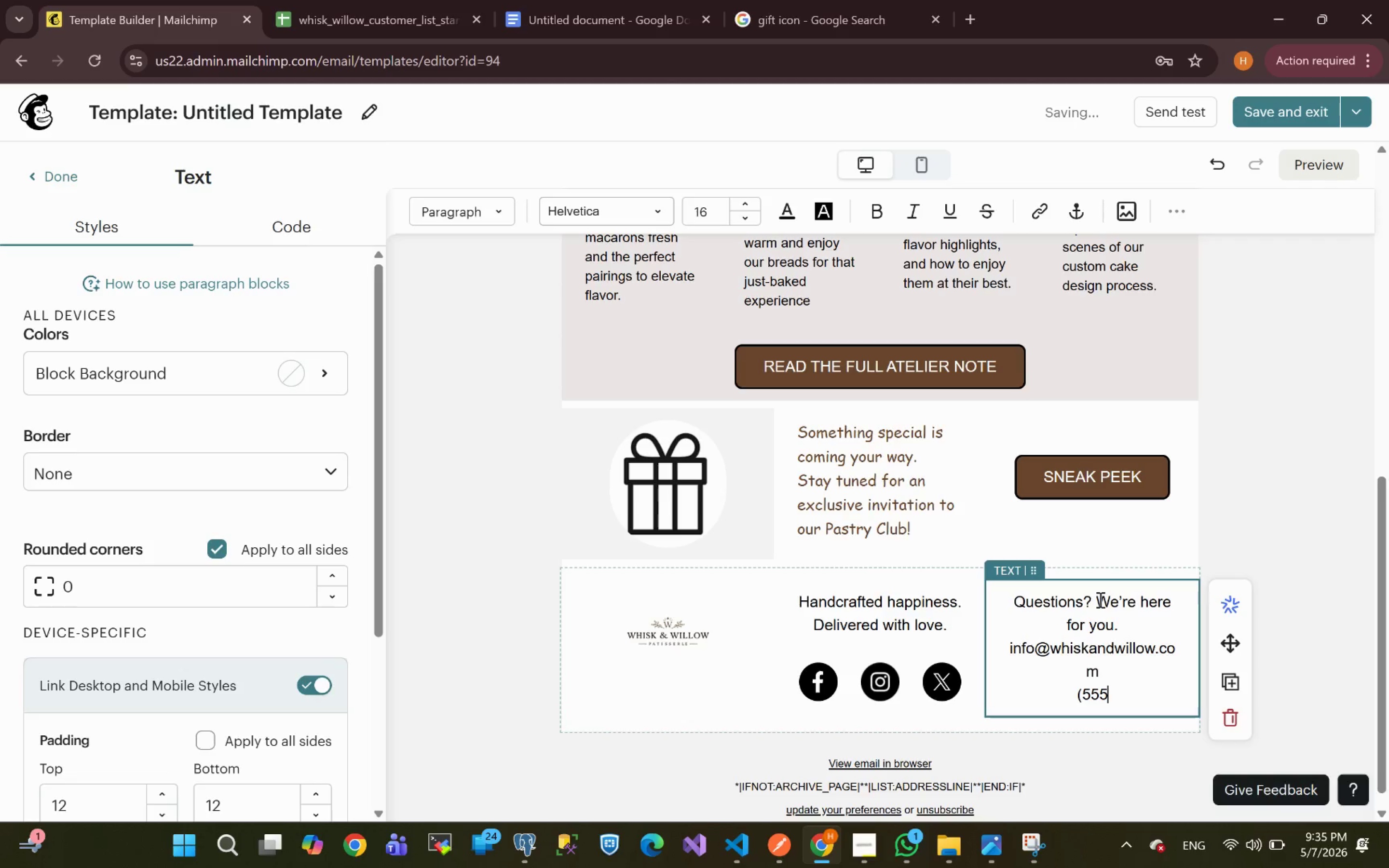 
type() 123-4567)
 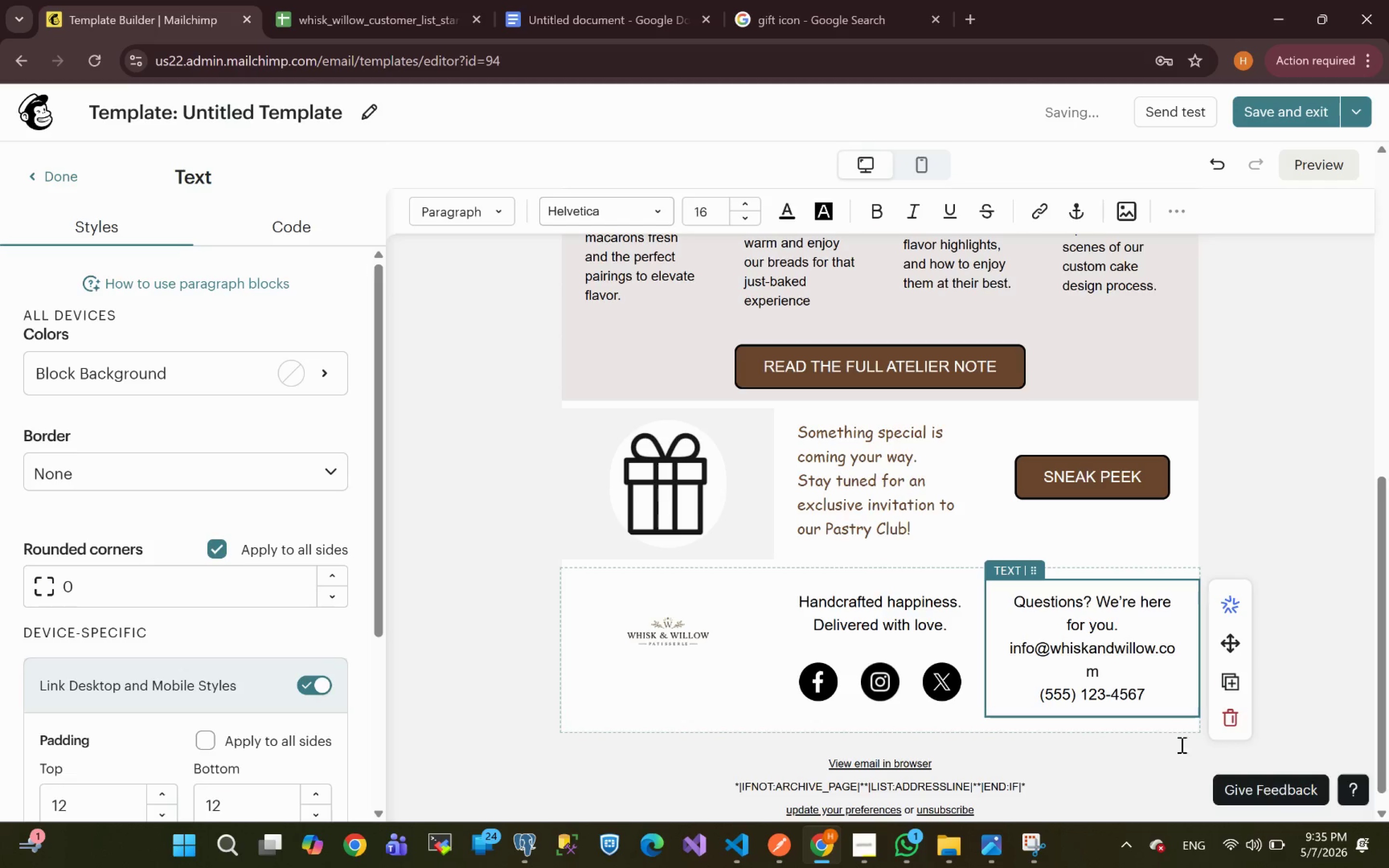 
key(Enter)
 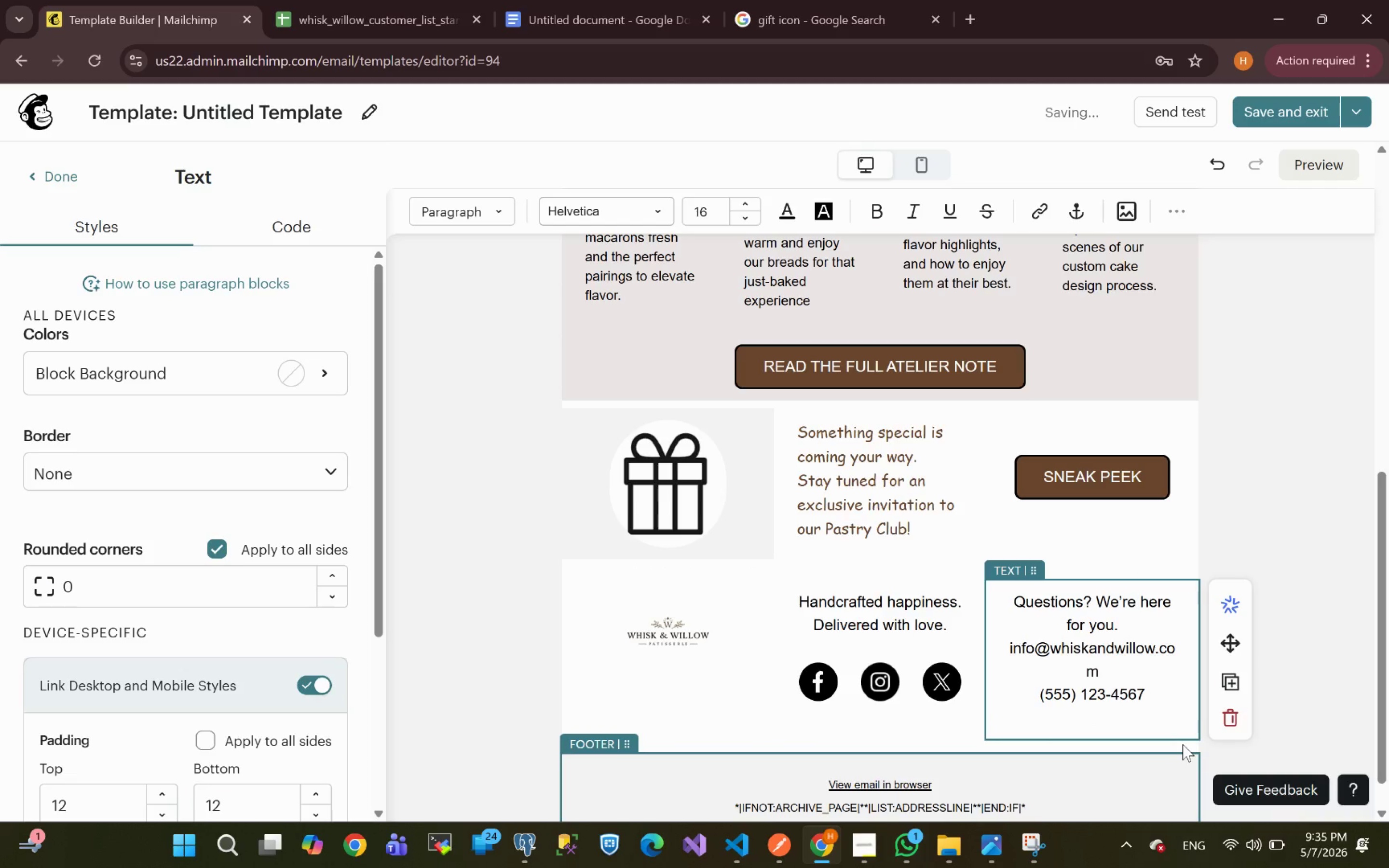 
type(123 Pastries)
key(Backspace)
type( )
 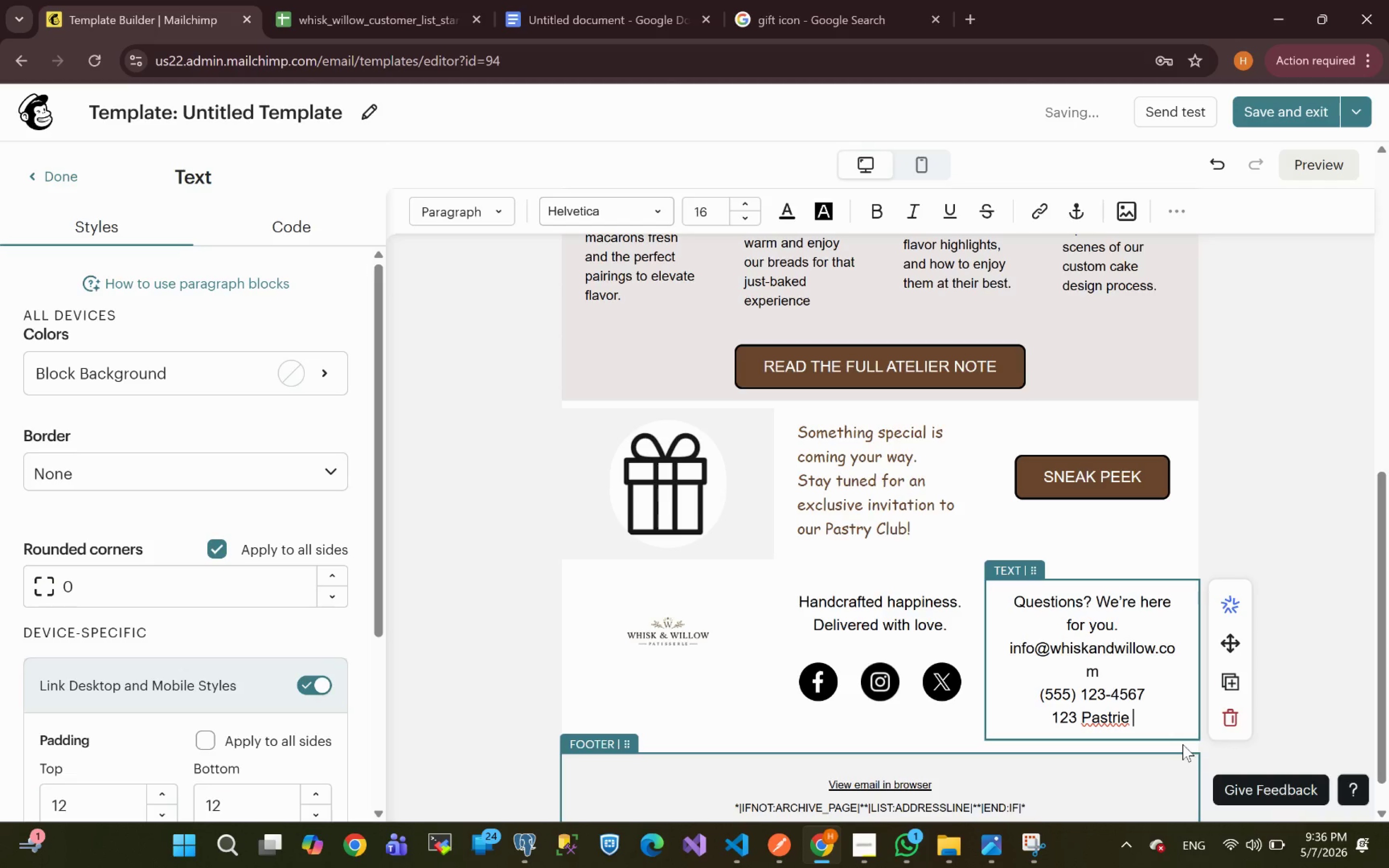 
key(Backspace)
key(Backspace)
key(Backspace)
key(Backspace)
key(Backspace)
key(Backspace)
type(tissa)
 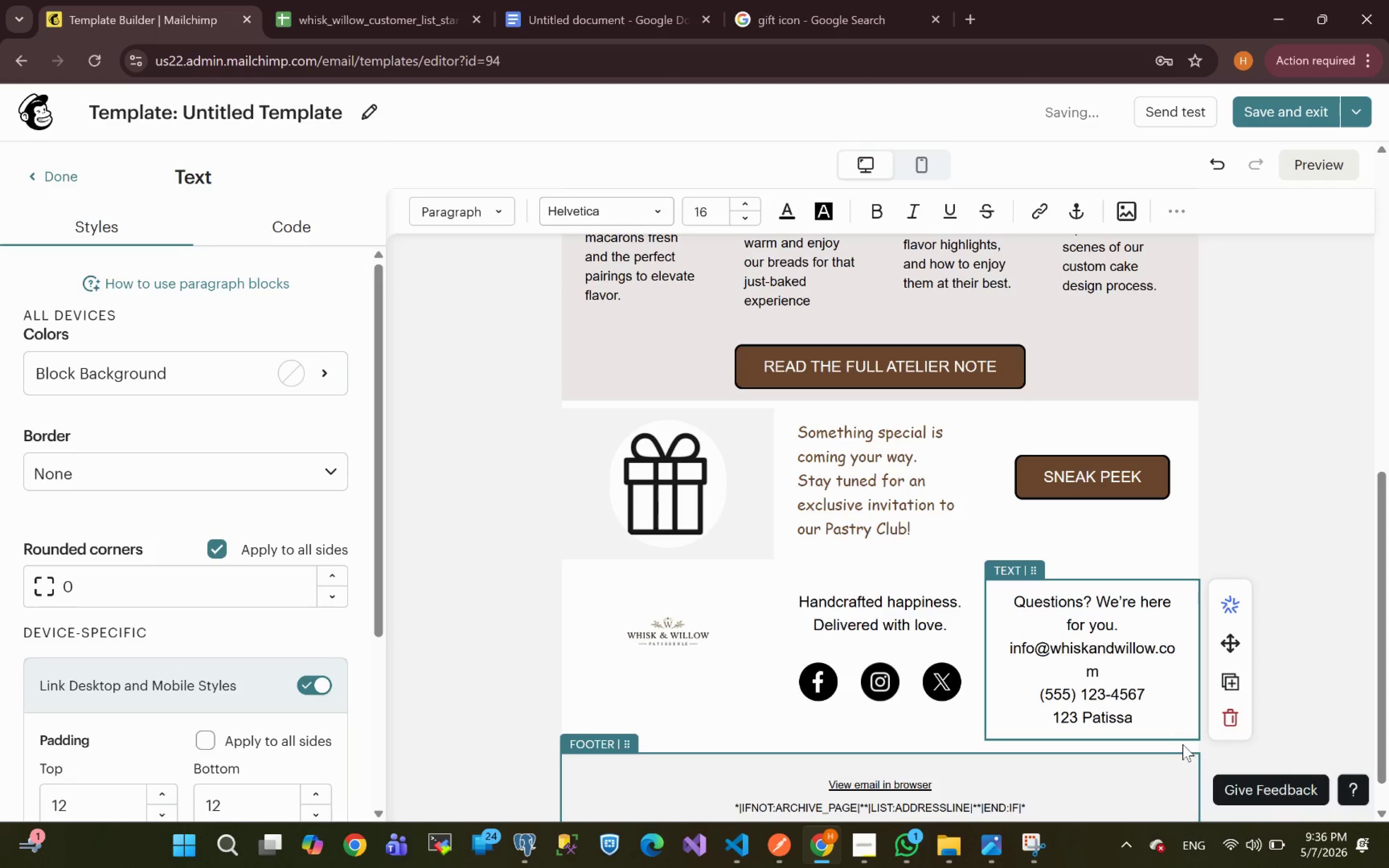 
key(Backspace)
type(erie )
 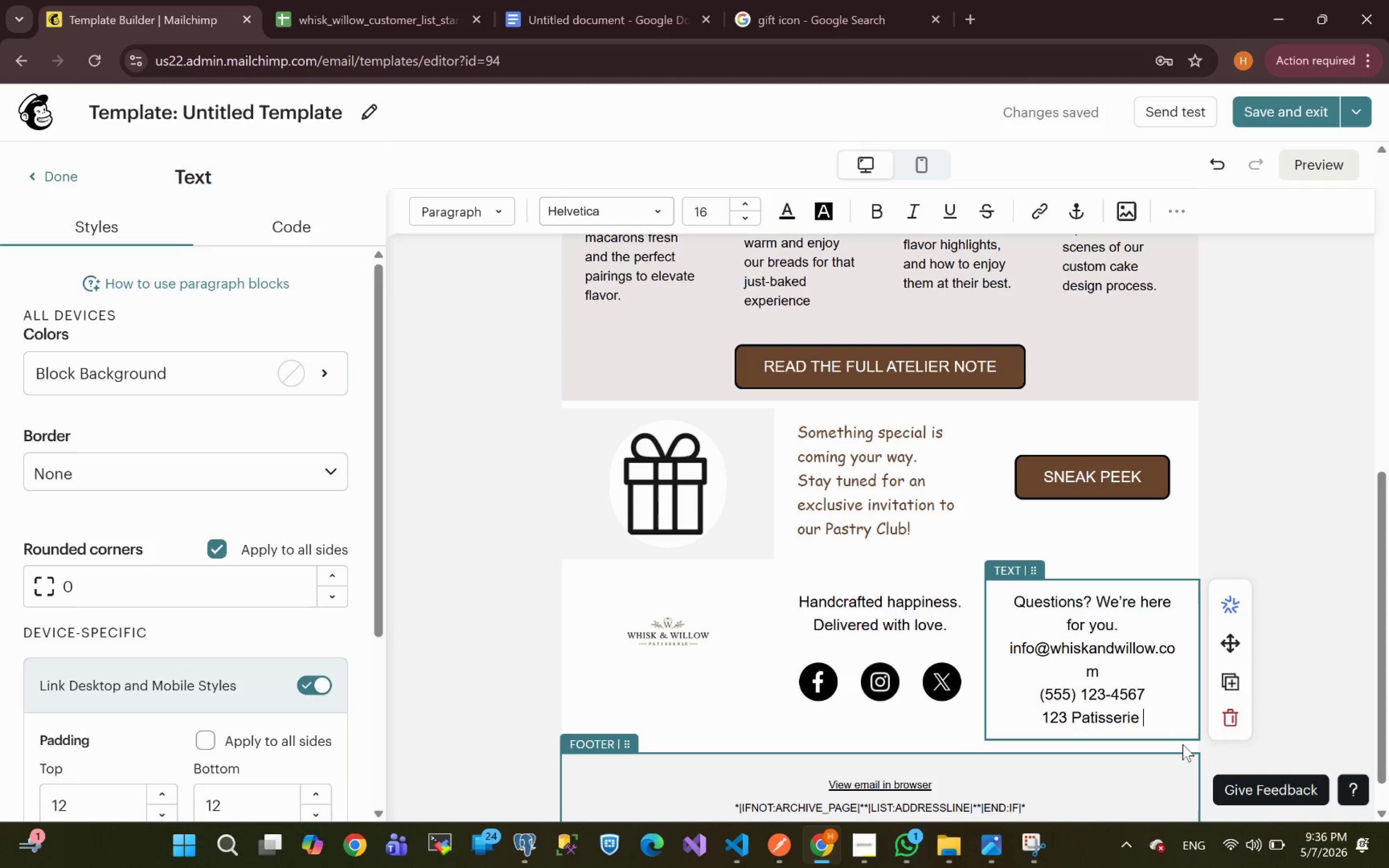 
wait(6.33)
 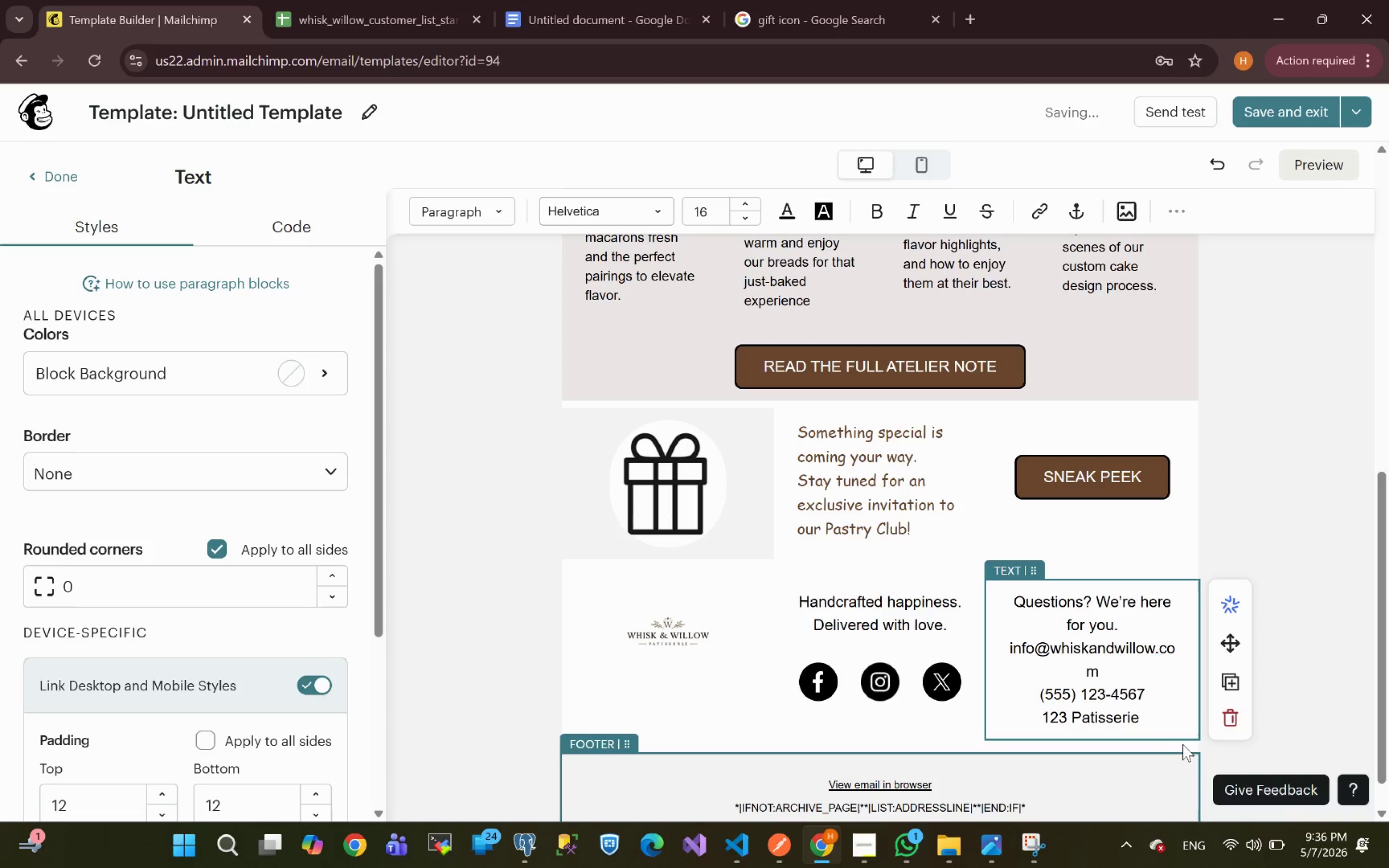 
type(Lane)
 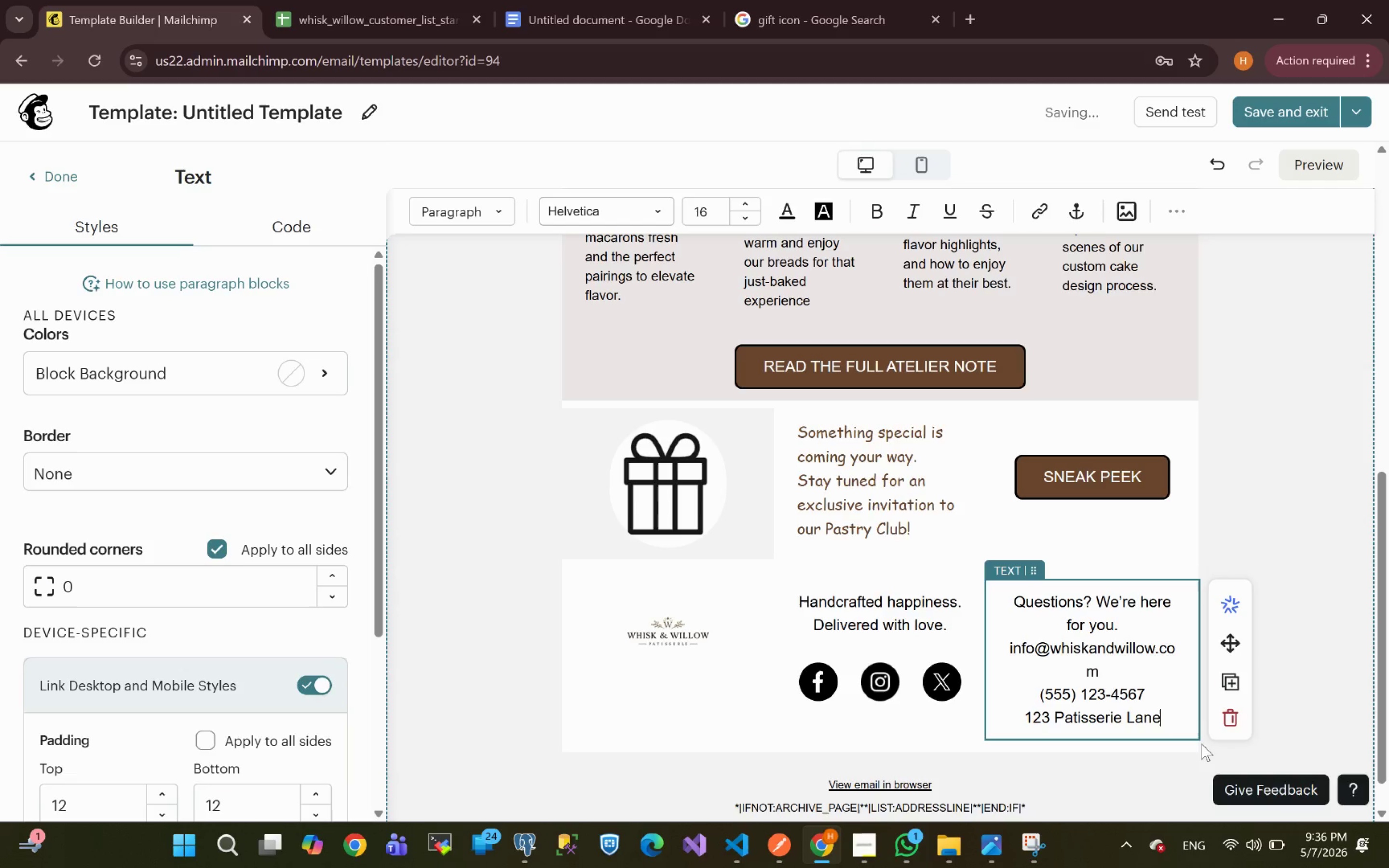 
key(Enter)
 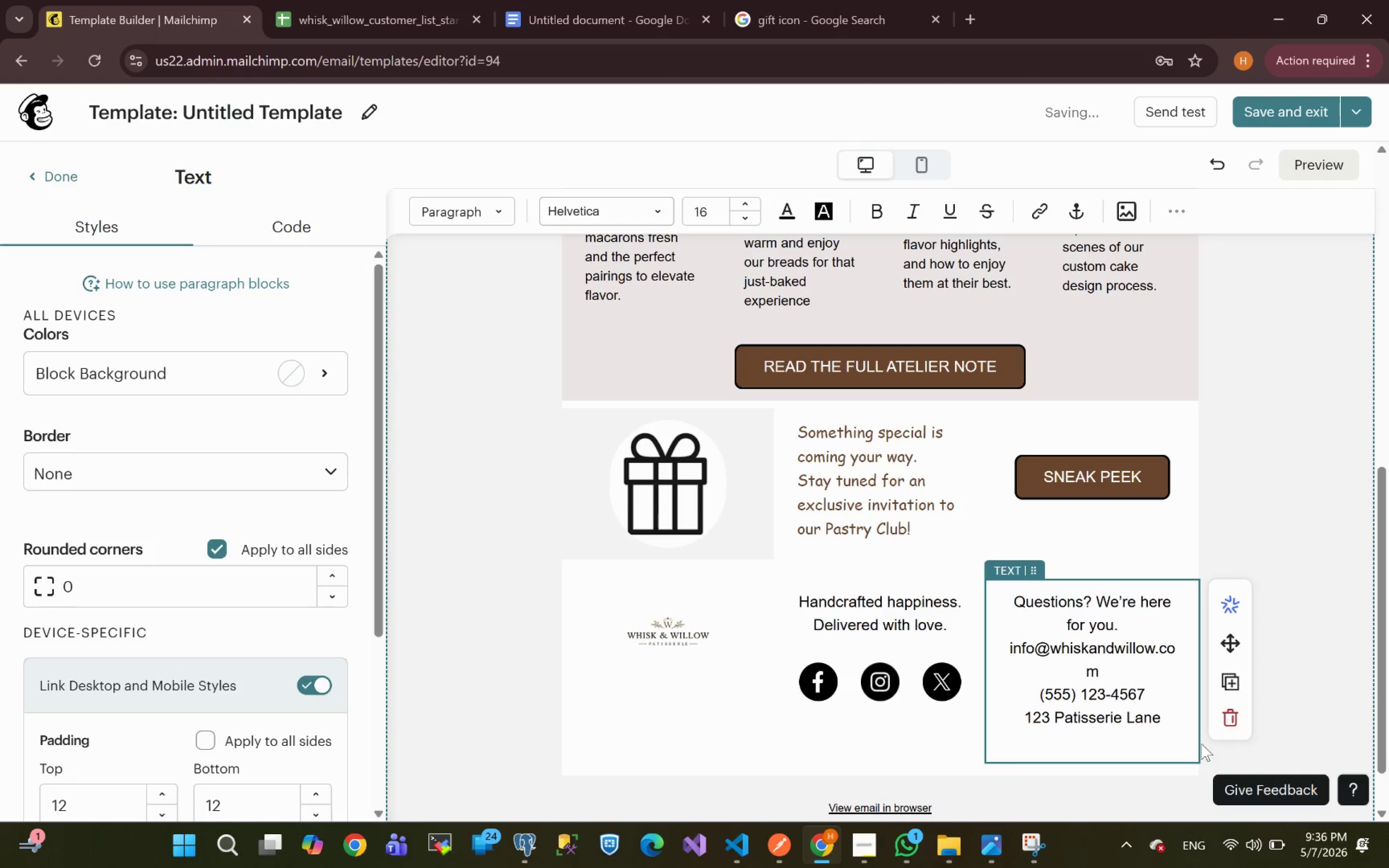 
type(Sweetville, CA )
 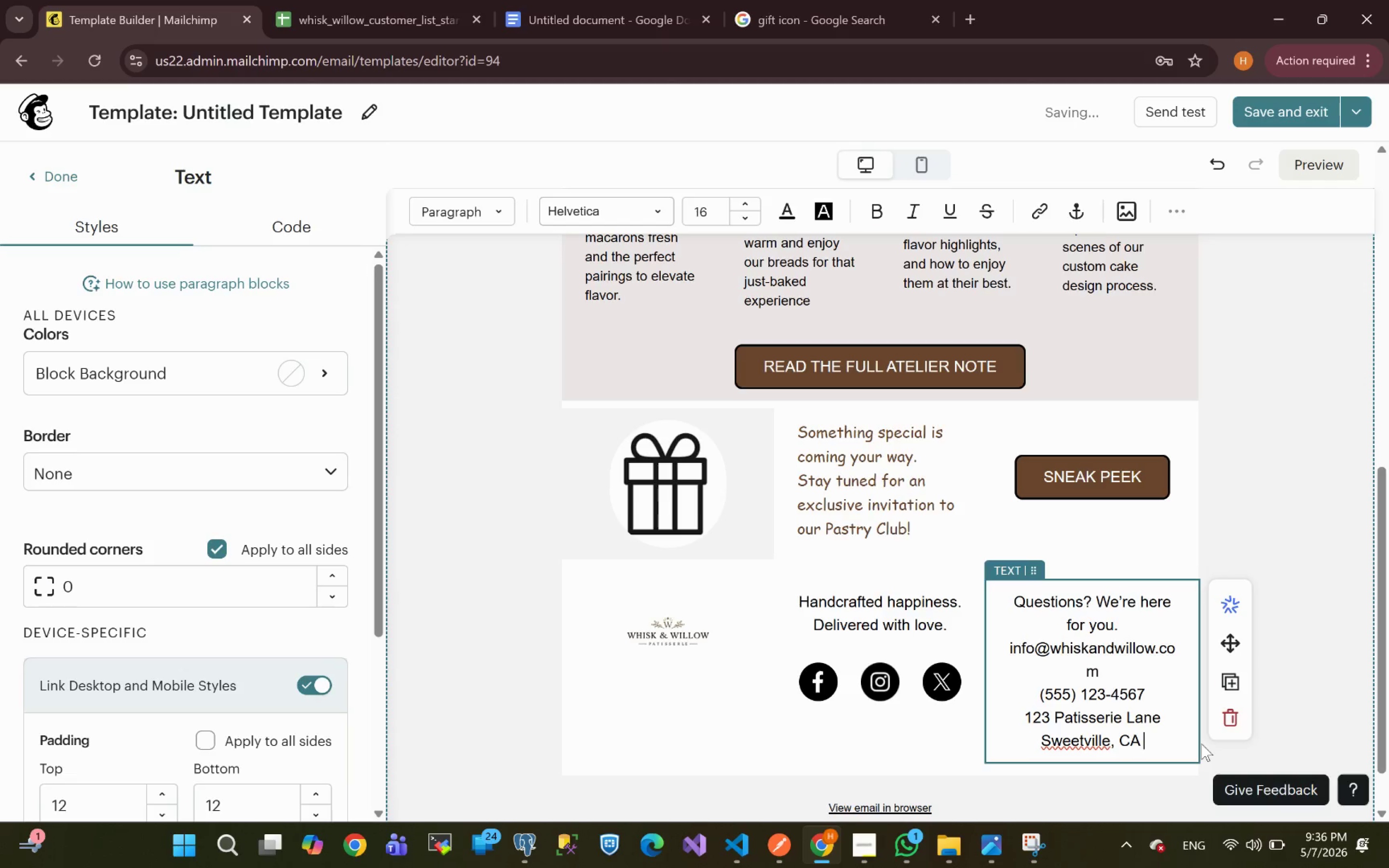 
type(90210)
 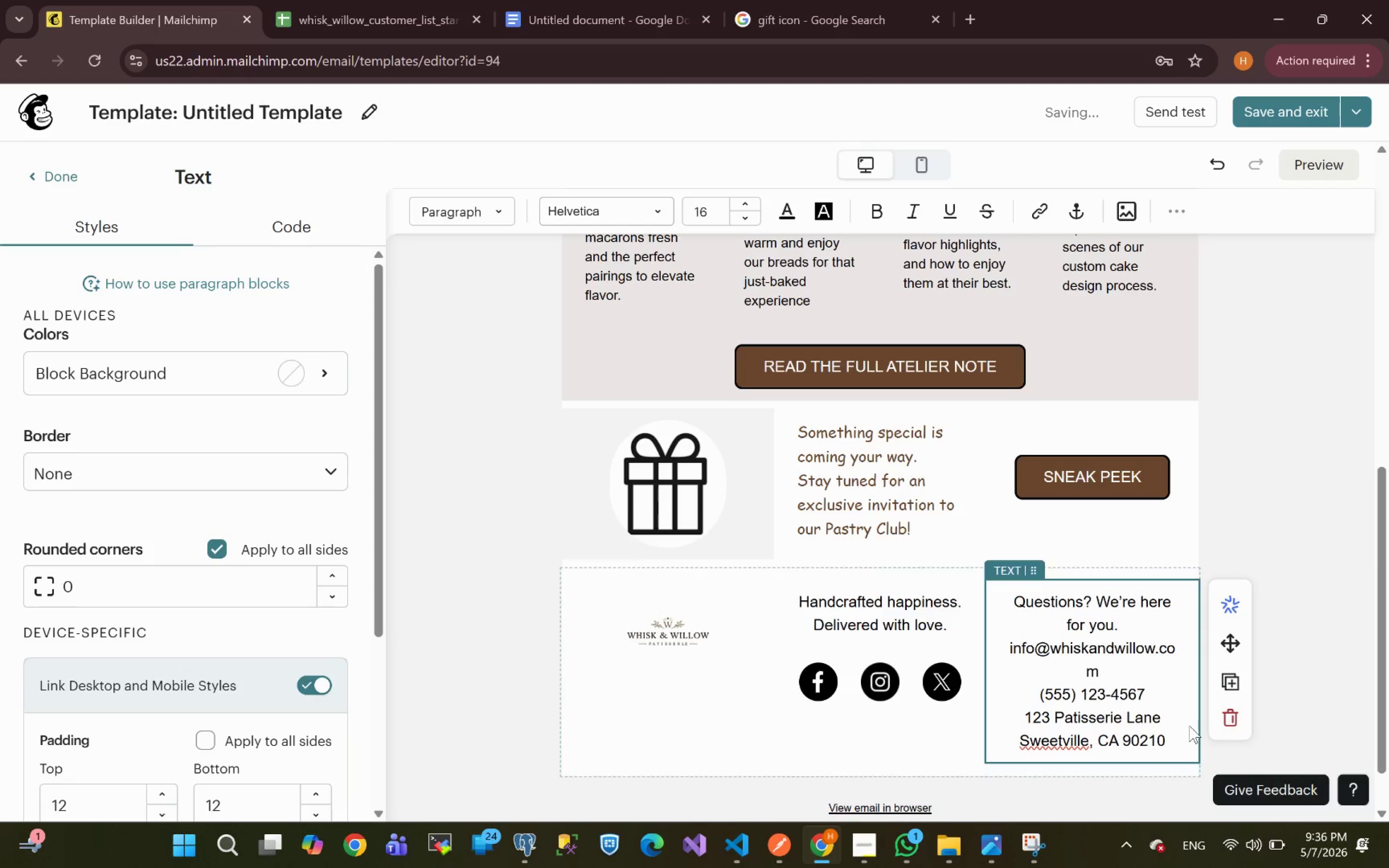 
left_click_drag(start_coordinate=[1170, 737], to_coordinate=[994, 584])
 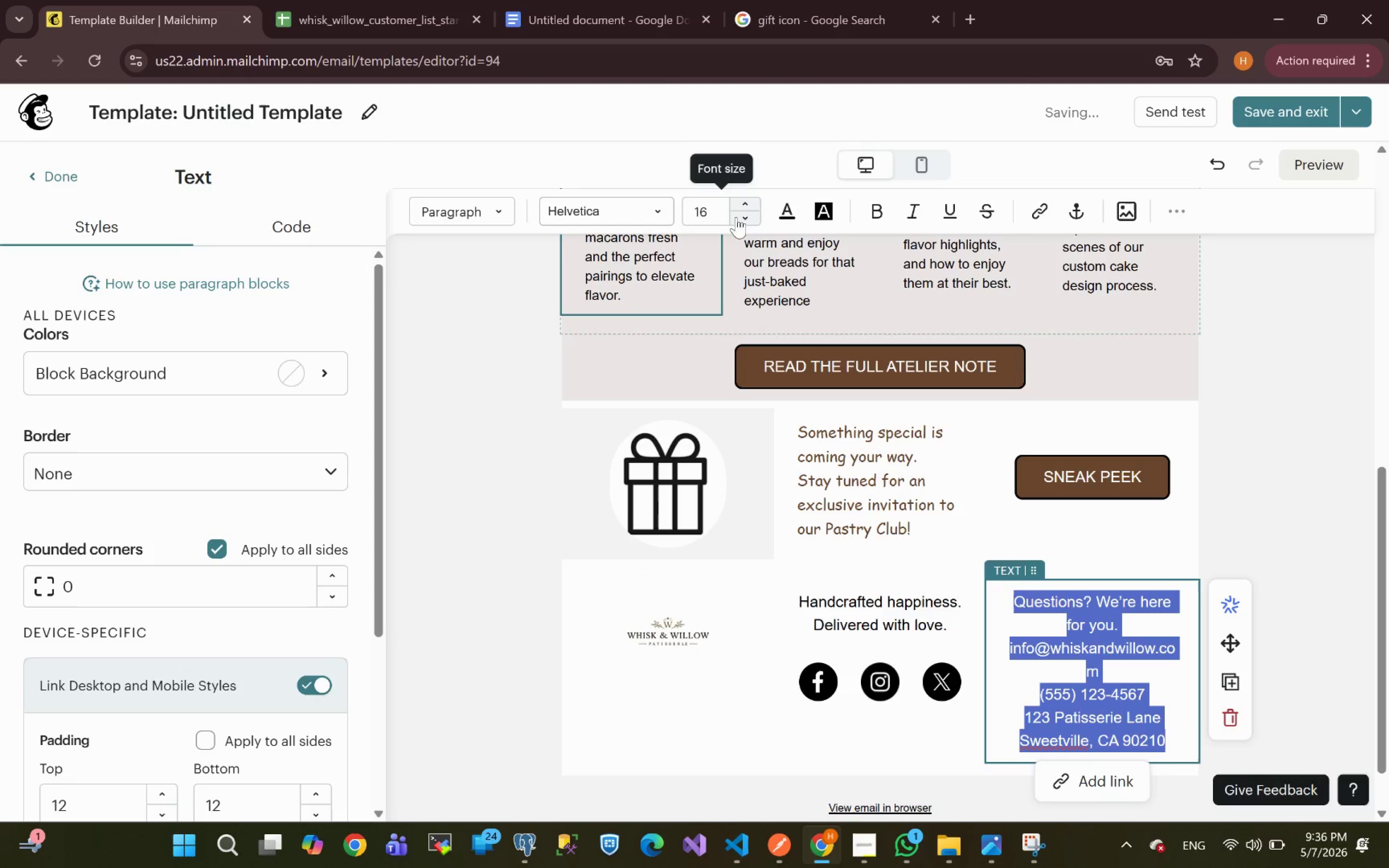 
double_click([739, 218])
 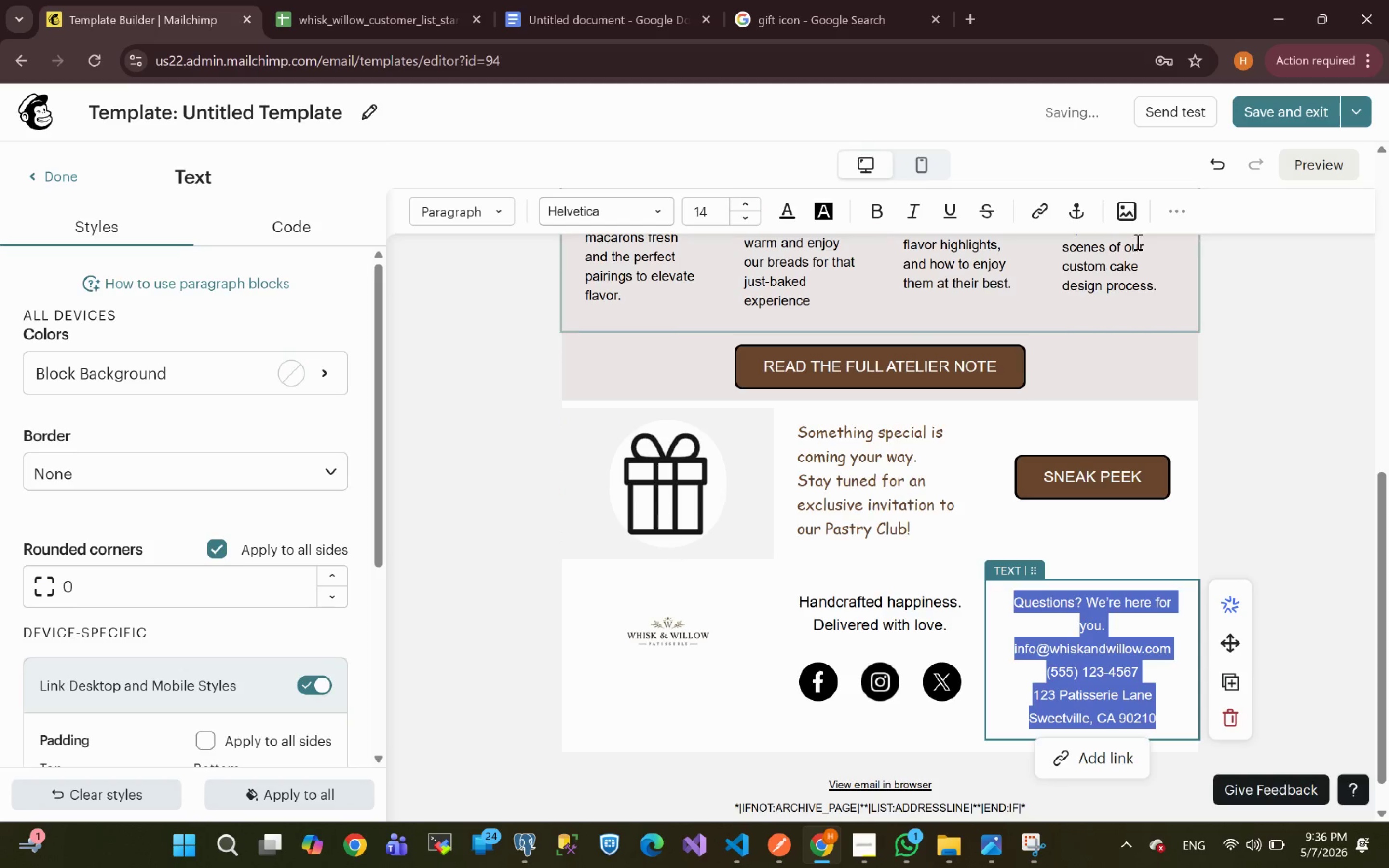 
left_click([1178, 205])
 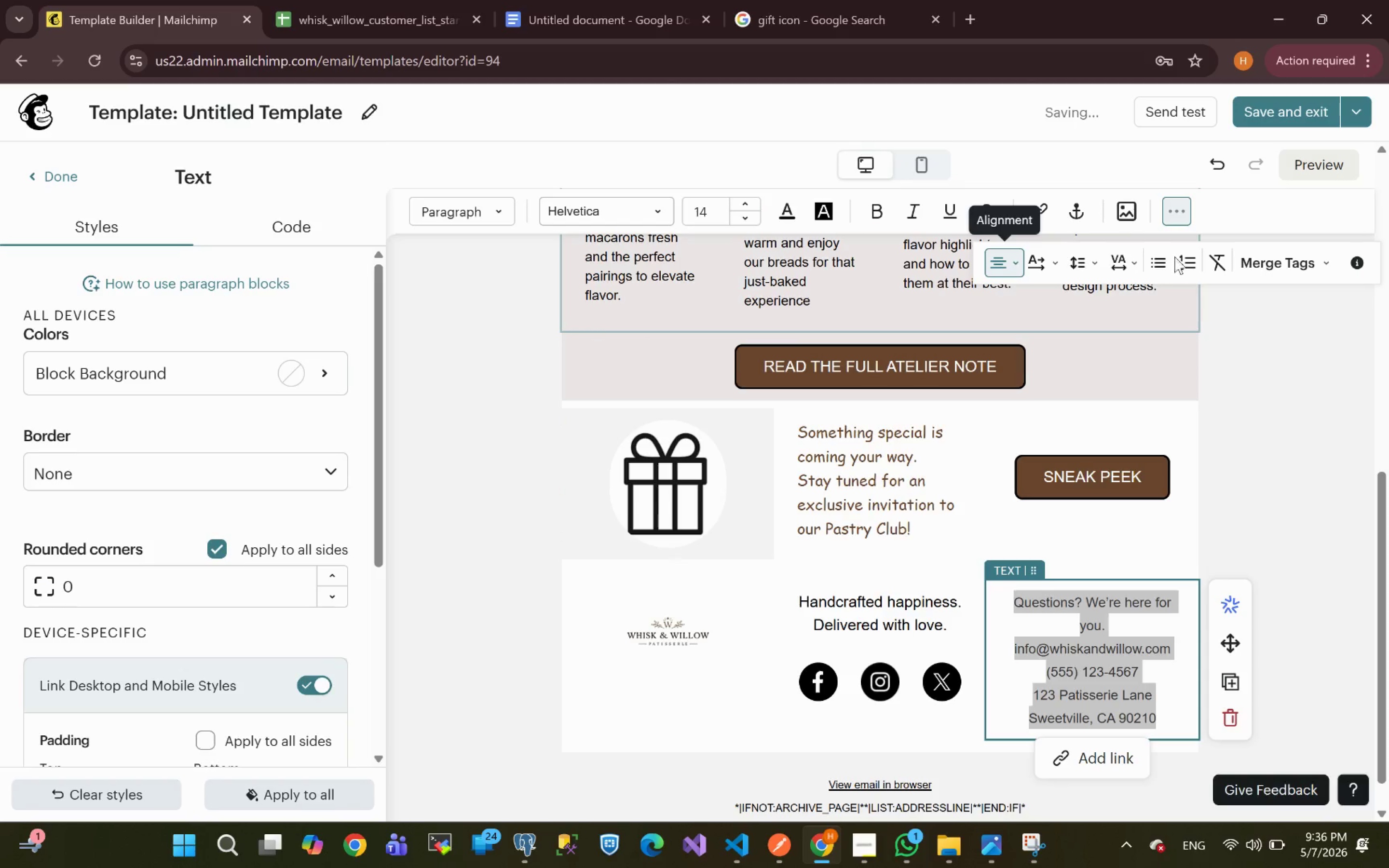 
left_click([1002, 268])
 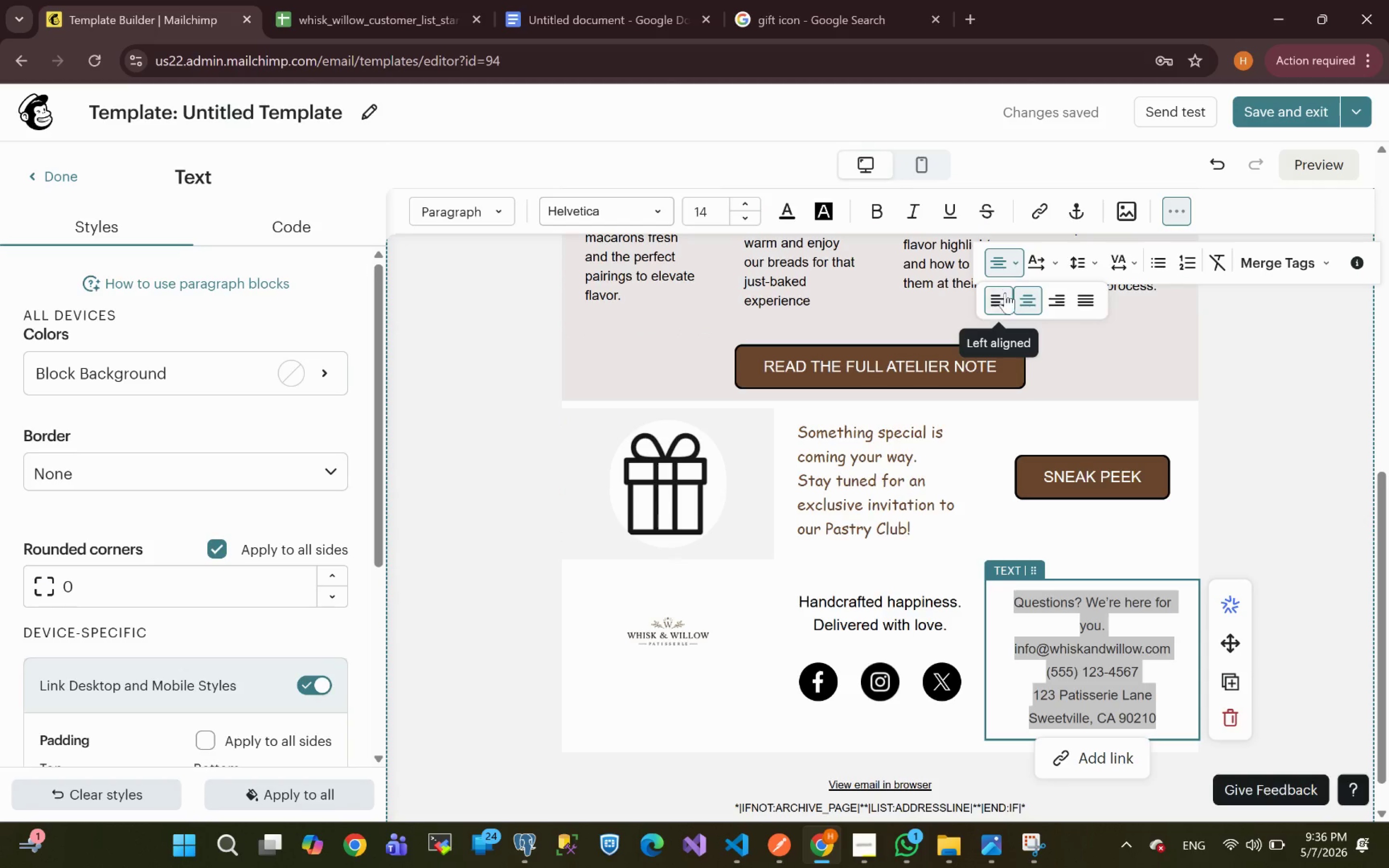 
left_click([1003, 309])
 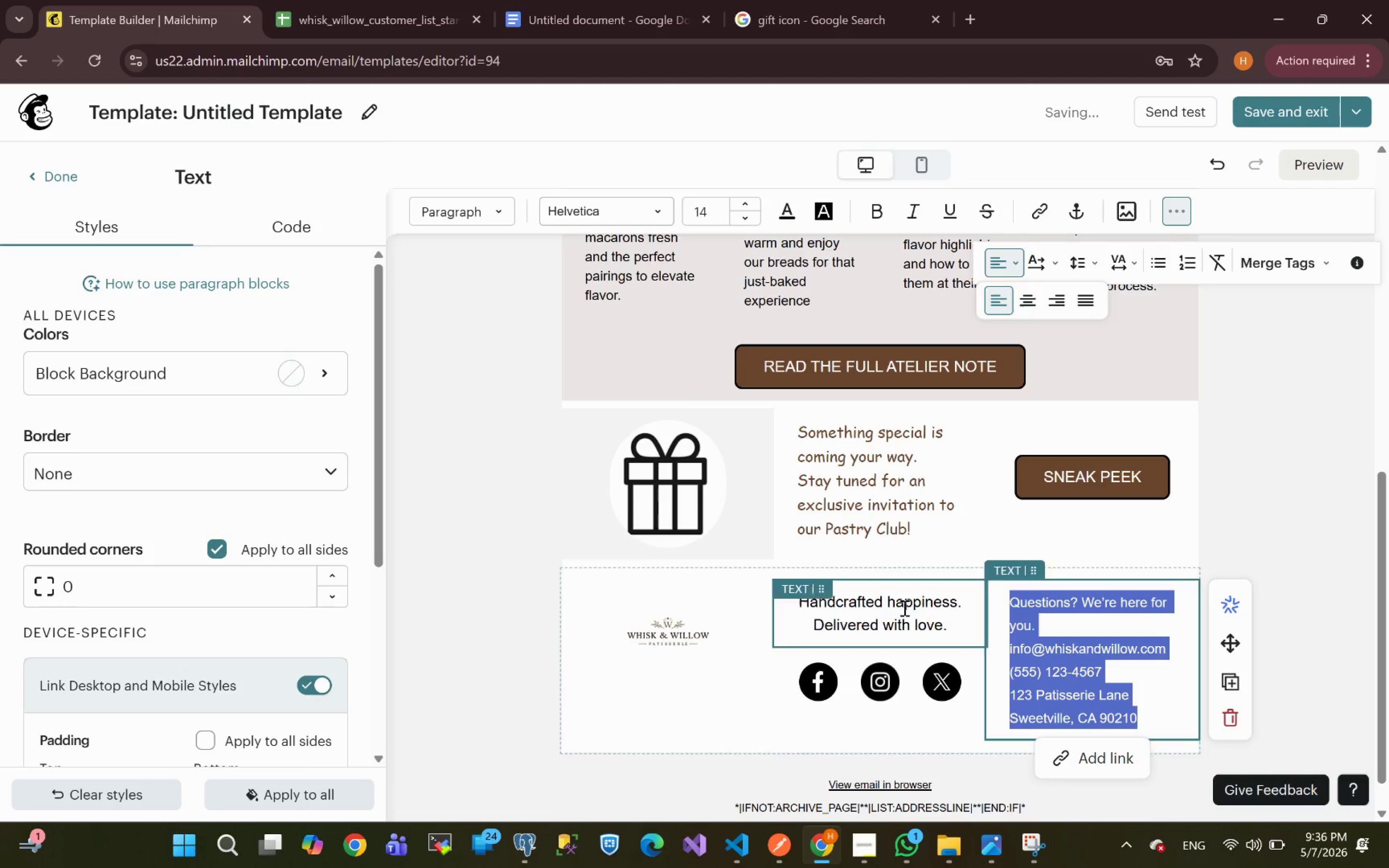 
left_click([953, 623])
 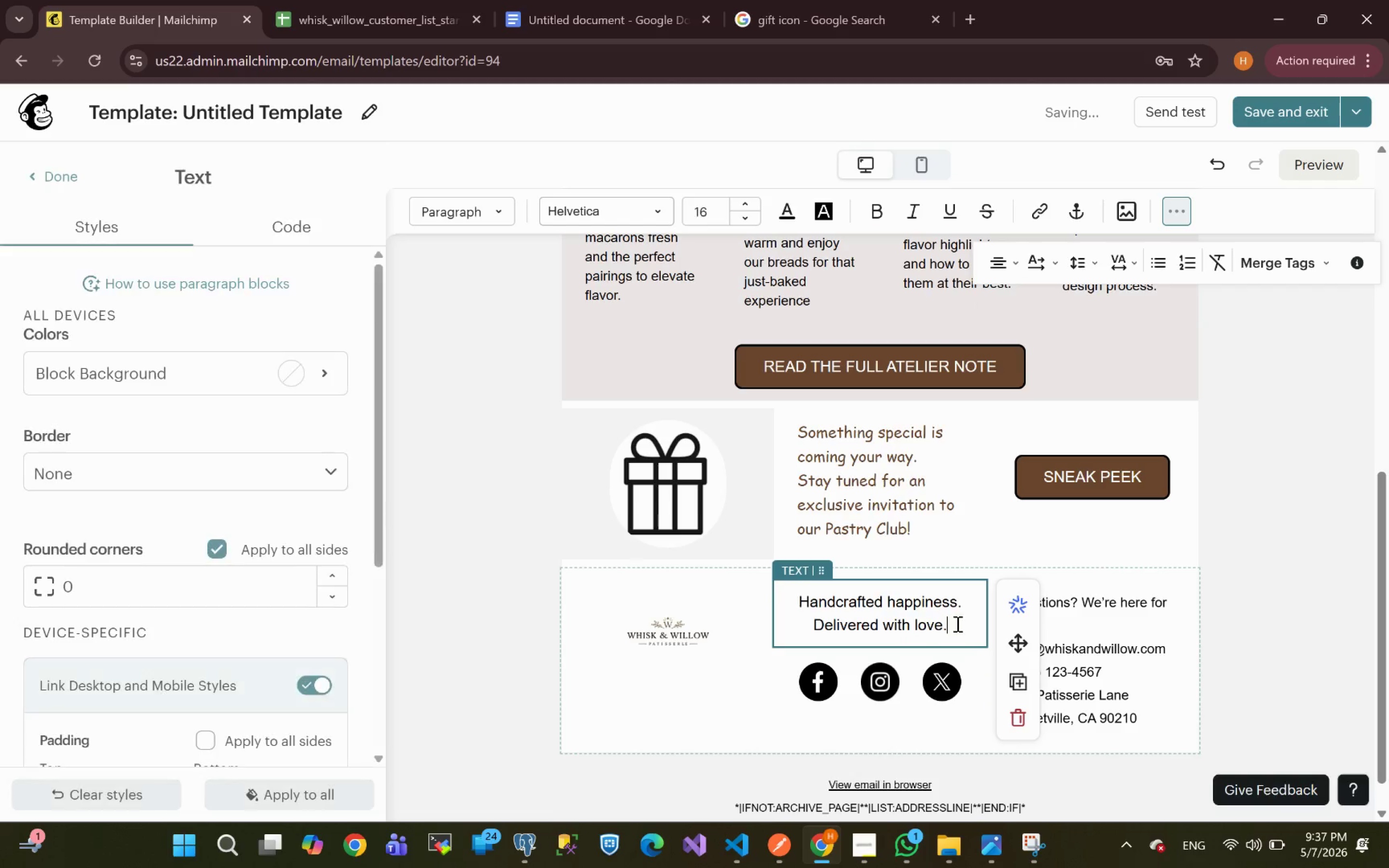 
left_click_drag(start_coordinate=[957, 628], to_coordinate=[793, 590])
 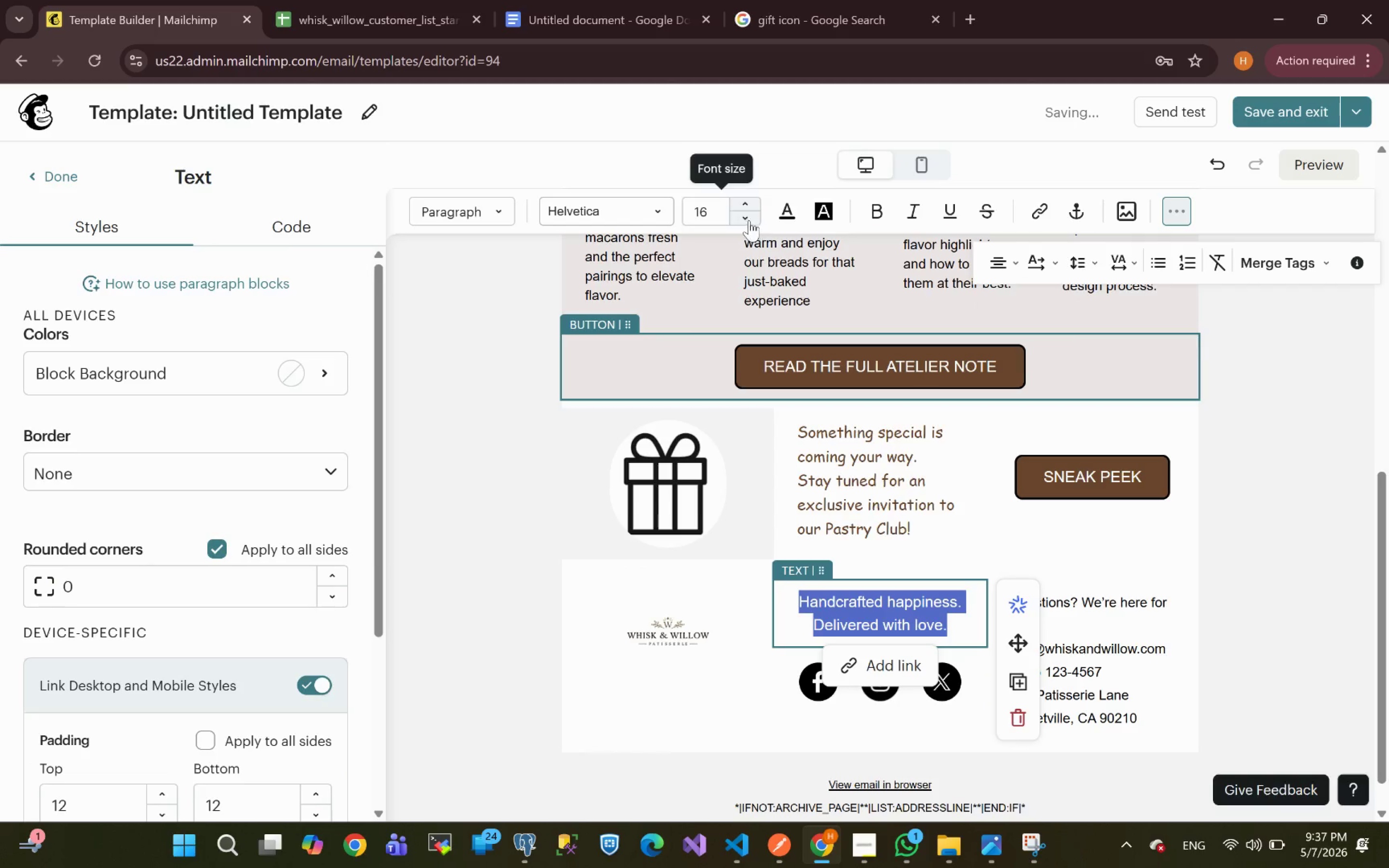 
double_click([746, 218])
 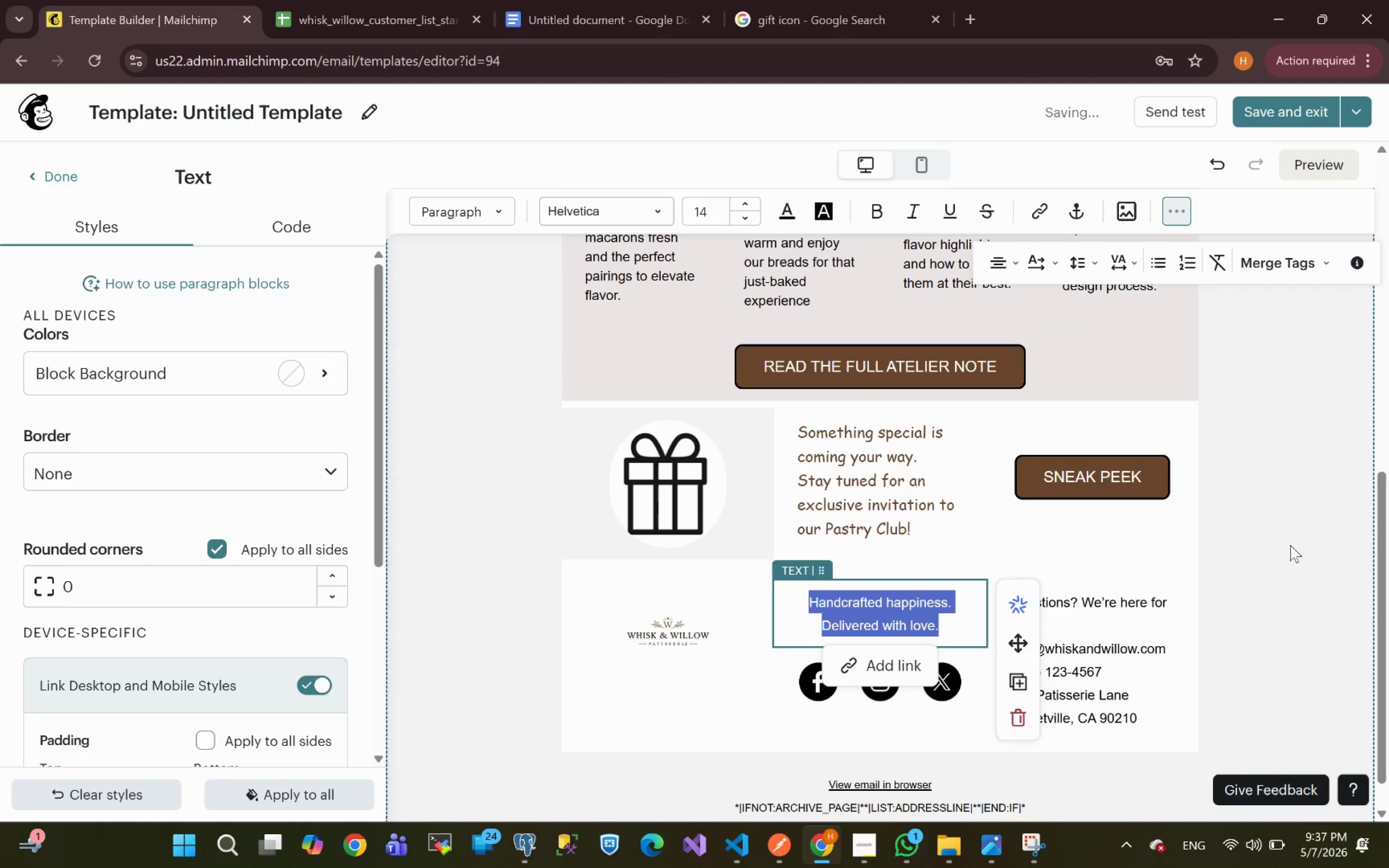 
left_click([1327, 613])
 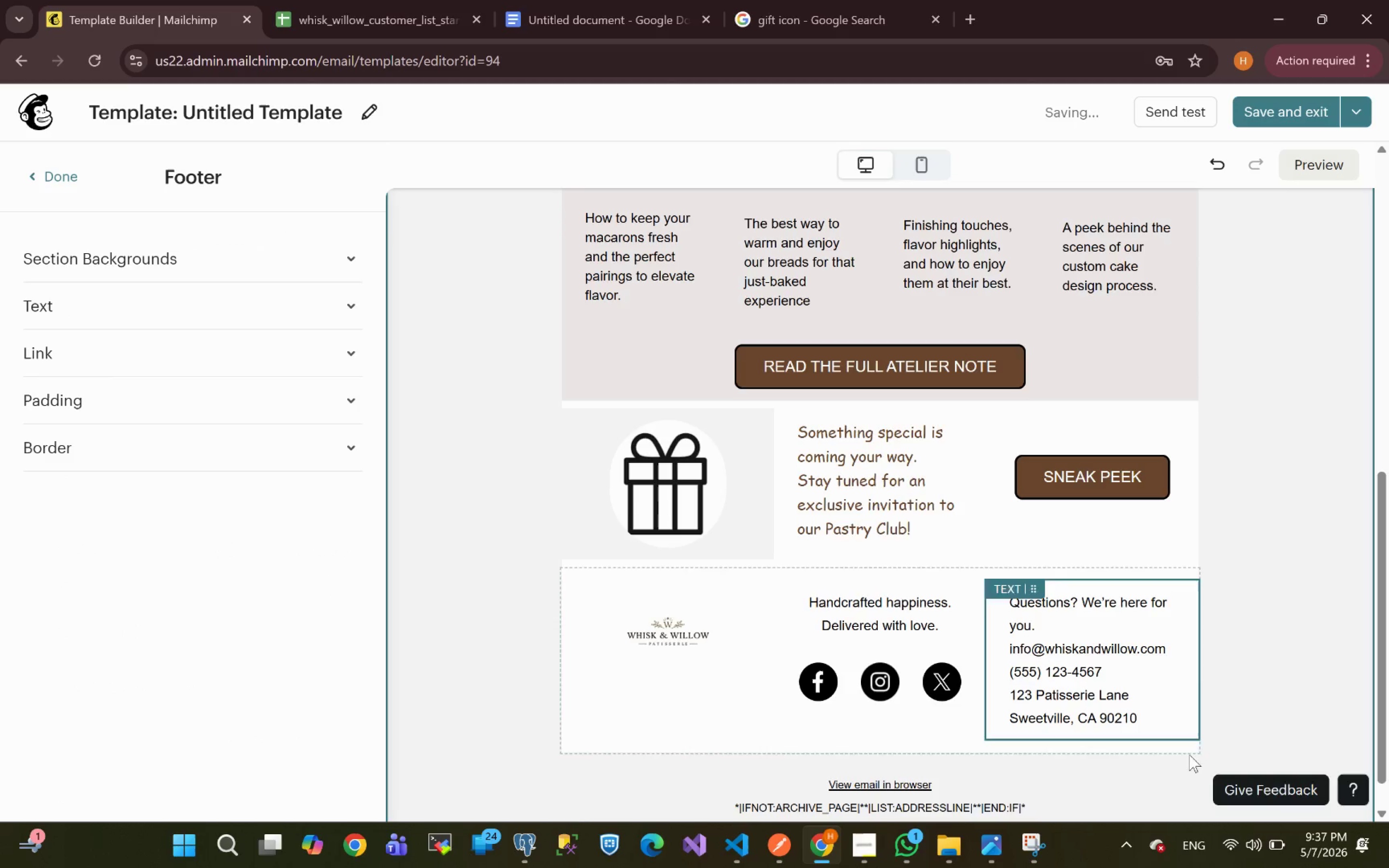 
left_click([1186, 743])
 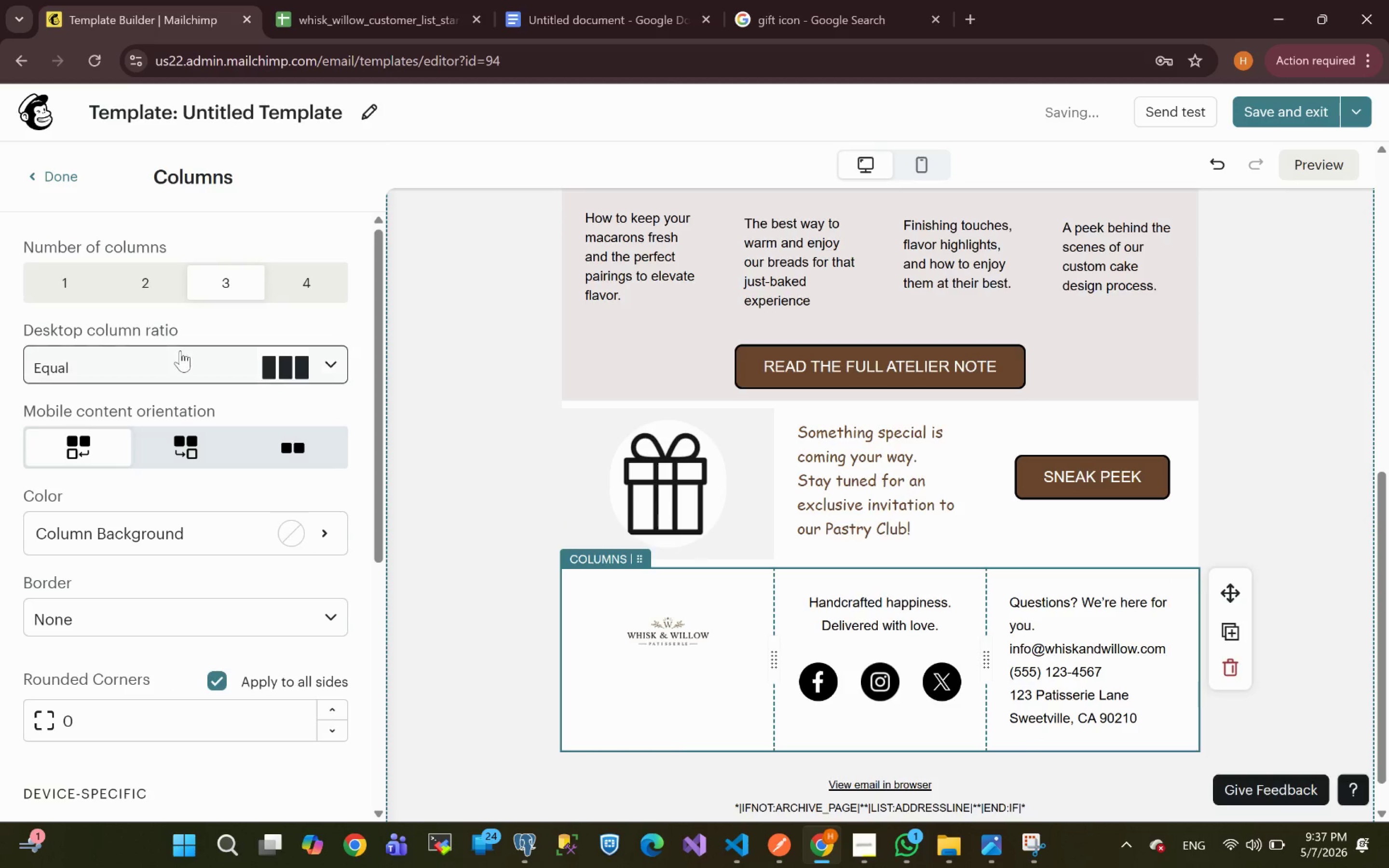 
left_click([206, 530])
 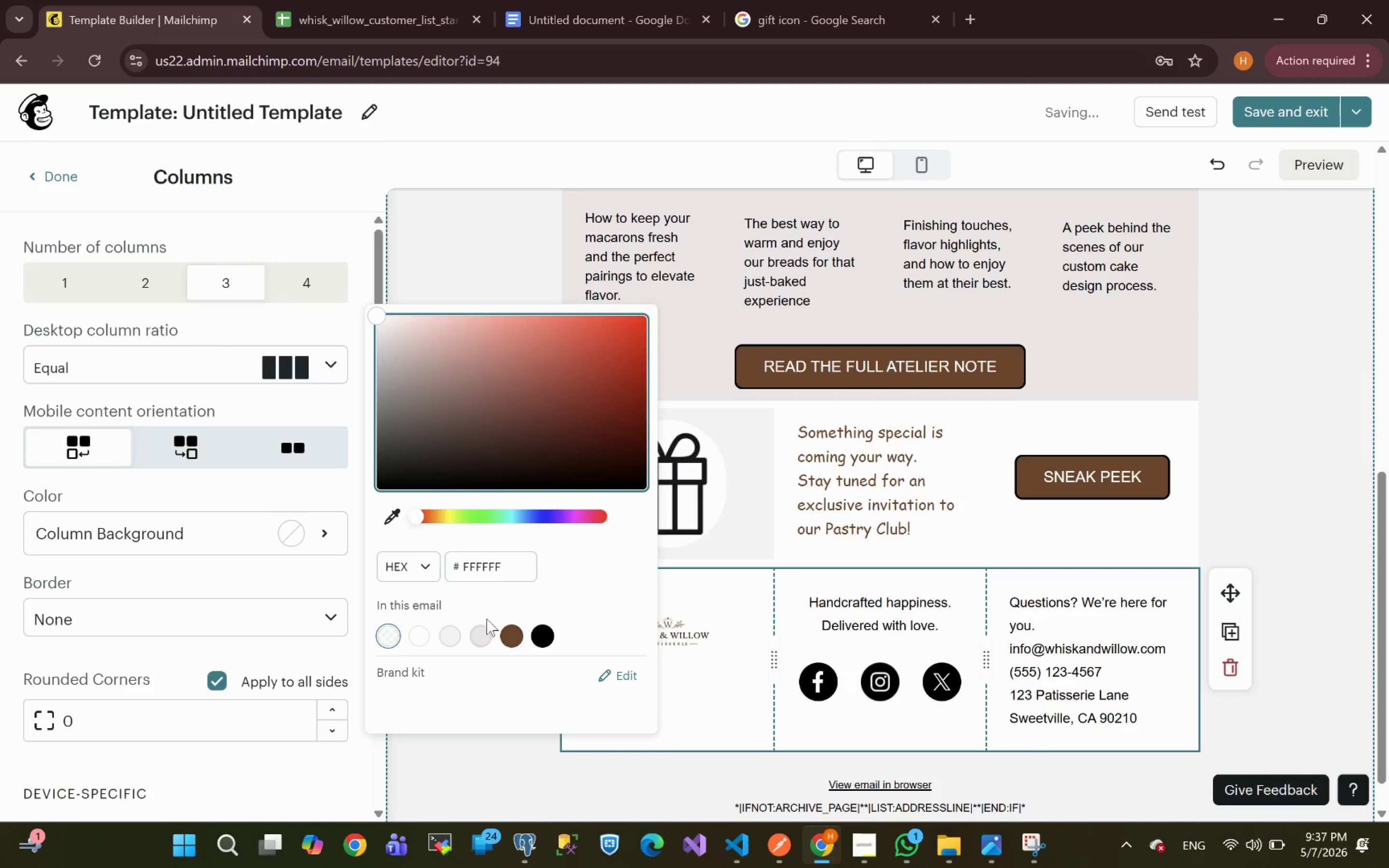 
left_click([519, 634])
 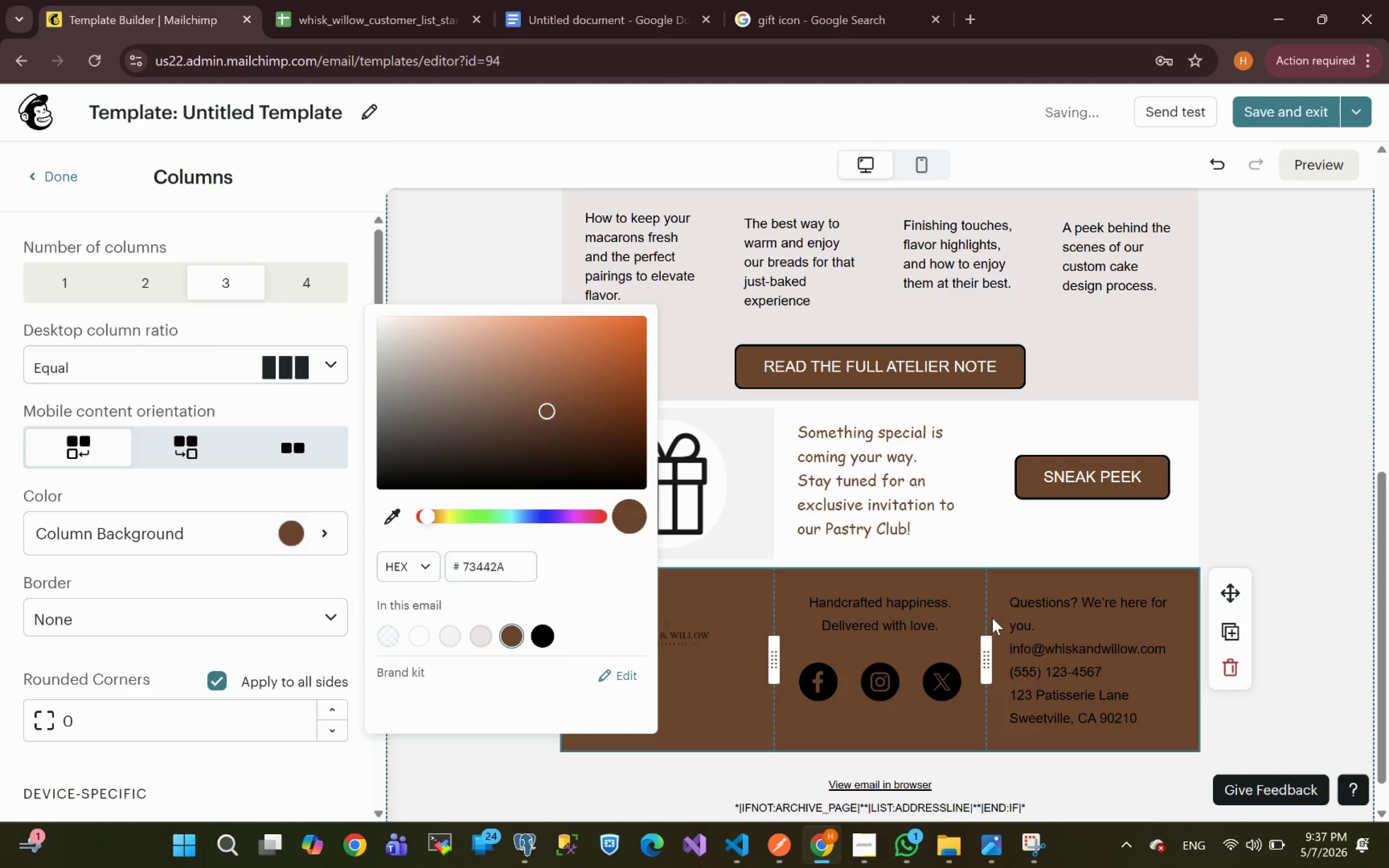 
left_click([1070, 623])
 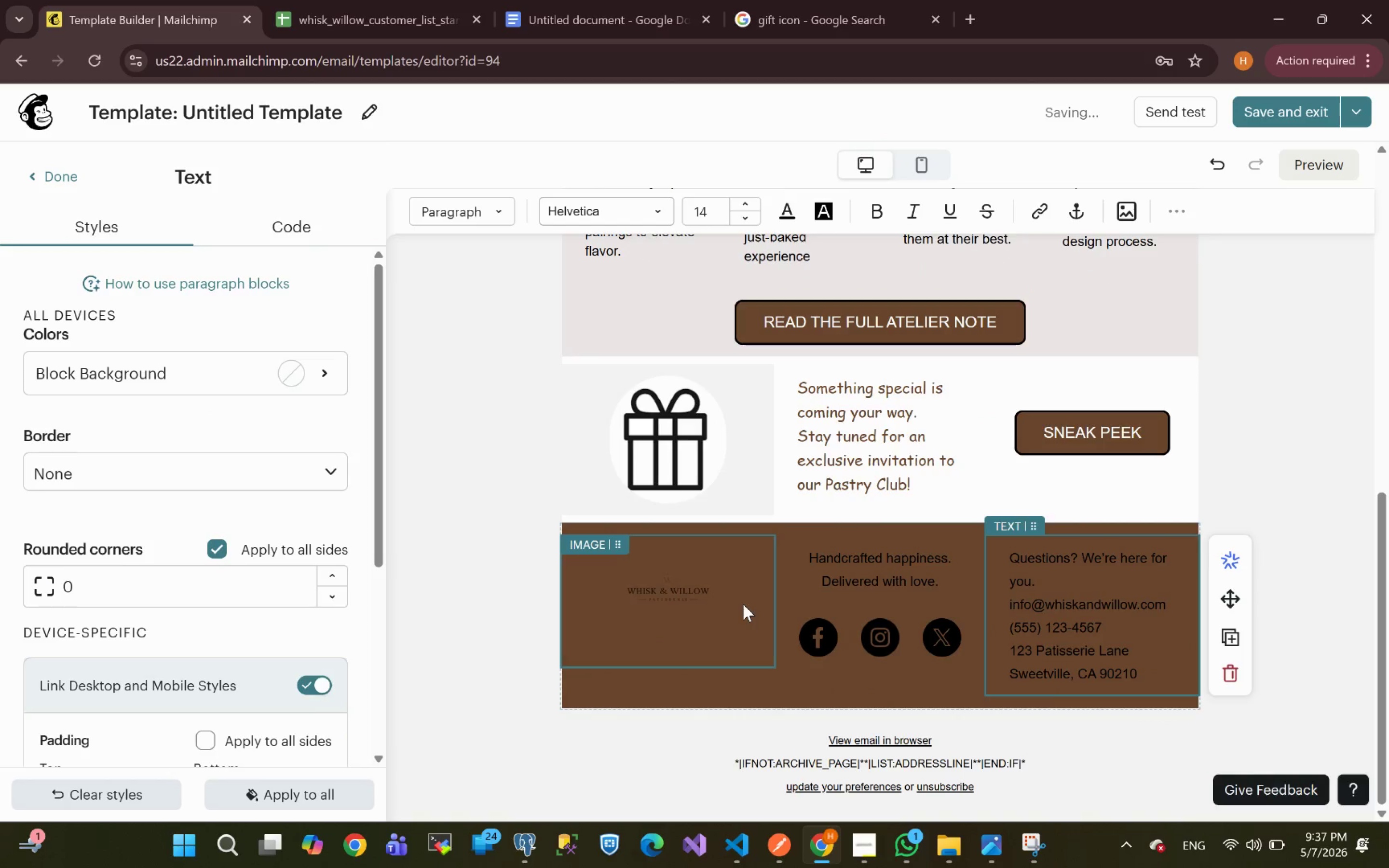 
wait(5.37)
 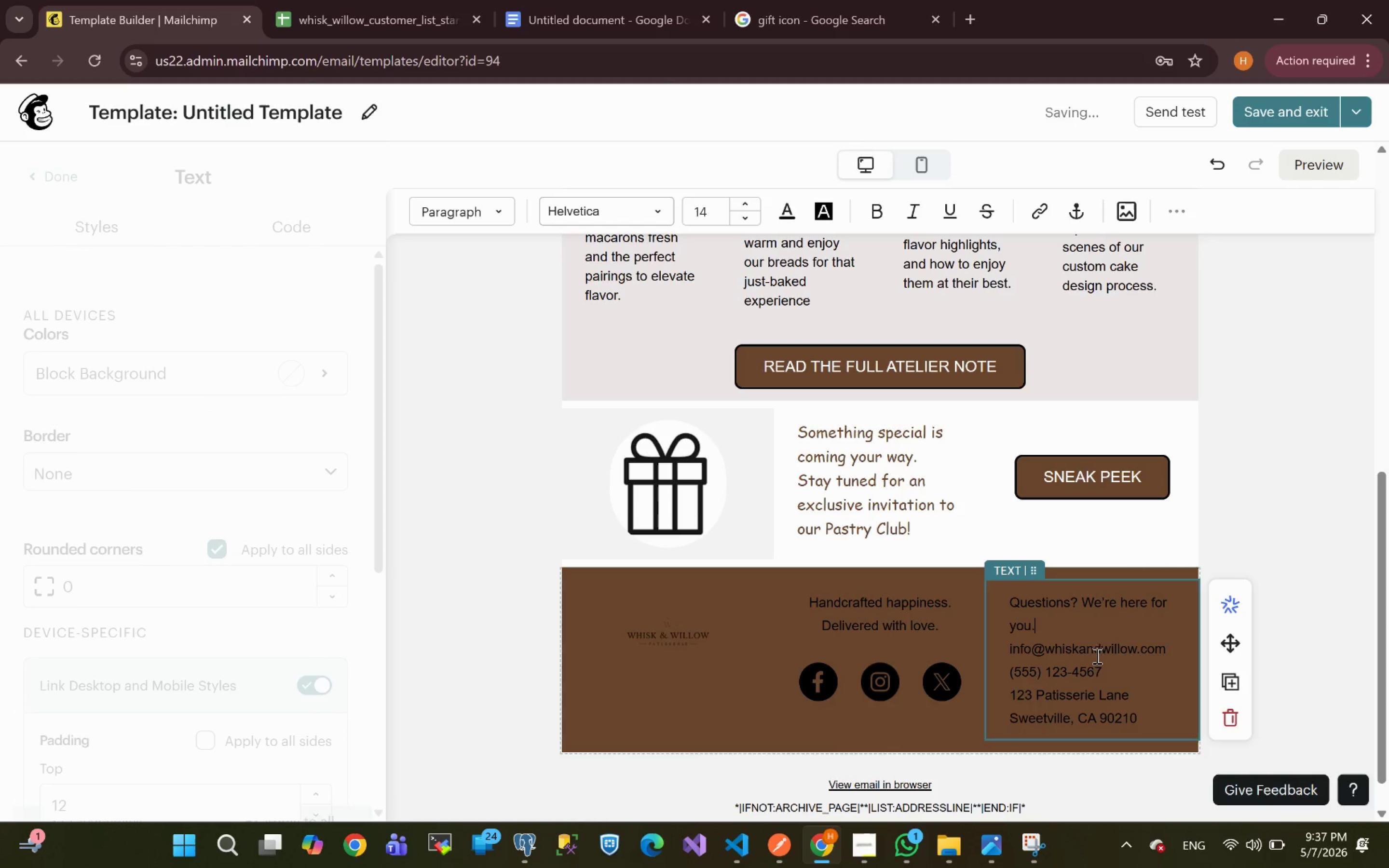 
left_click([1155, 677])
 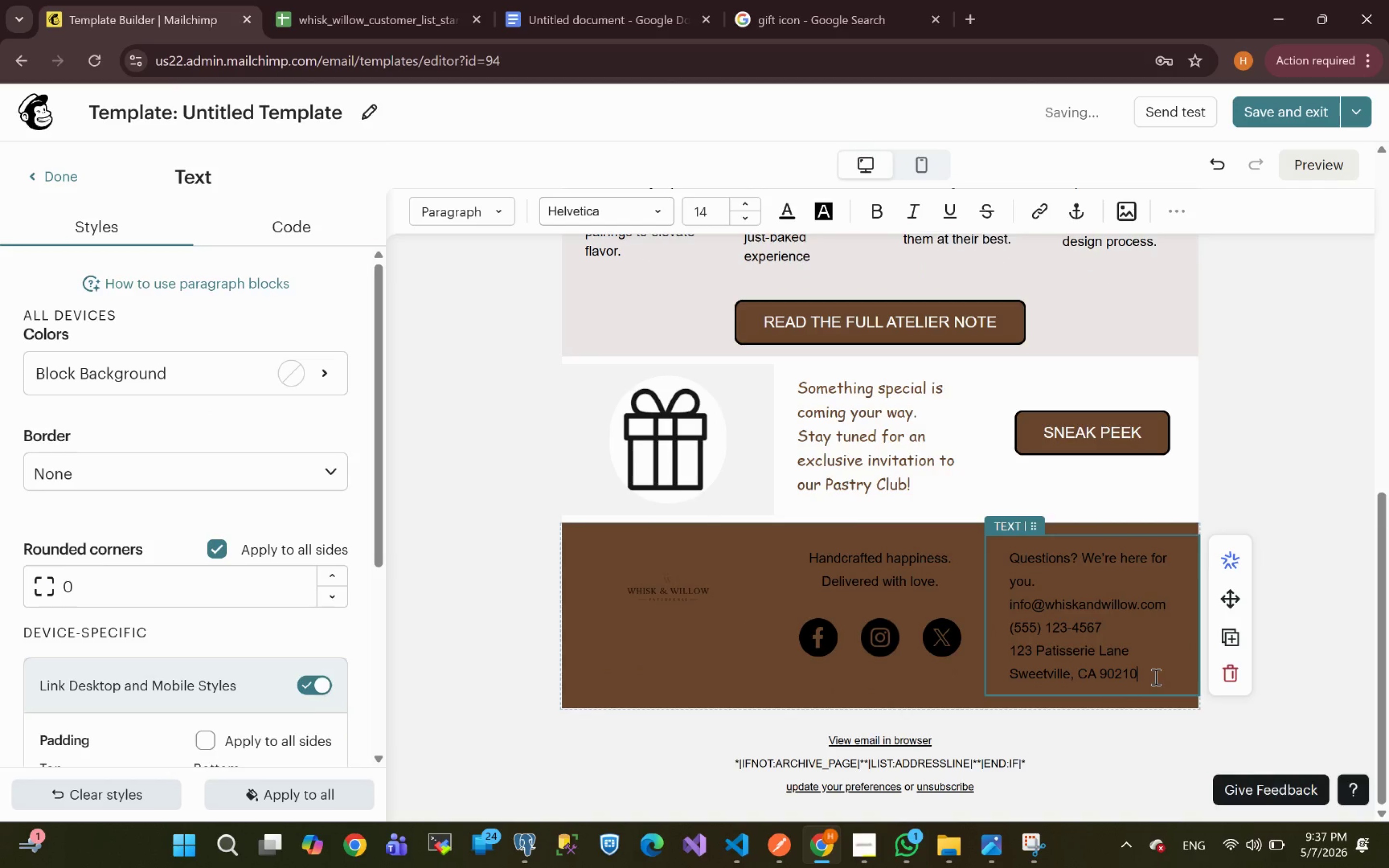 
left_click_drag(start_coordinate=[1155, 677], to_coordinate=[995, 518])
 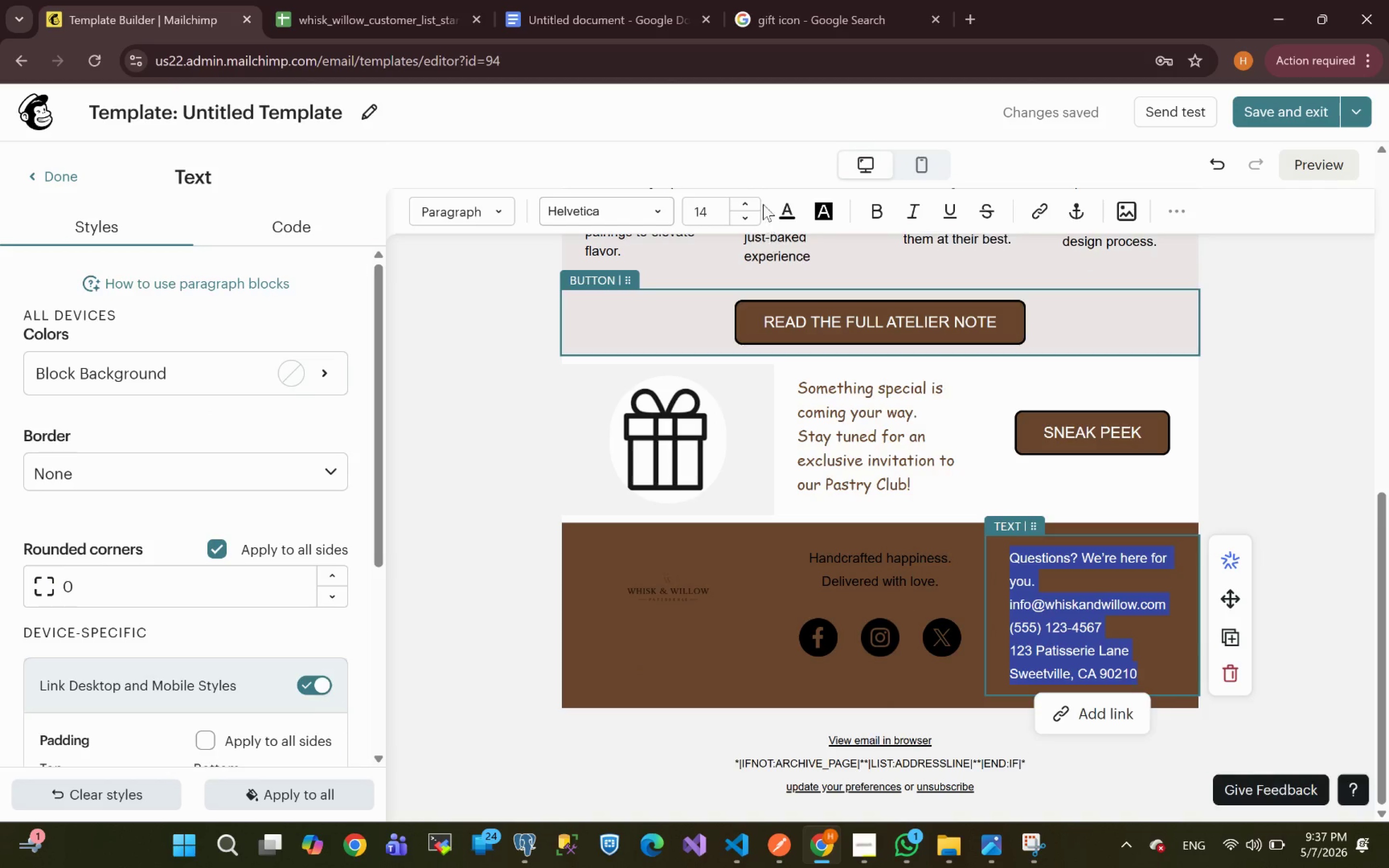 
left_click([788, 207])
 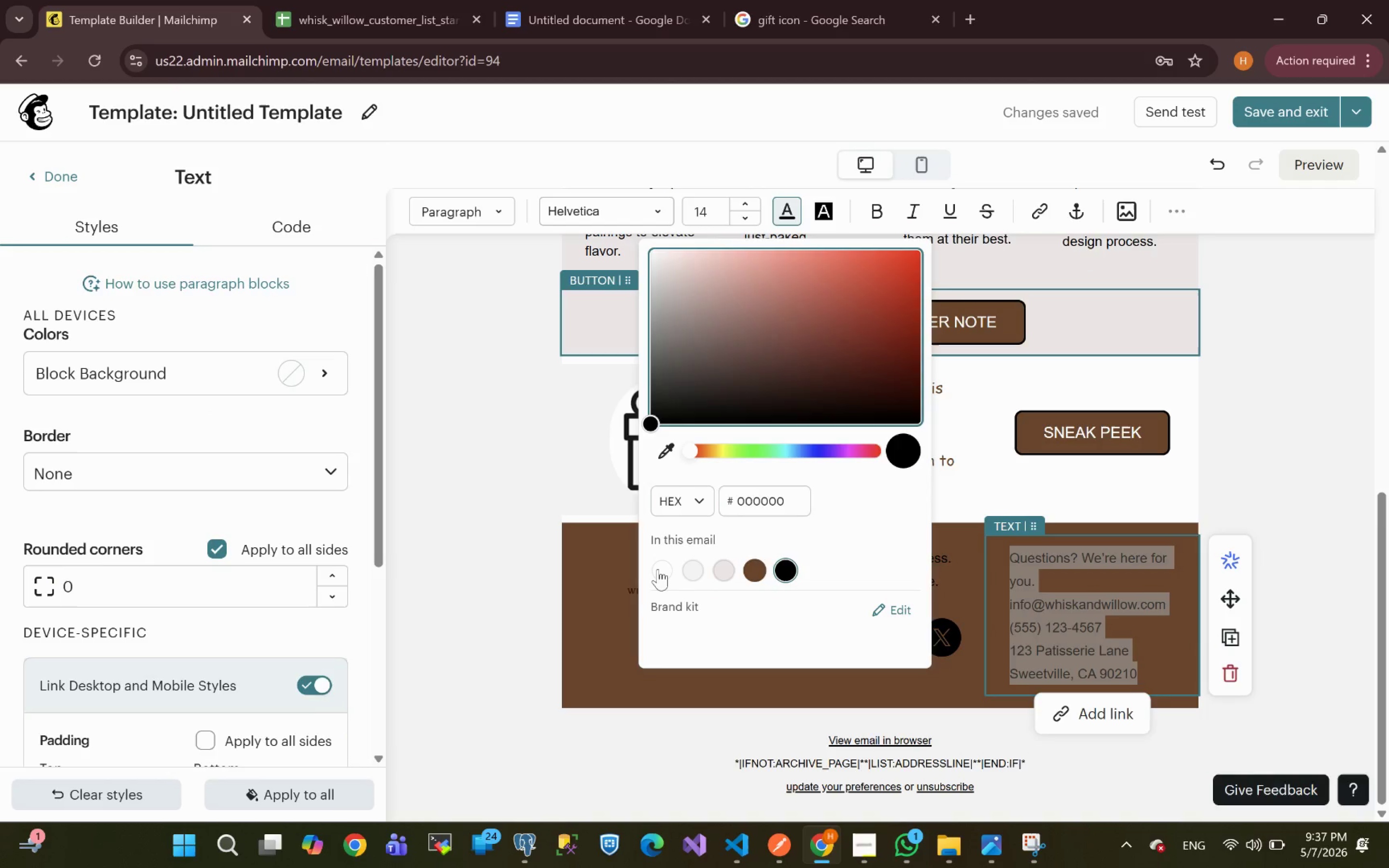 
left_click([663, 575])
 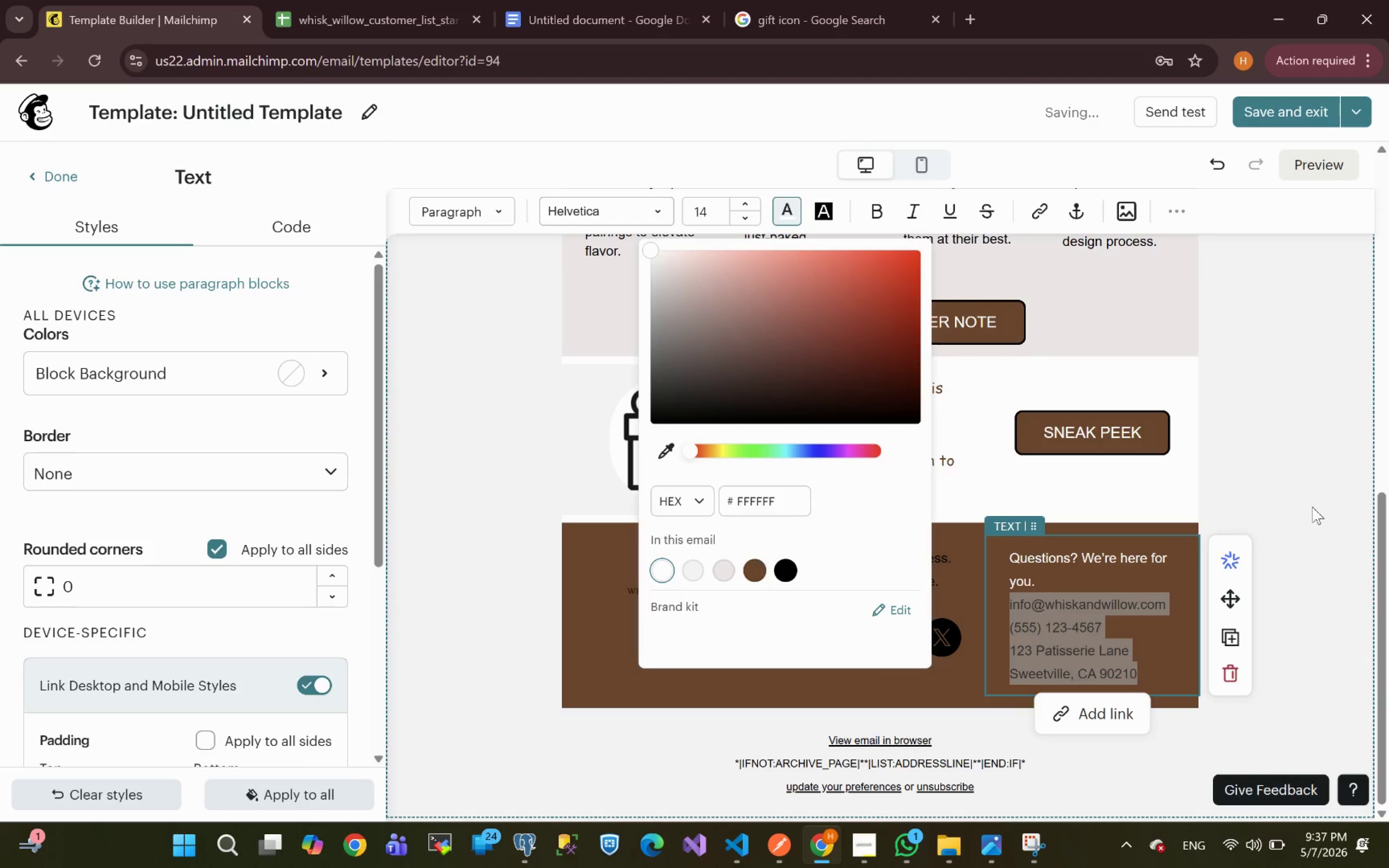 
left_click([1315, 502])
 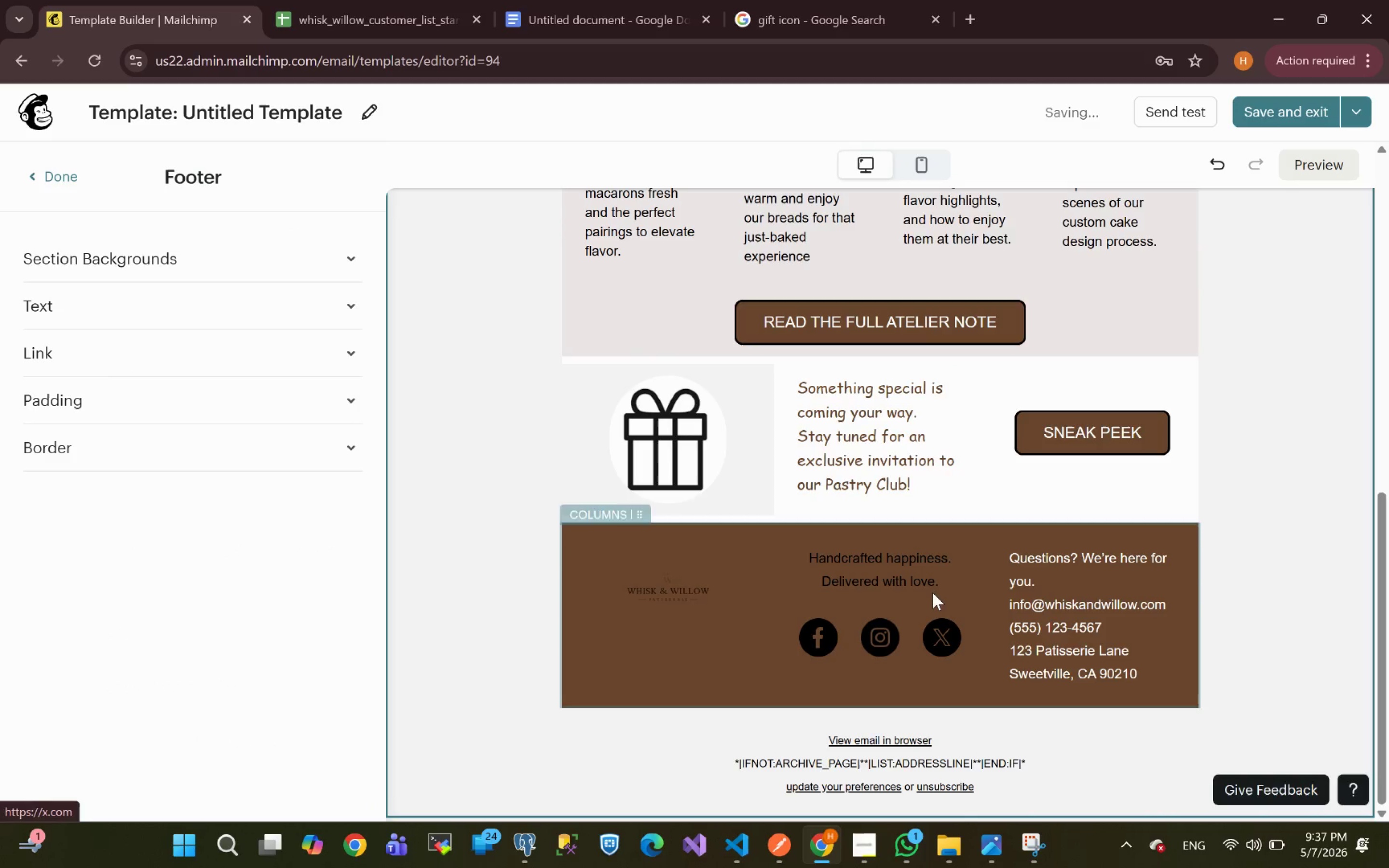 
left_click_drag(start_coordinate=[953, 583], to_coordinate=[764, 526])
 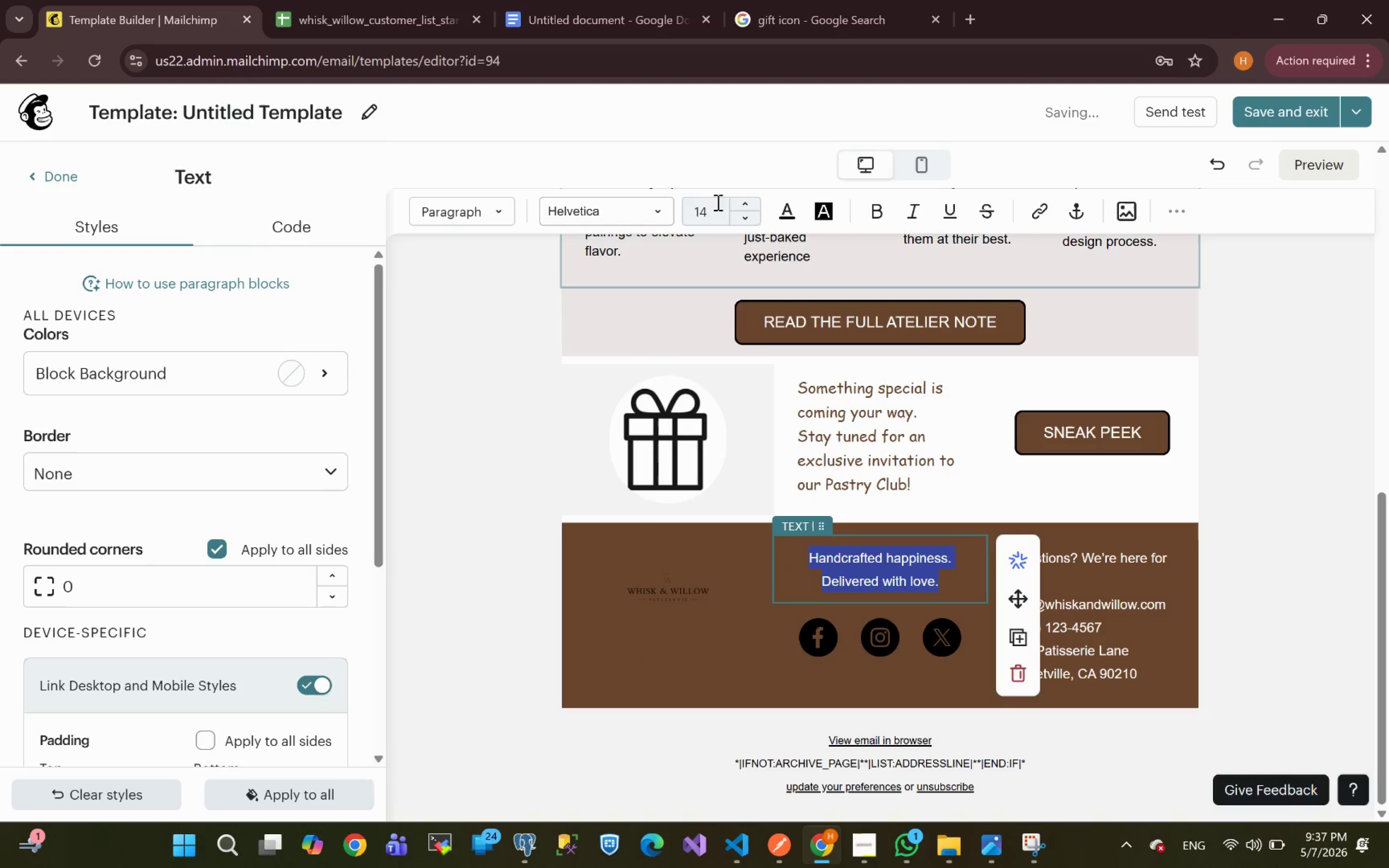 
left_click([793, 210])
 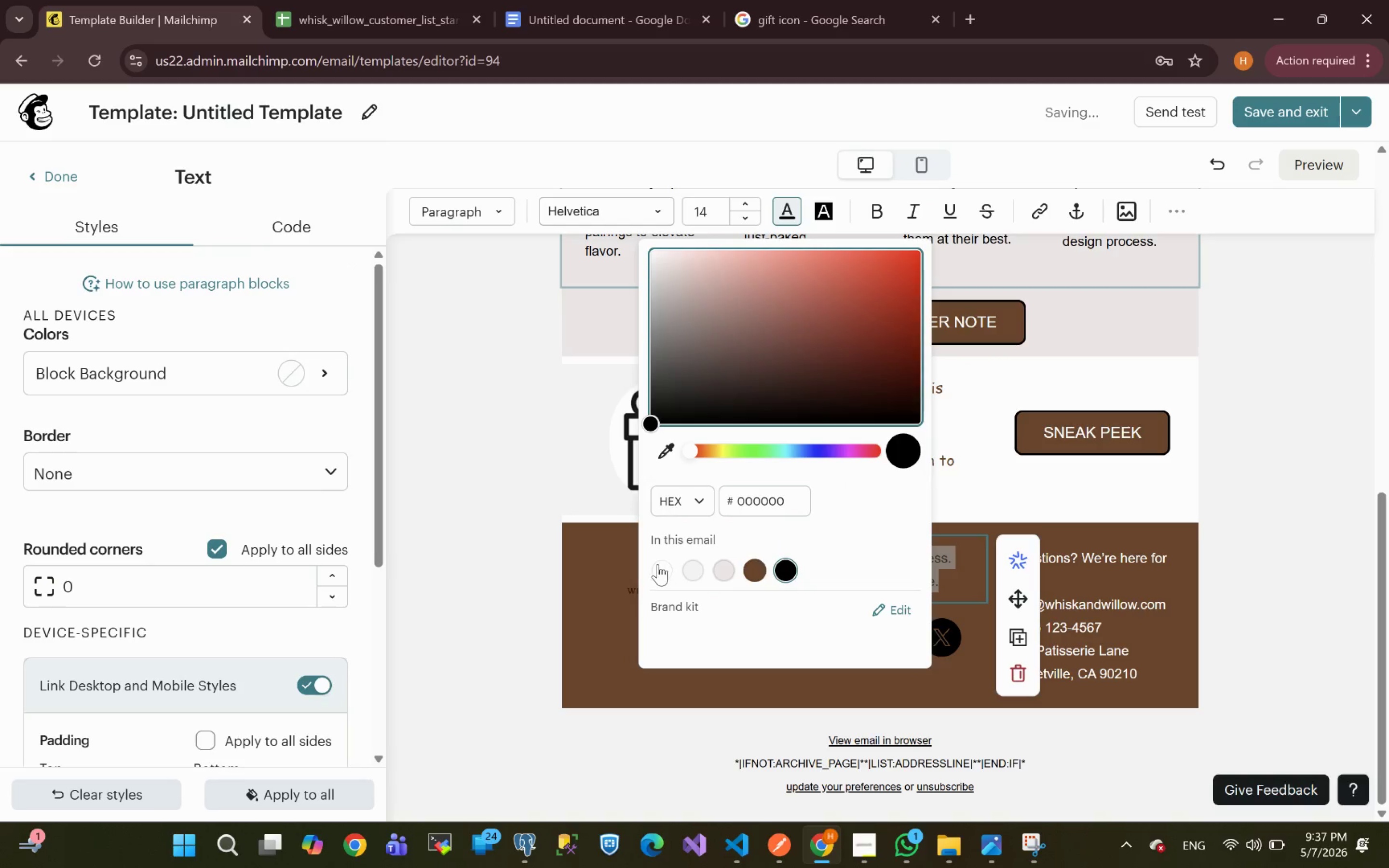 
left_click([663, 568])
 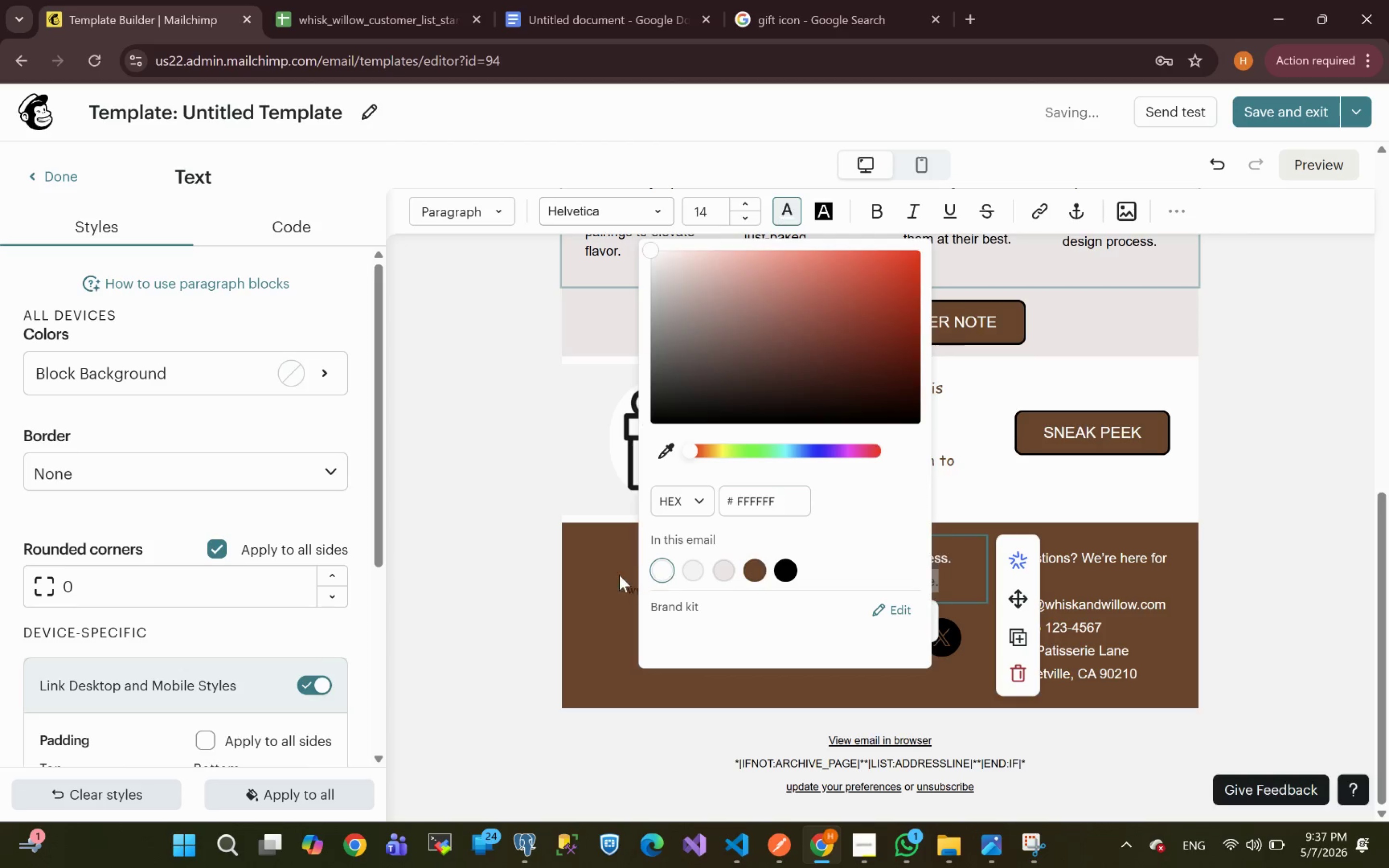 
left_click([604, 567])
 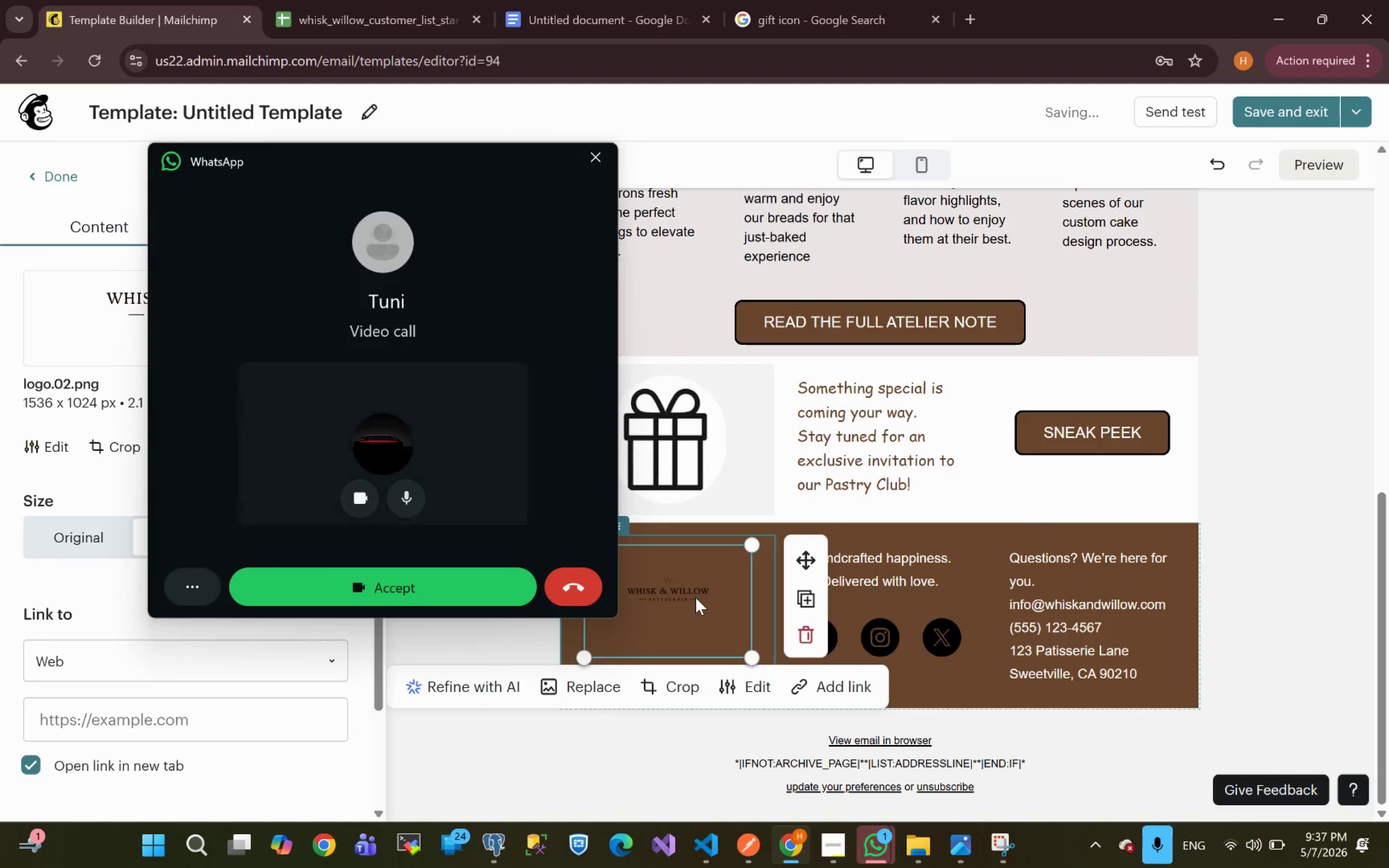 
wait(8.51)
 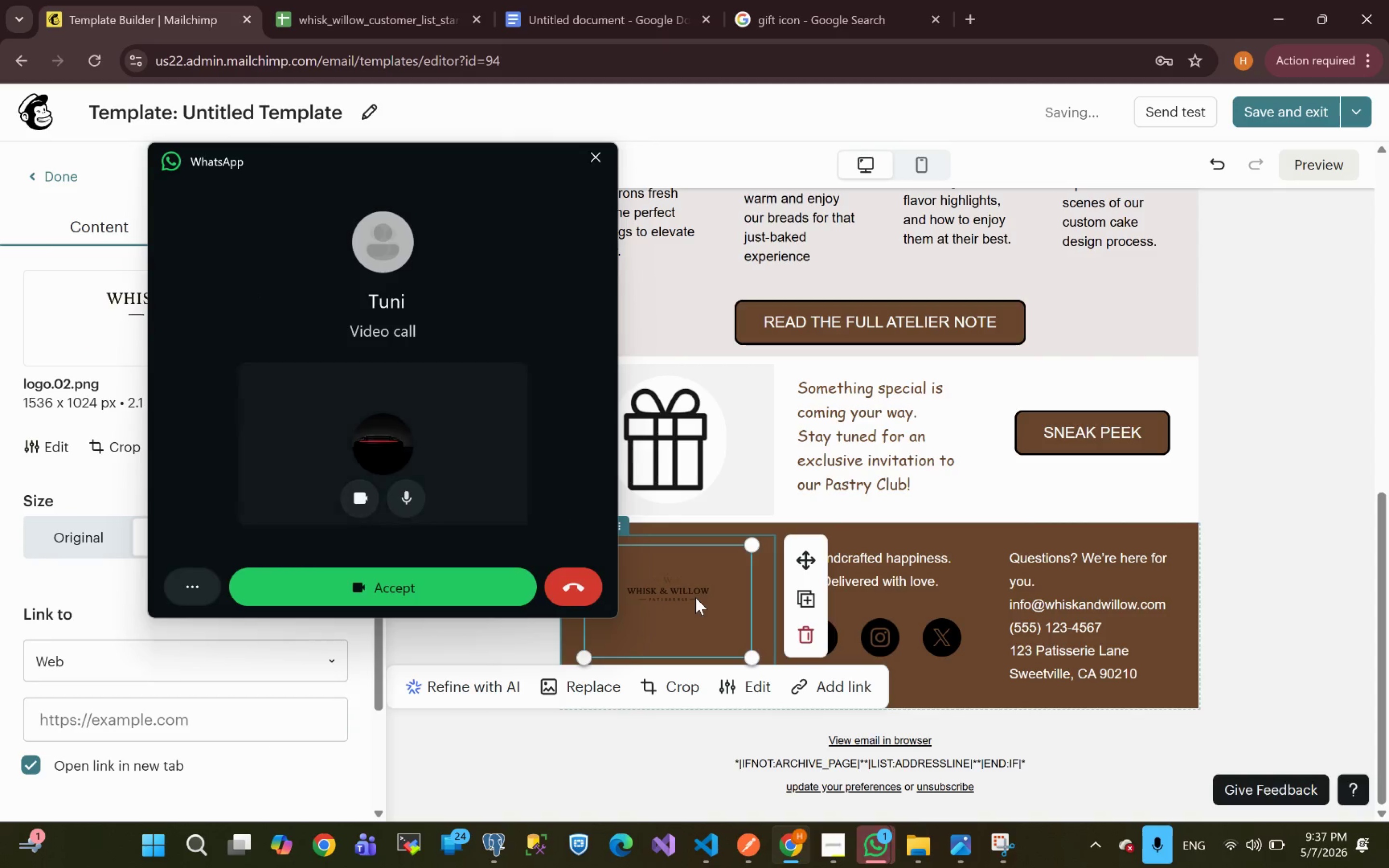 
left_click([1238, 599])
 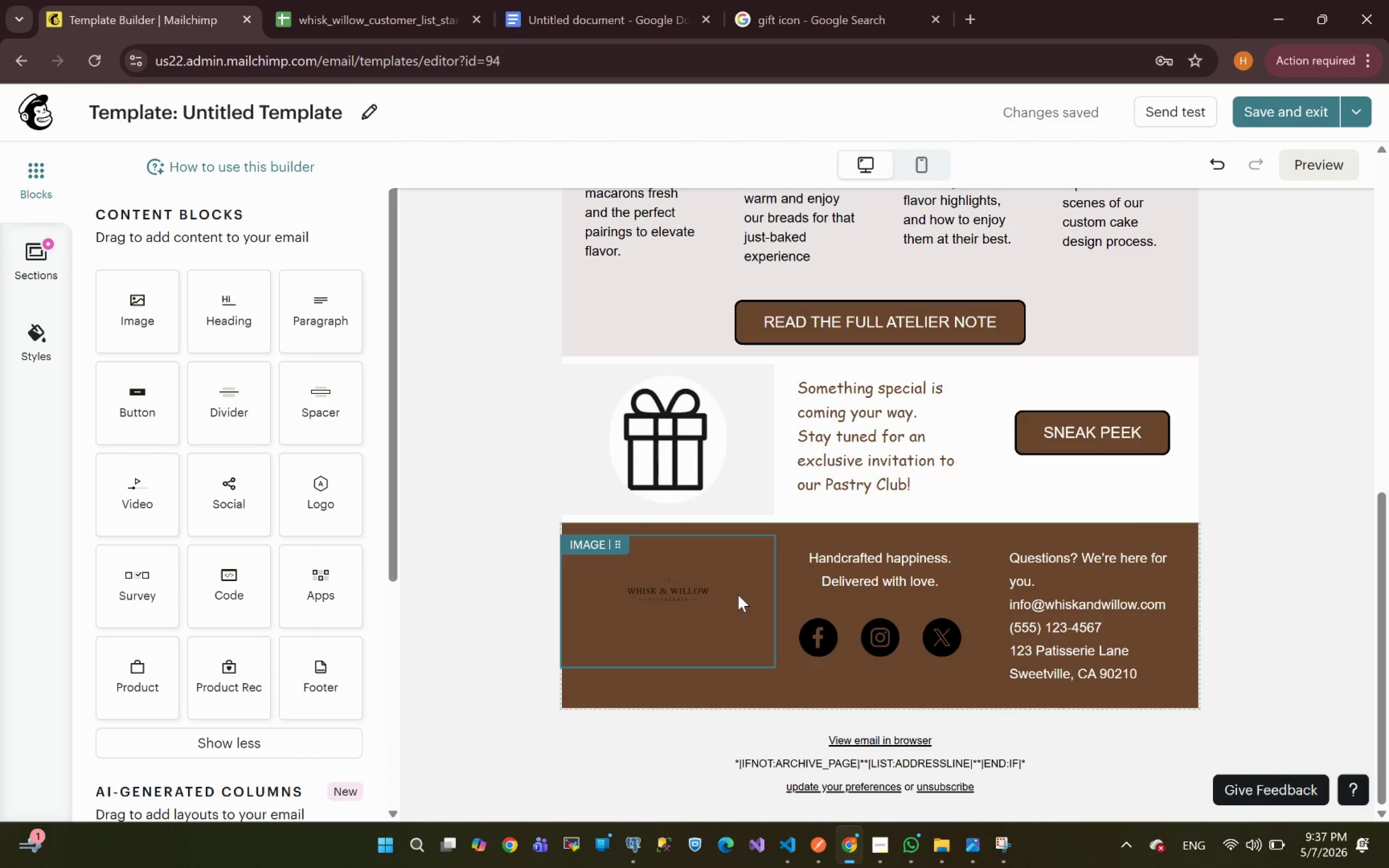 
left_click([764, 593])
 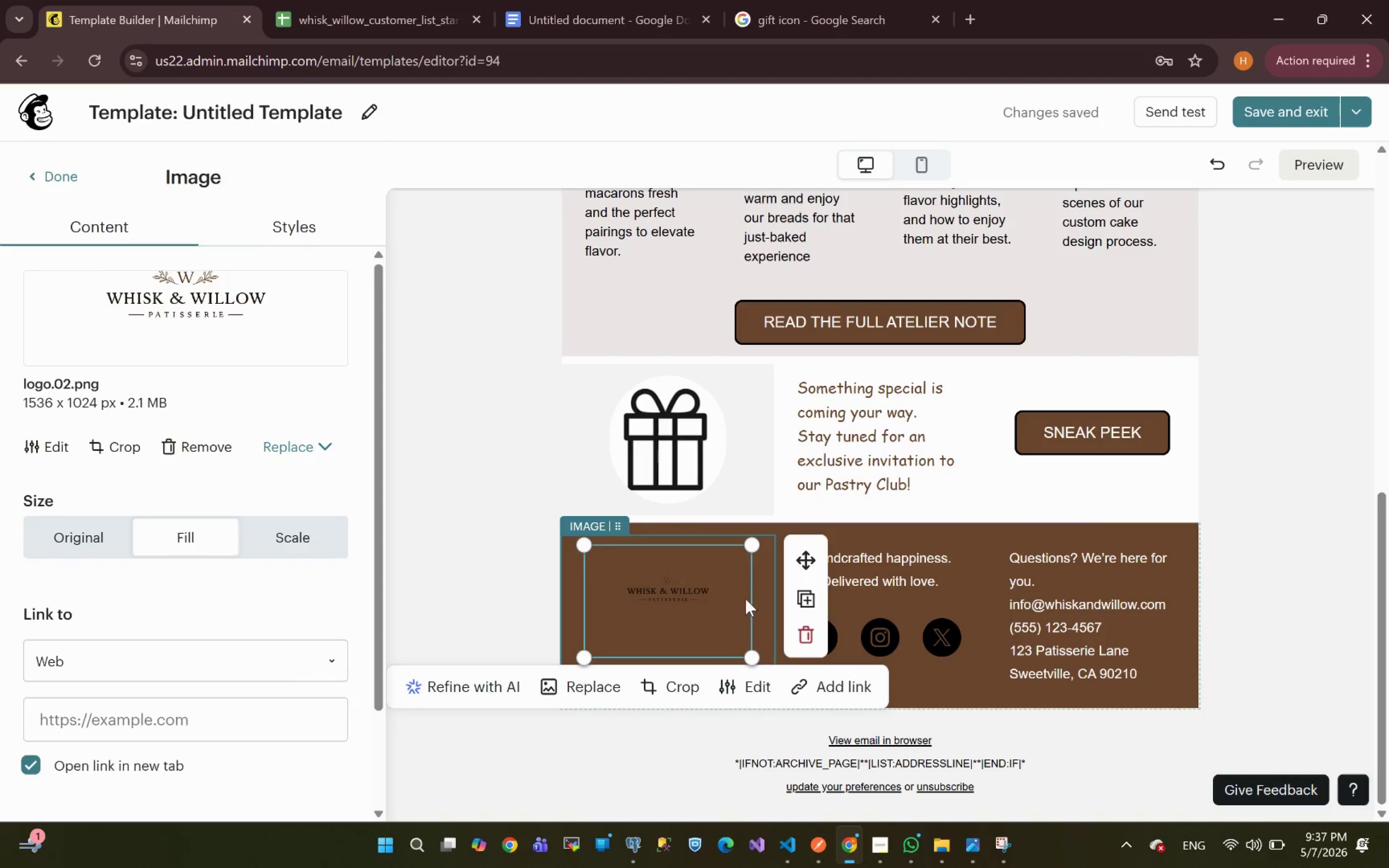 
left_click([764, 595])
 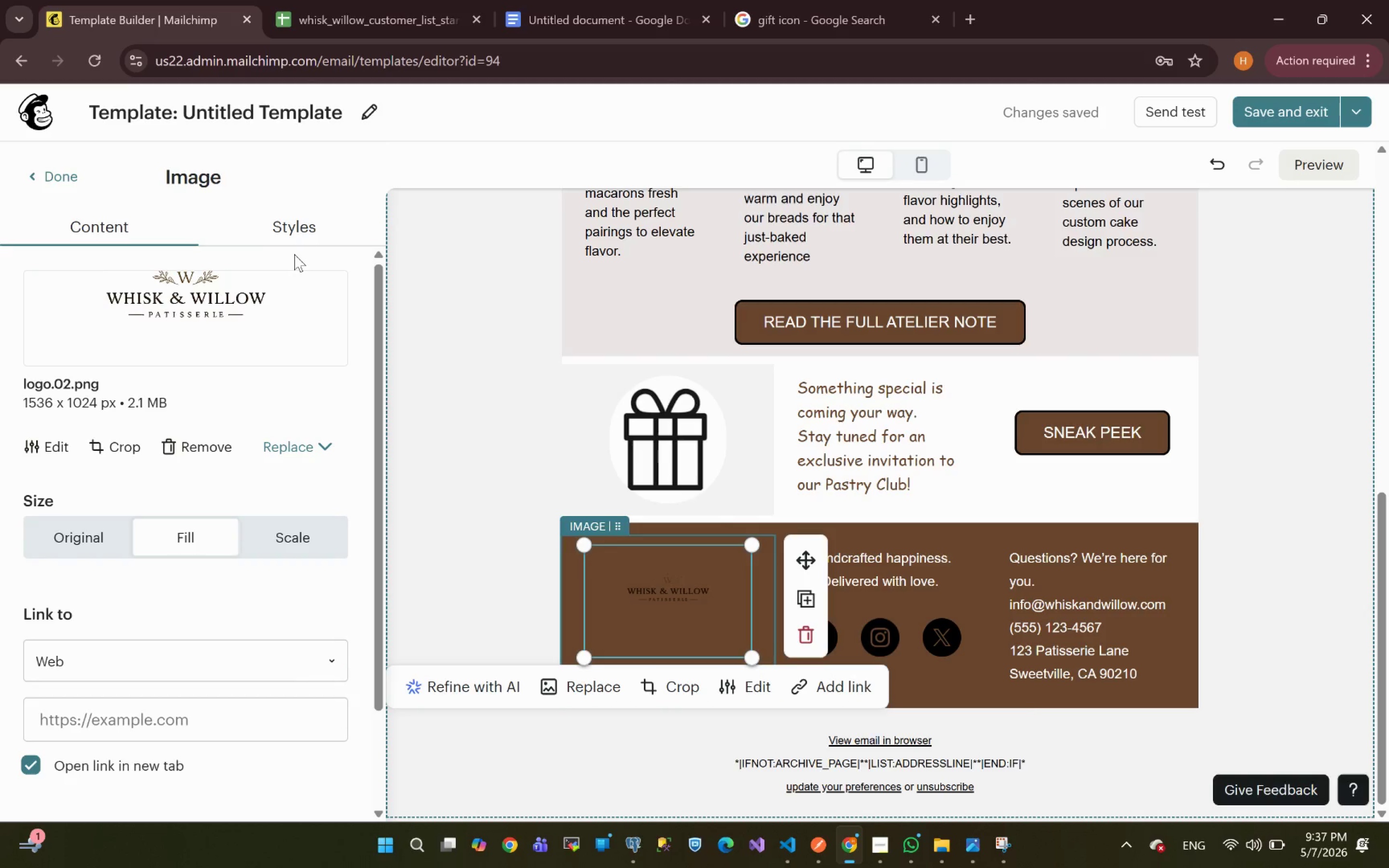 
left_click([288, 232])
 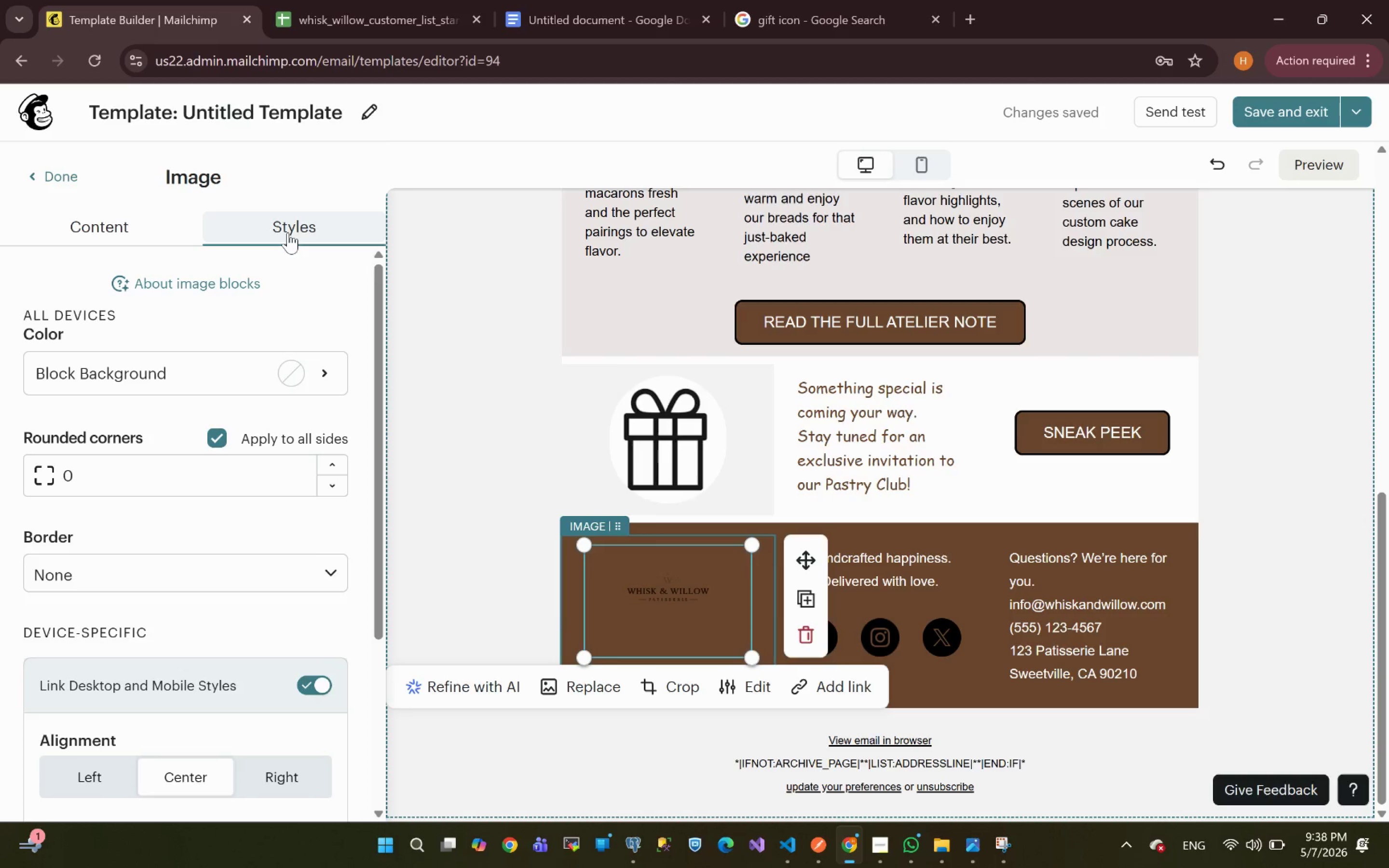 
wait(13.32)
 